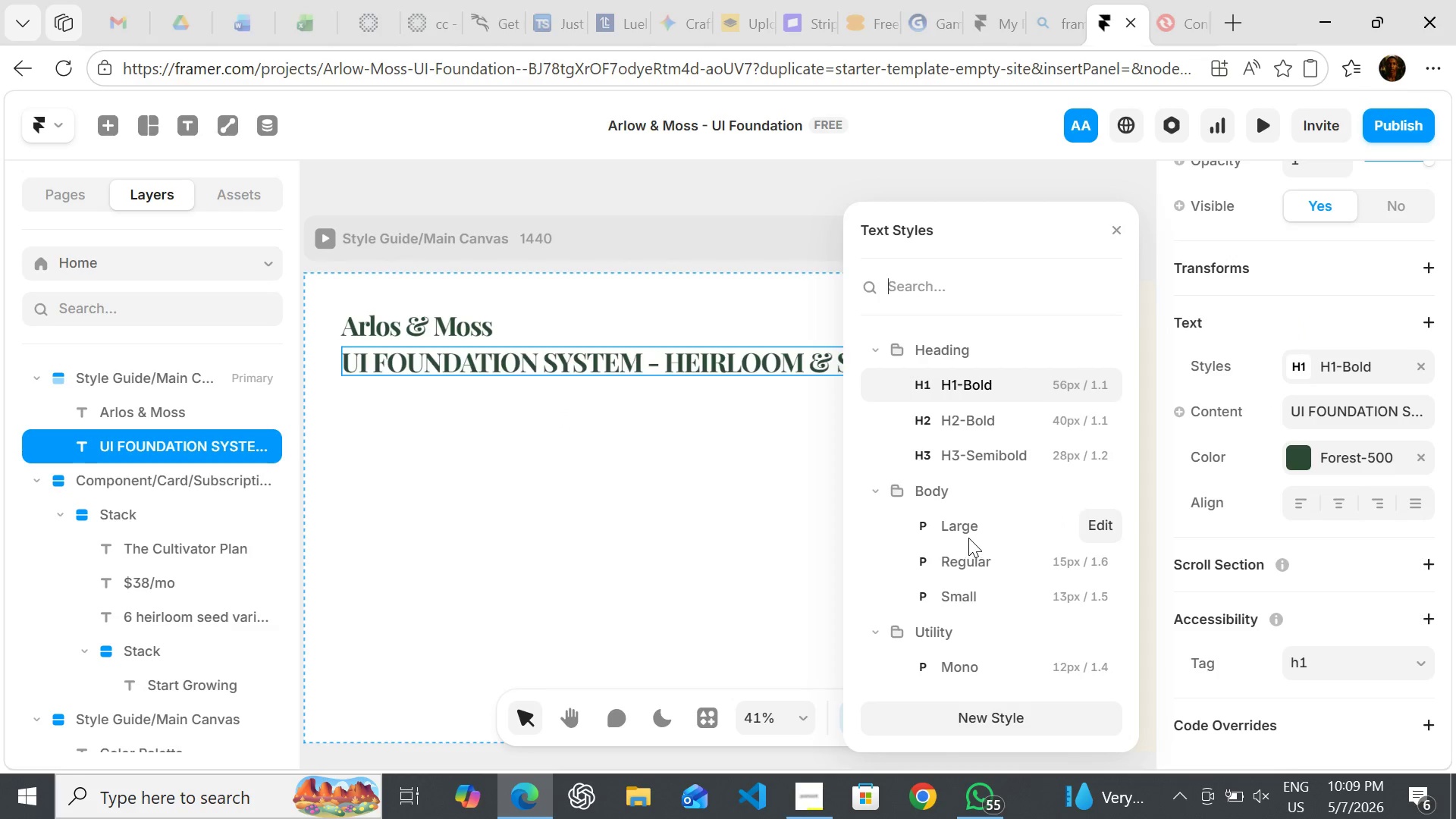 
left_click([972, 525])
 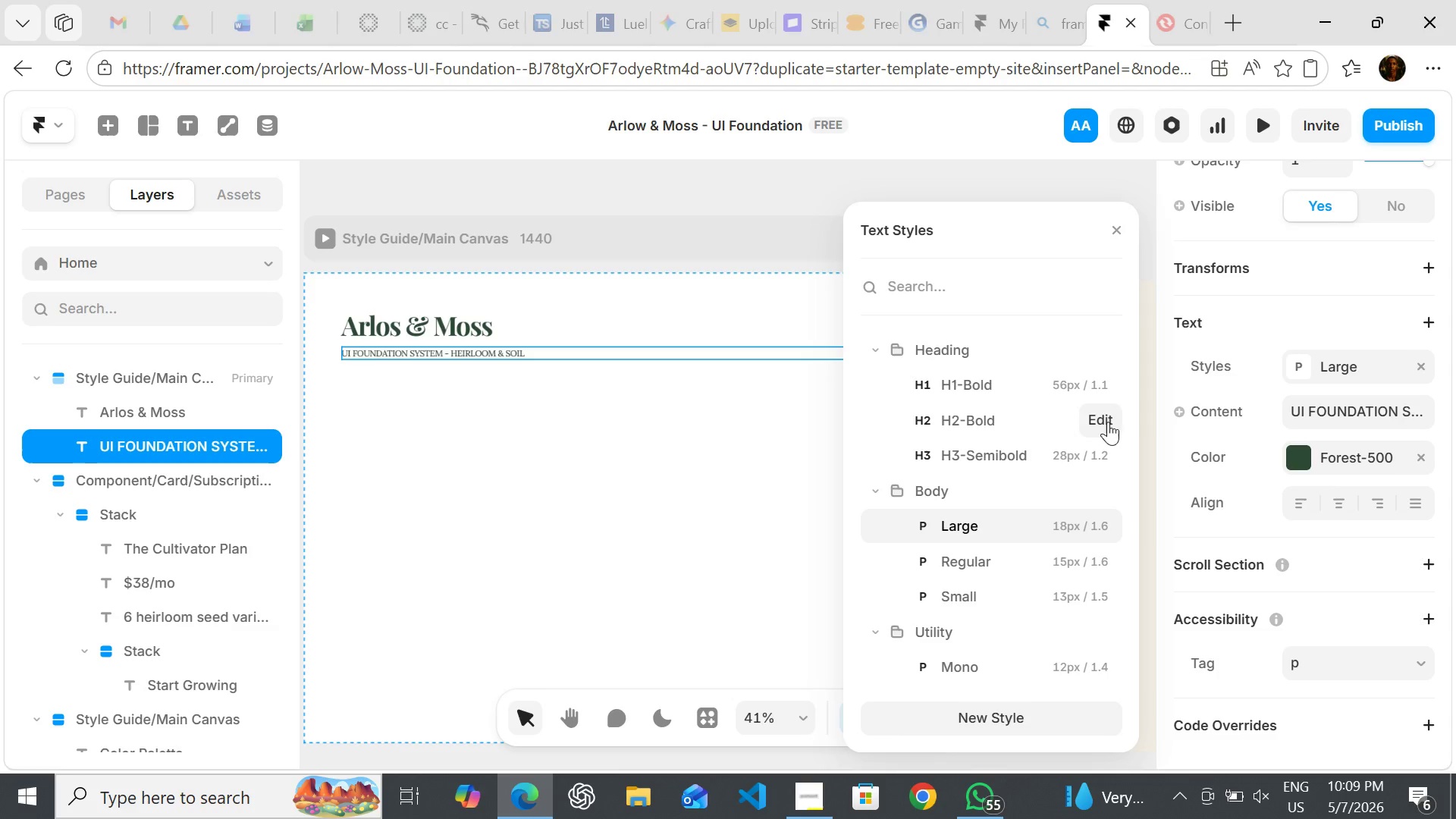 
wait(18.72)
 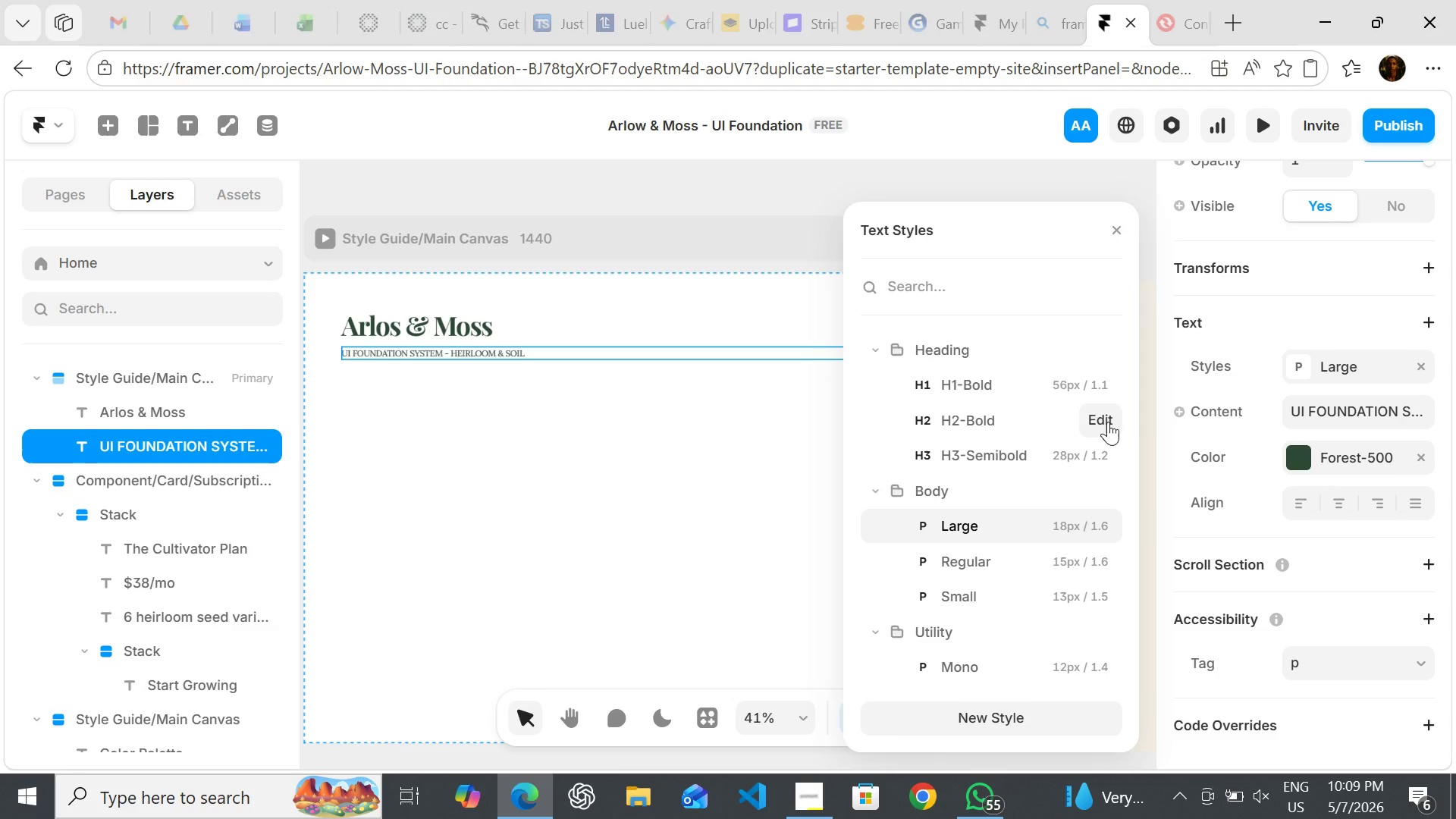 
left_click([1041, 452])
 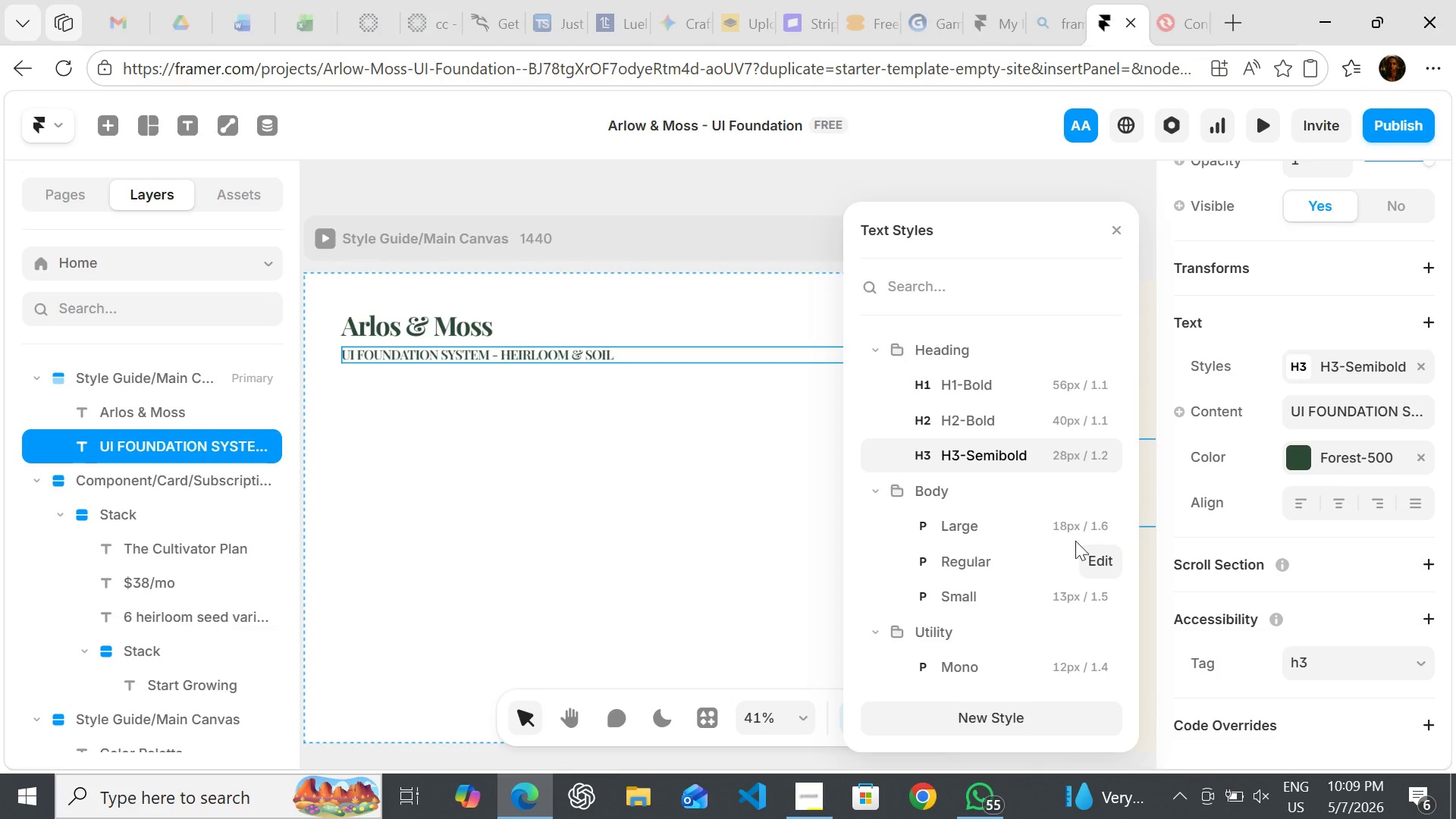 
left_click([1302, 452])
 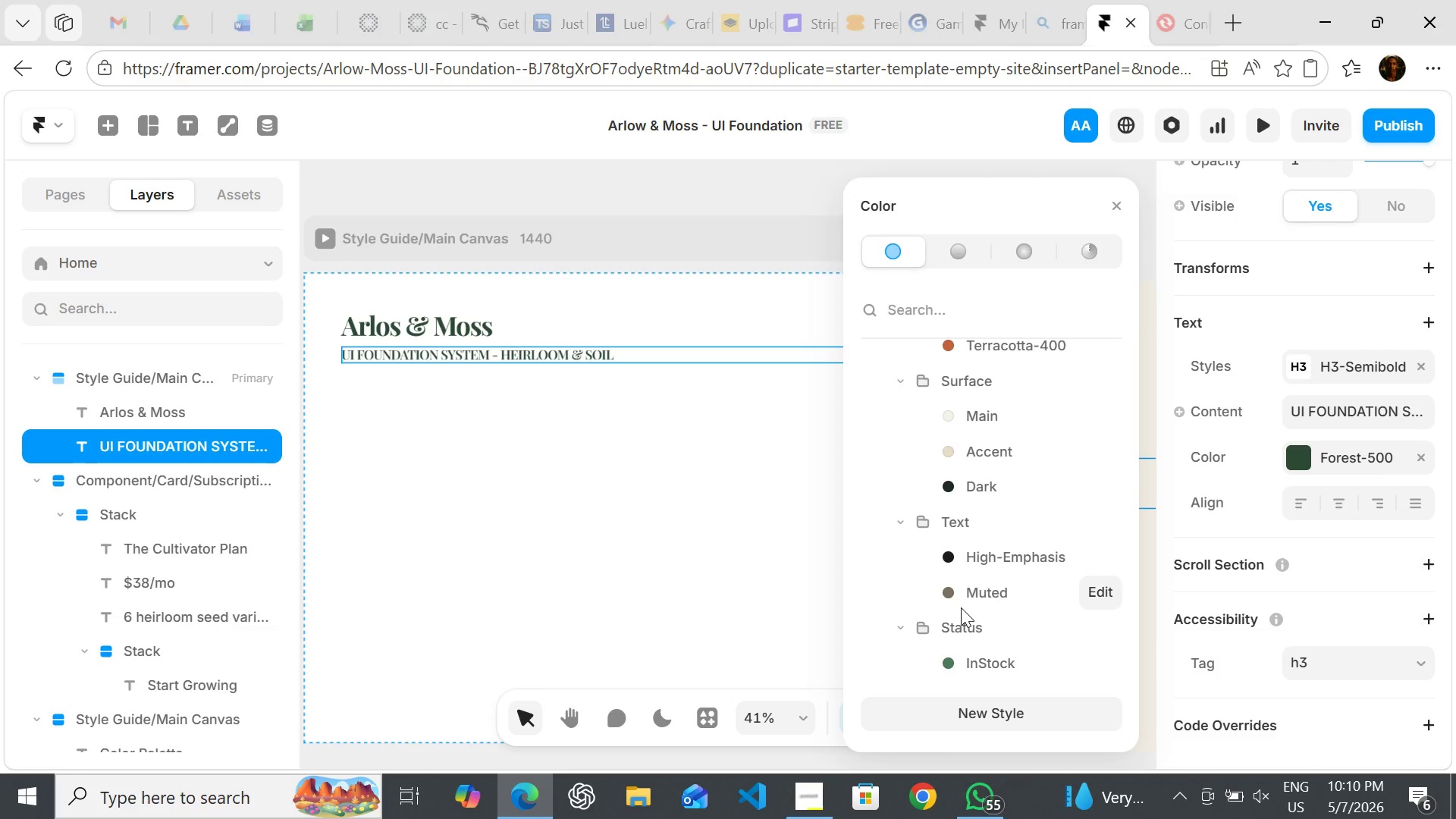 
mouse_move([984, 505])
 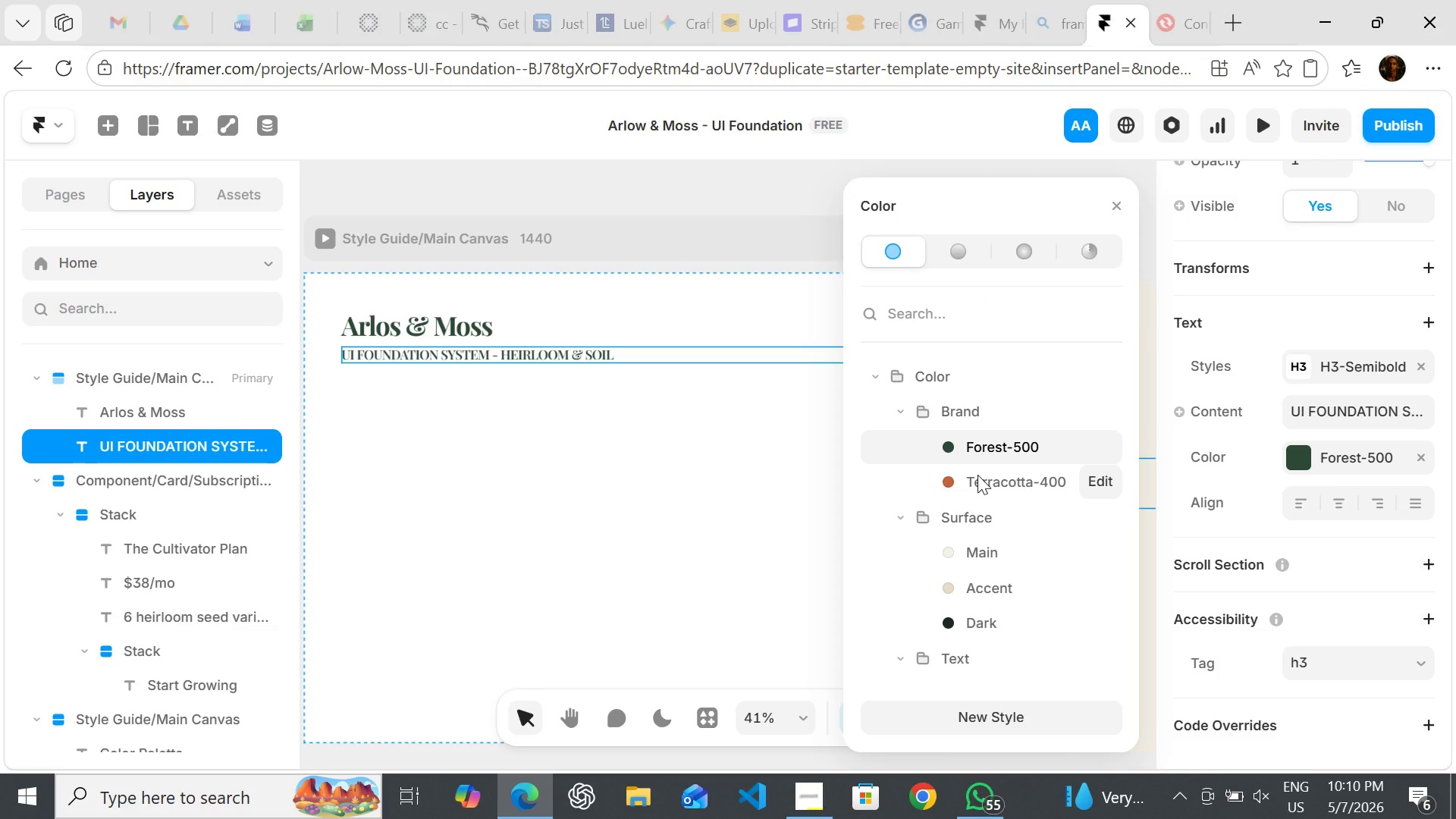 
left_click([977, 475])
 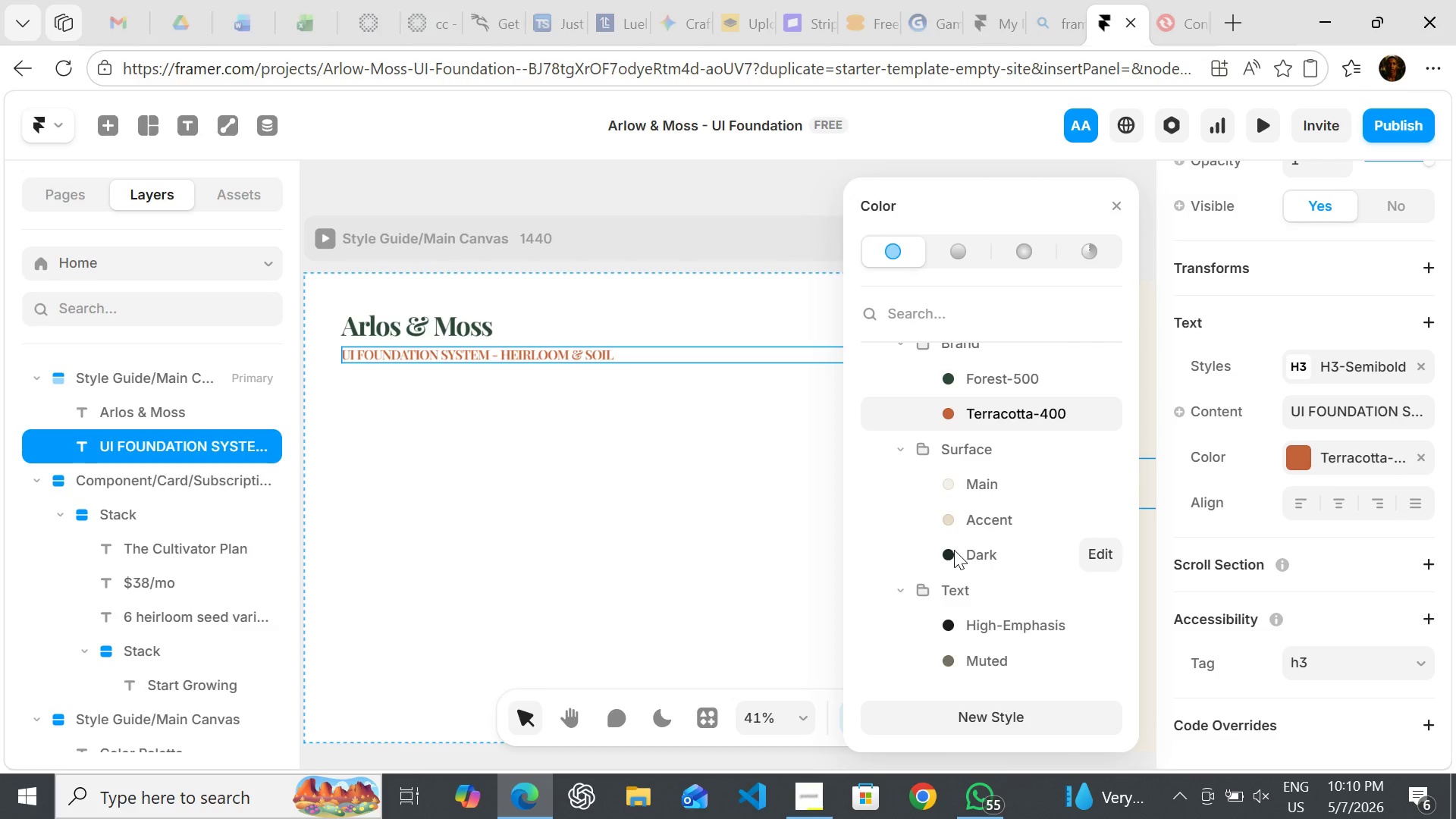 
left_click([956, 522])
 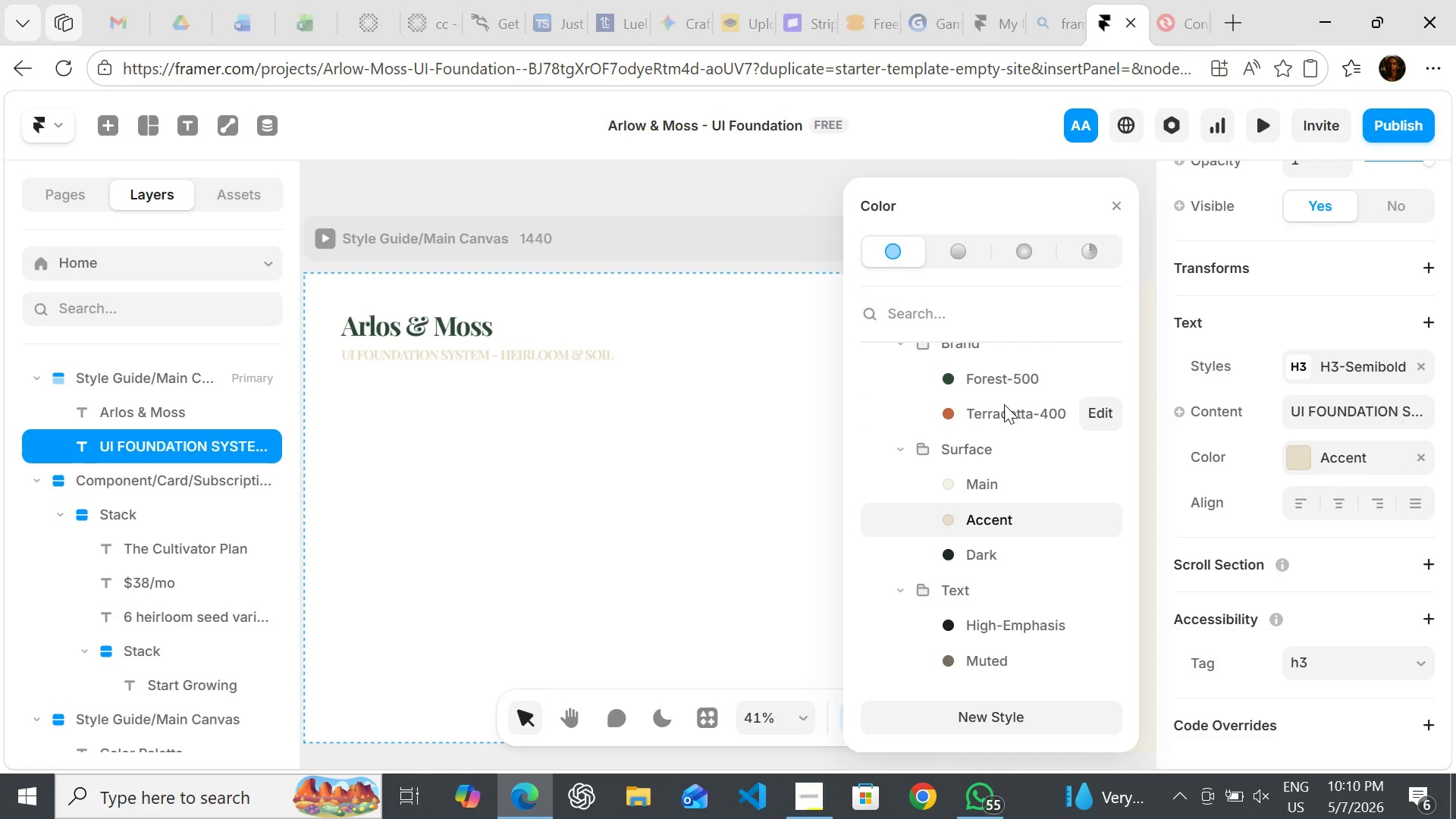 
left_click([999, 414])
 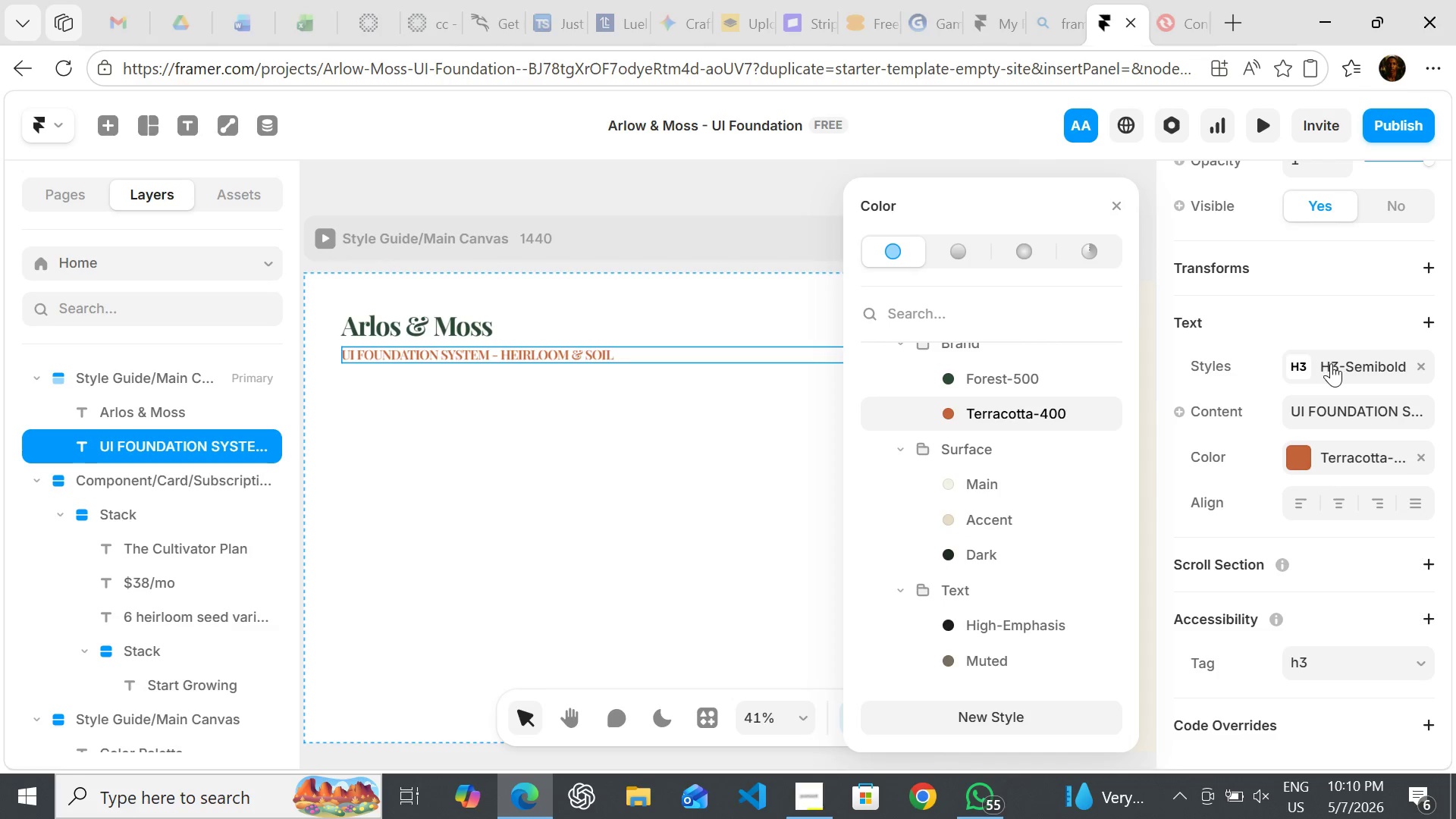 
left_click([1298, 361])
 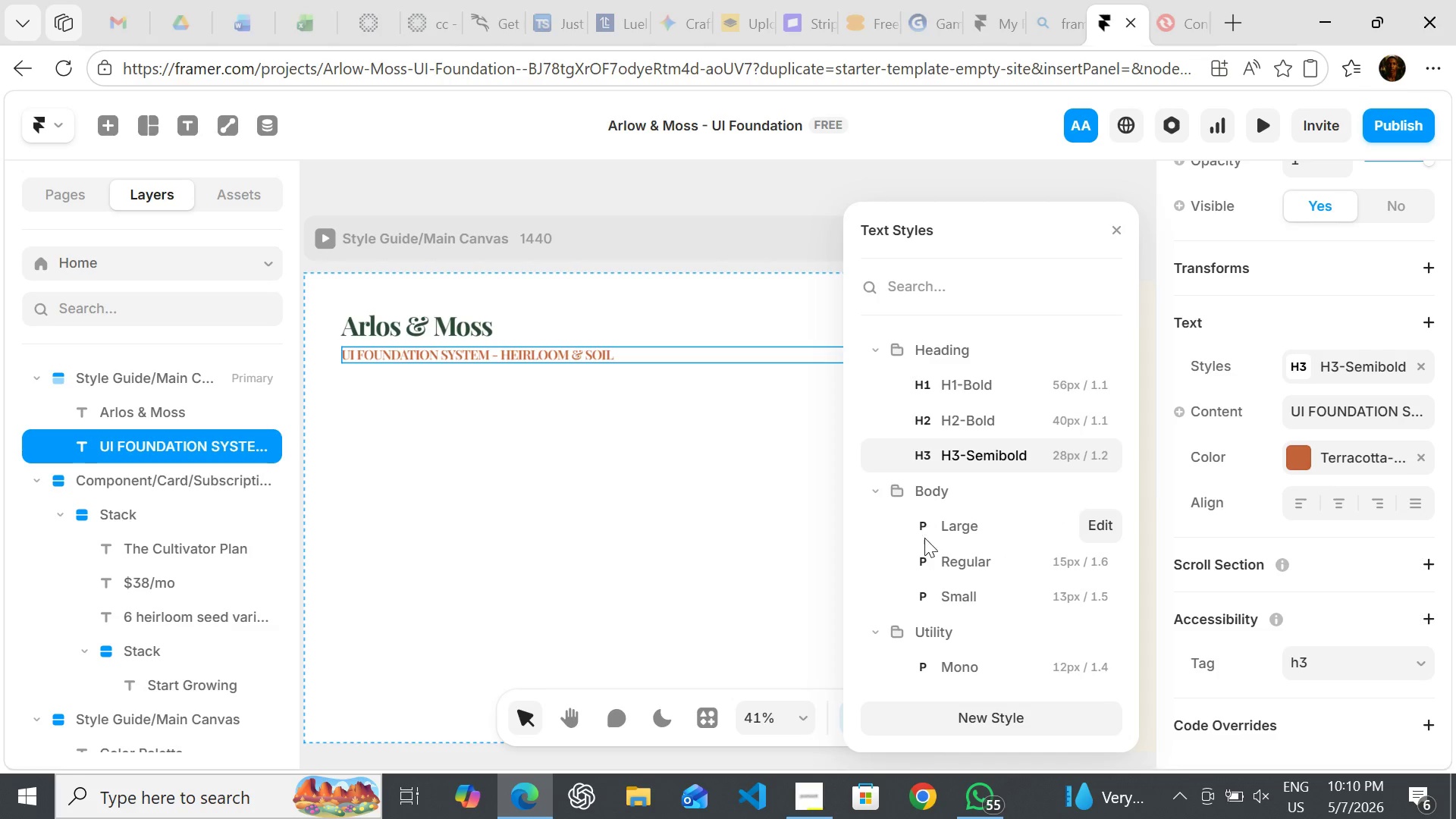 
left_click([924, 538])
 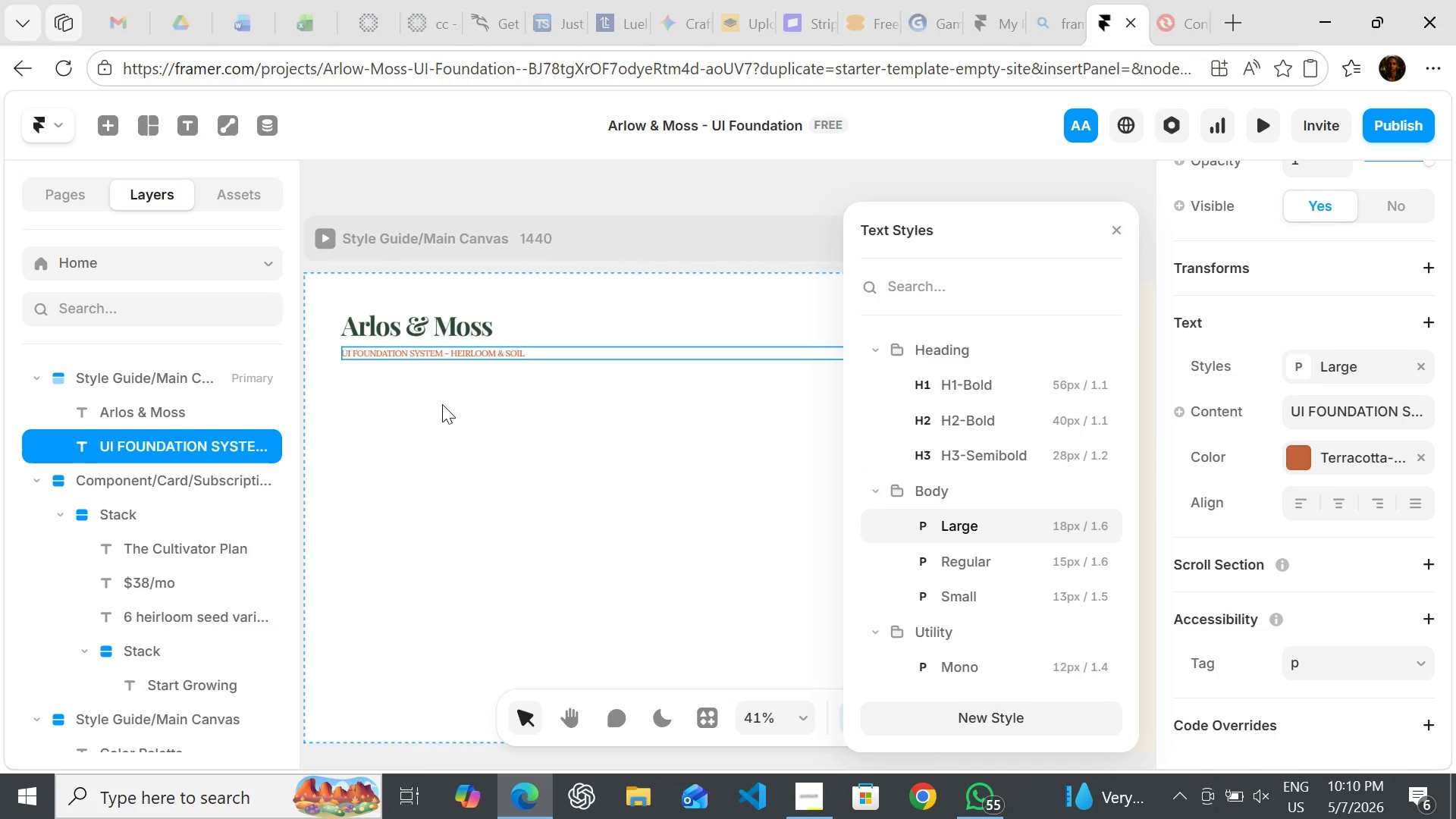 
key(Control+D)
 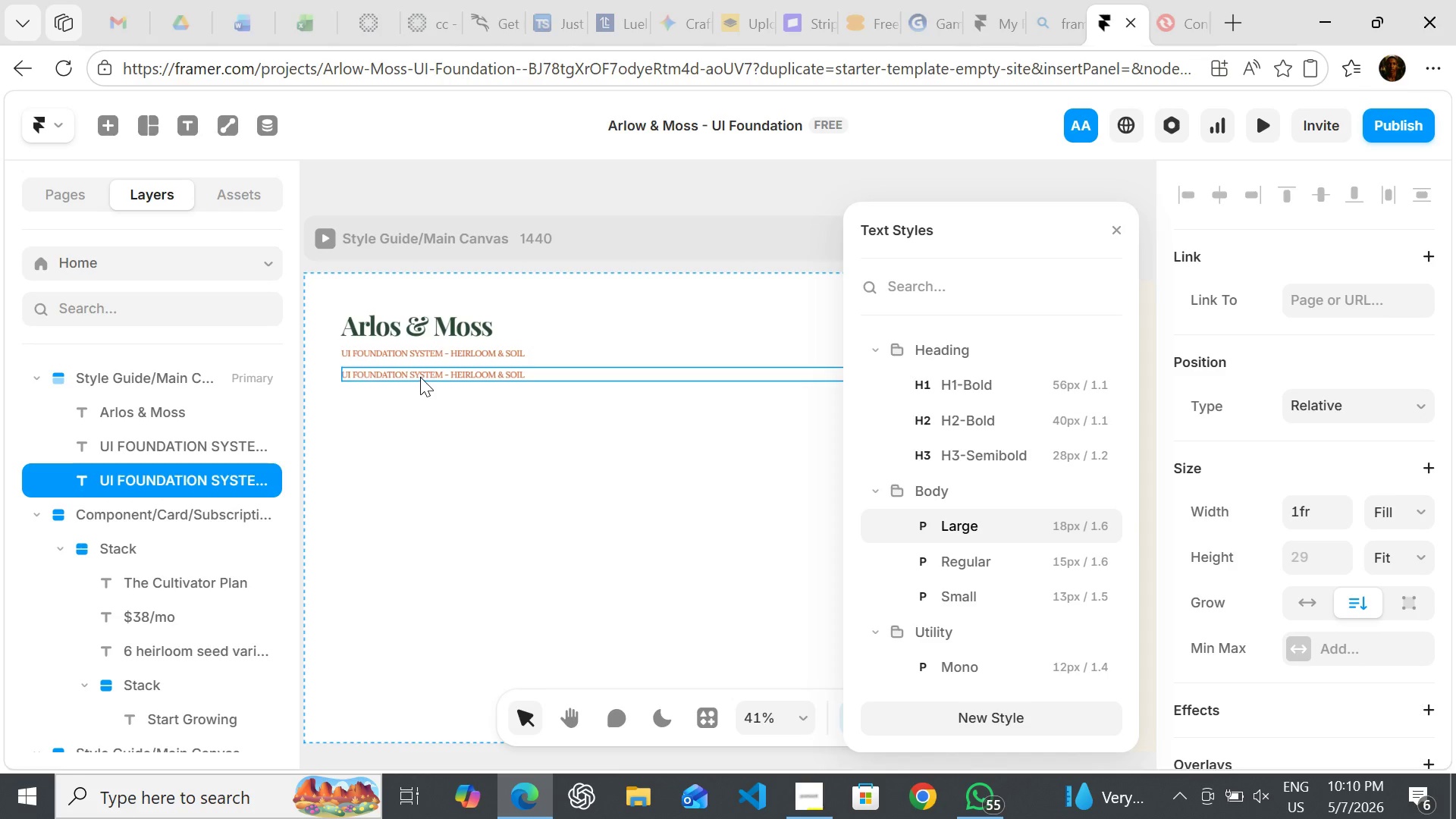 
double_click([420, 377])
 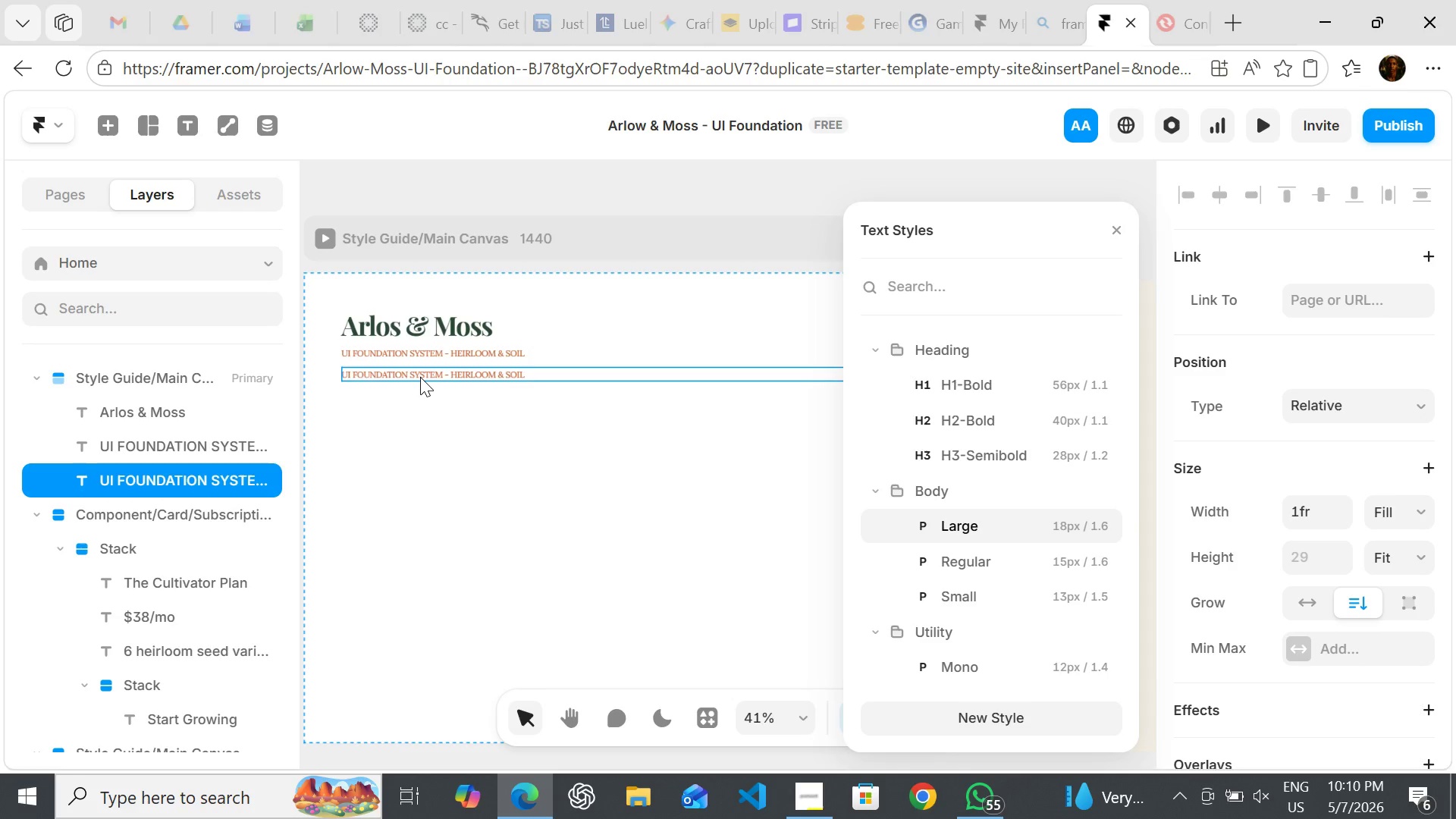 
triple_click([420, 377])
 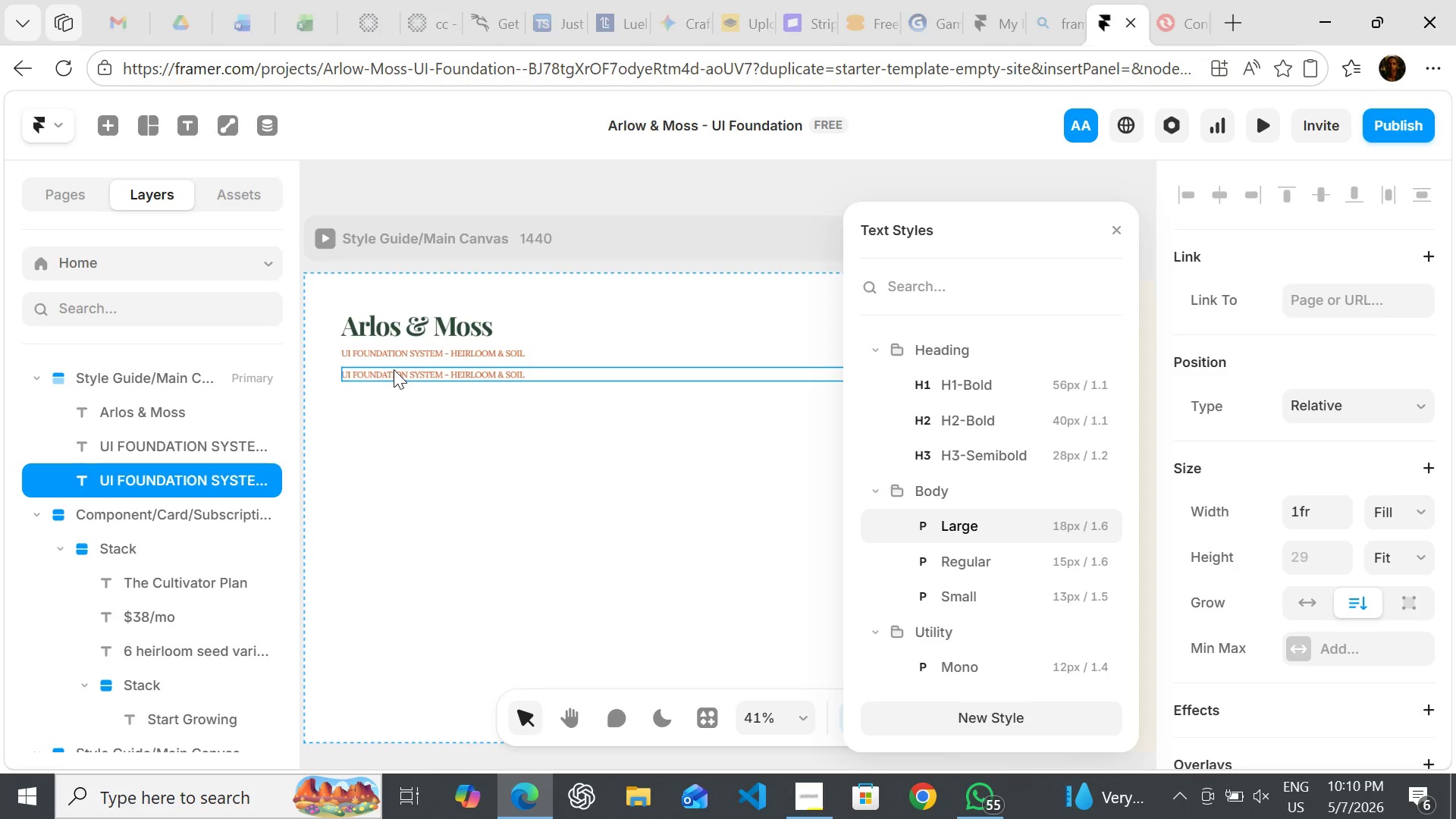 
double_click([394, 369])
 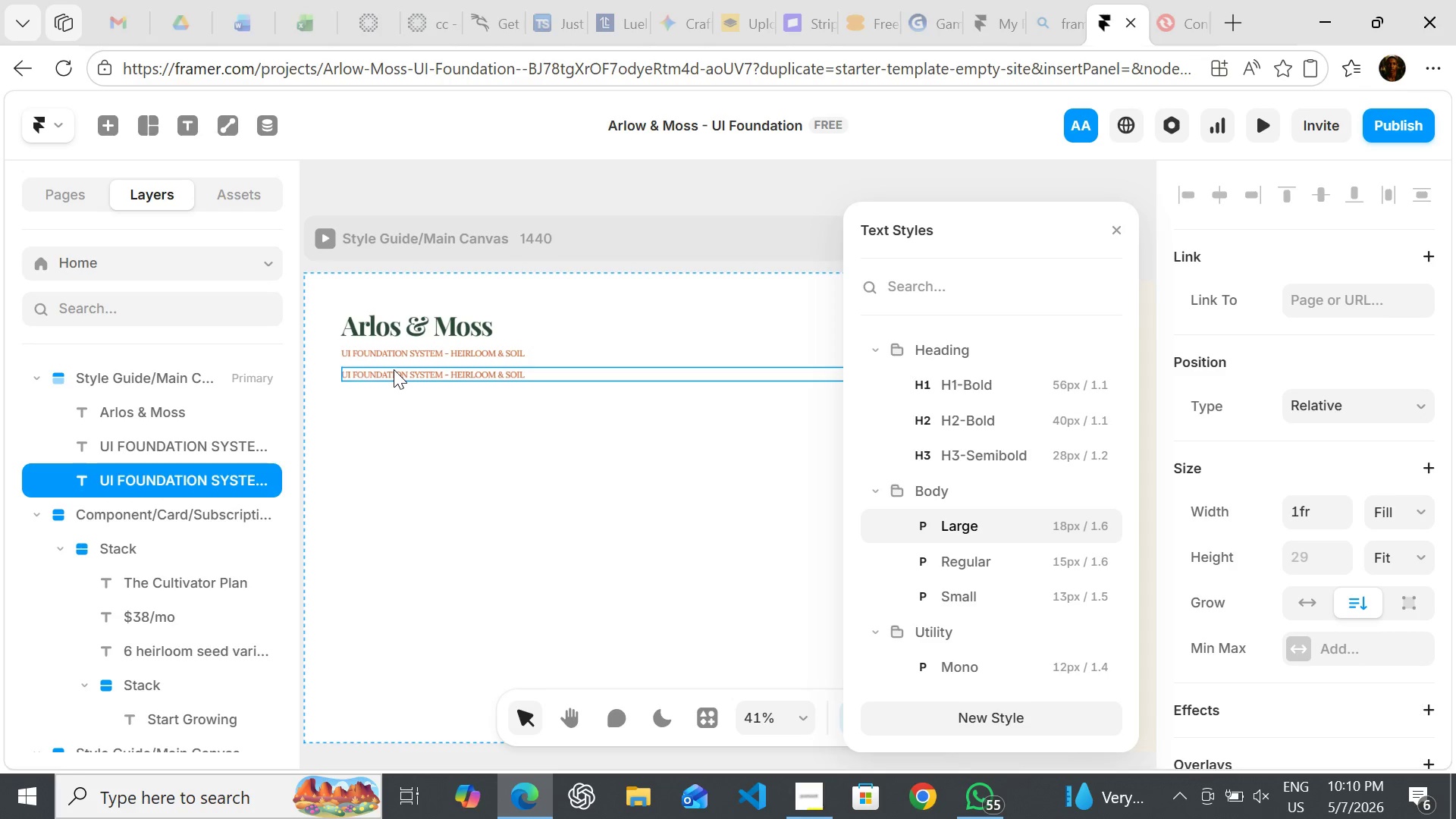 
triple_click([394, 369])
 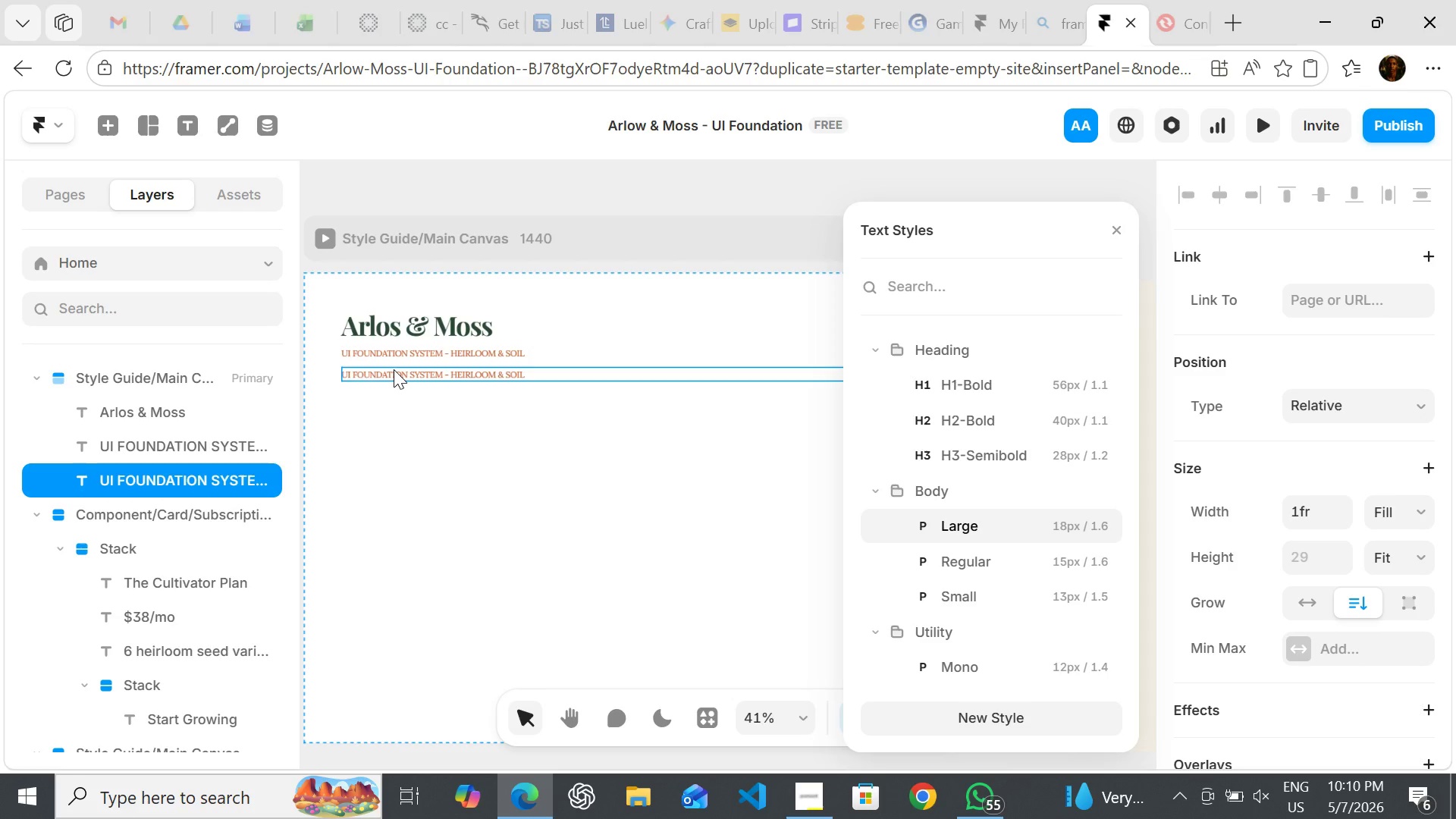 
triple_click([394, 369])
 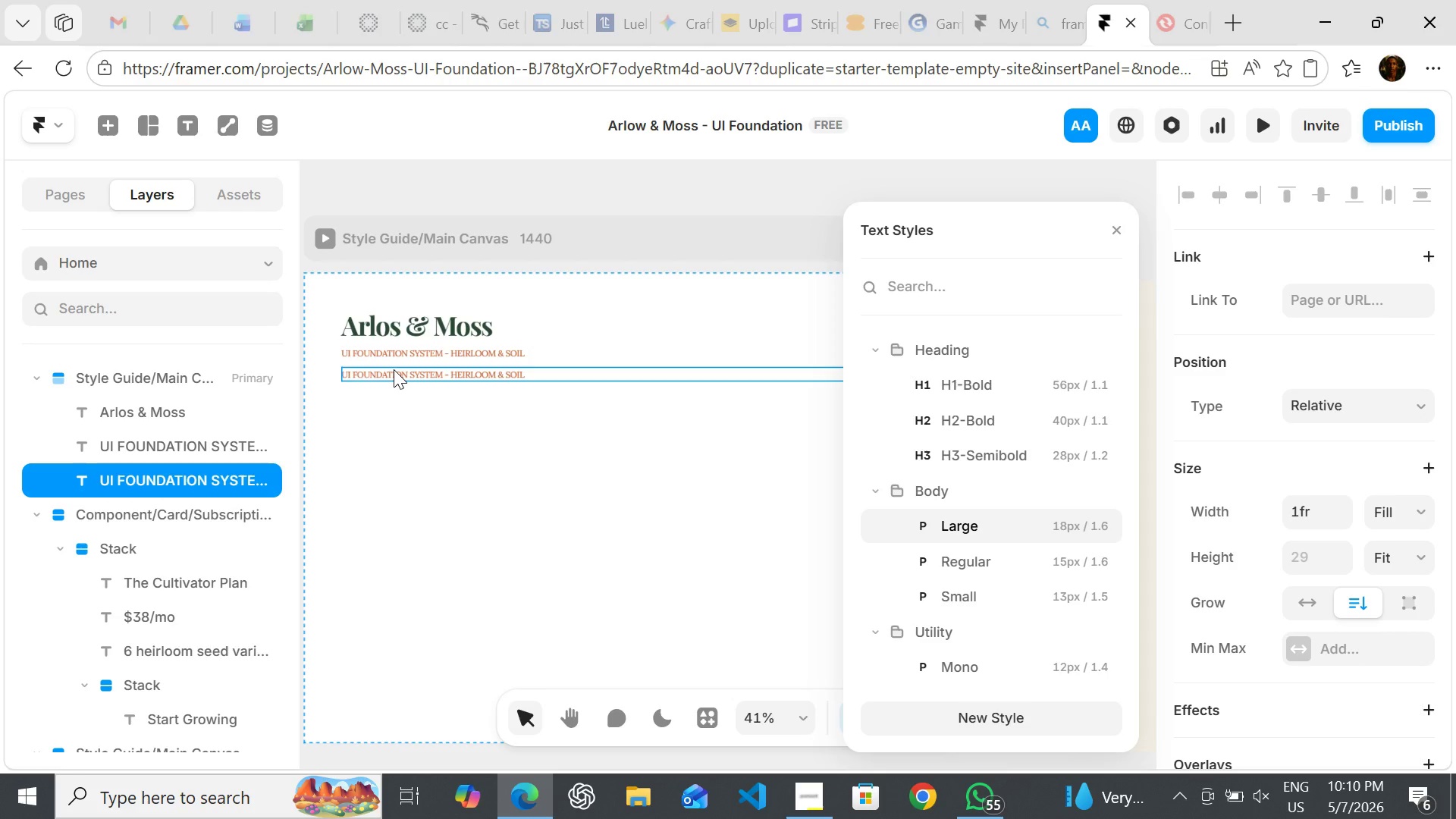 
triple_click([394, 369])
 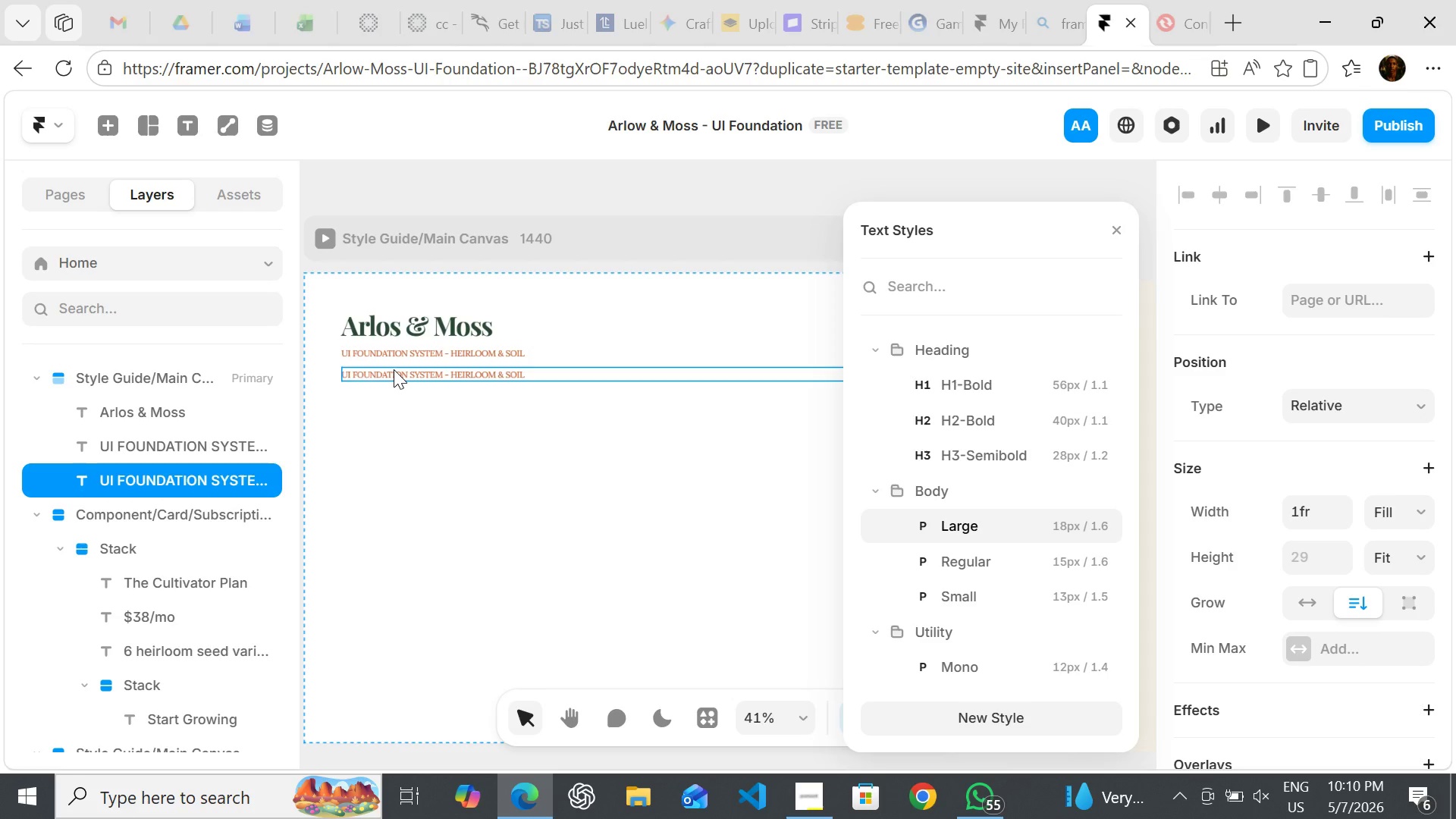 
triple_click([394, 369])
 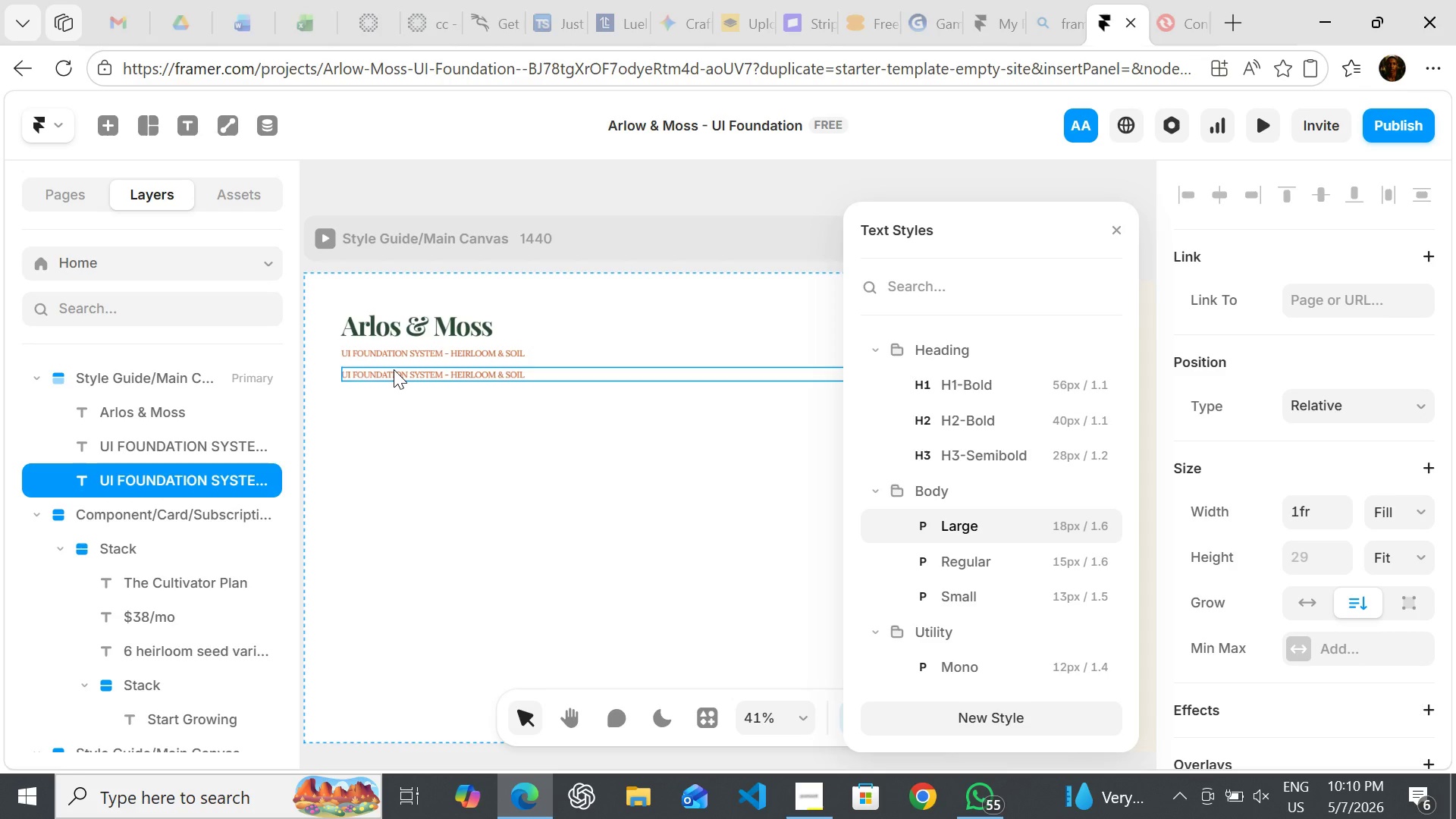 
triple_click([394, 369])
 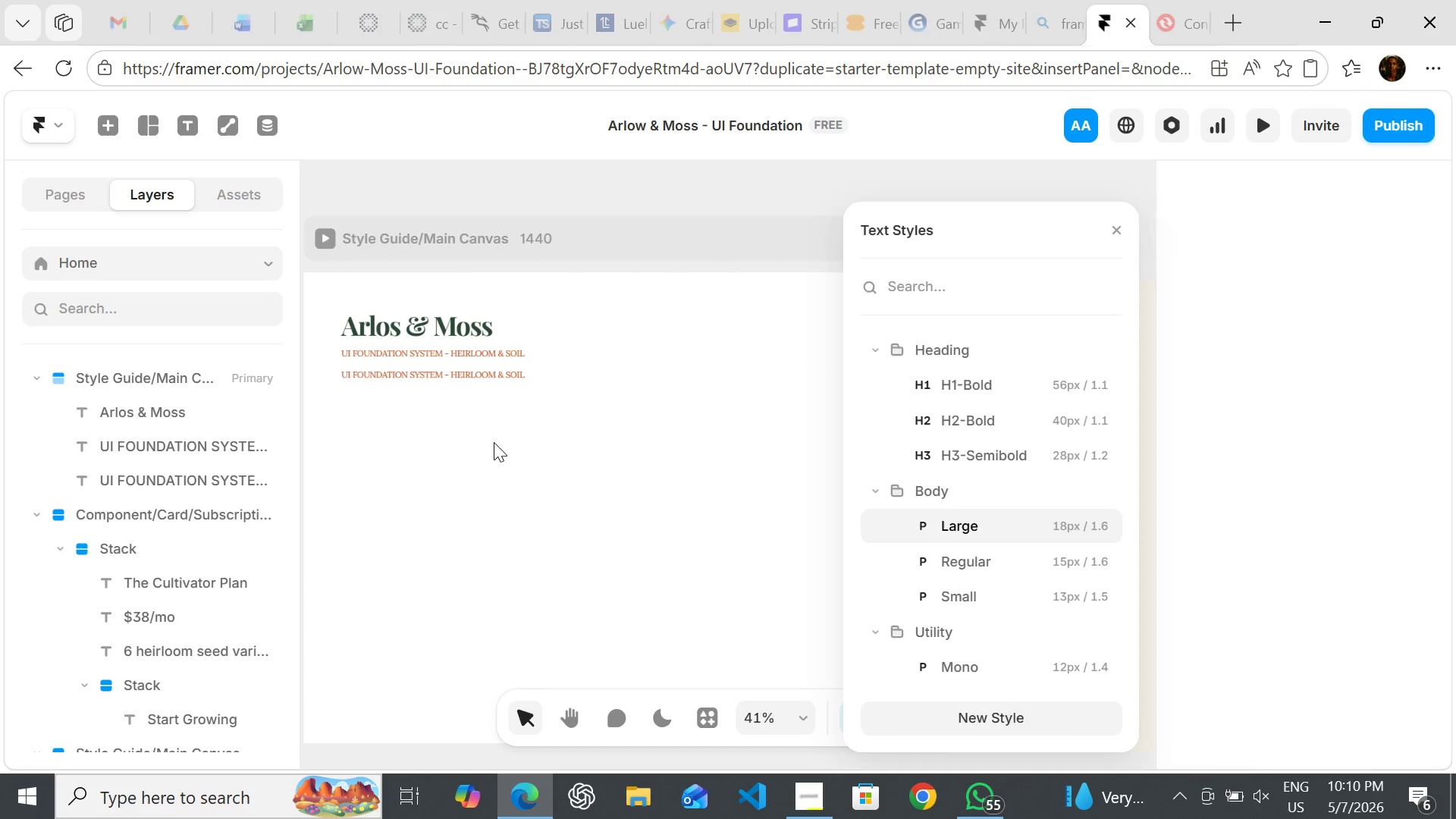 
left_click([494, 442])
 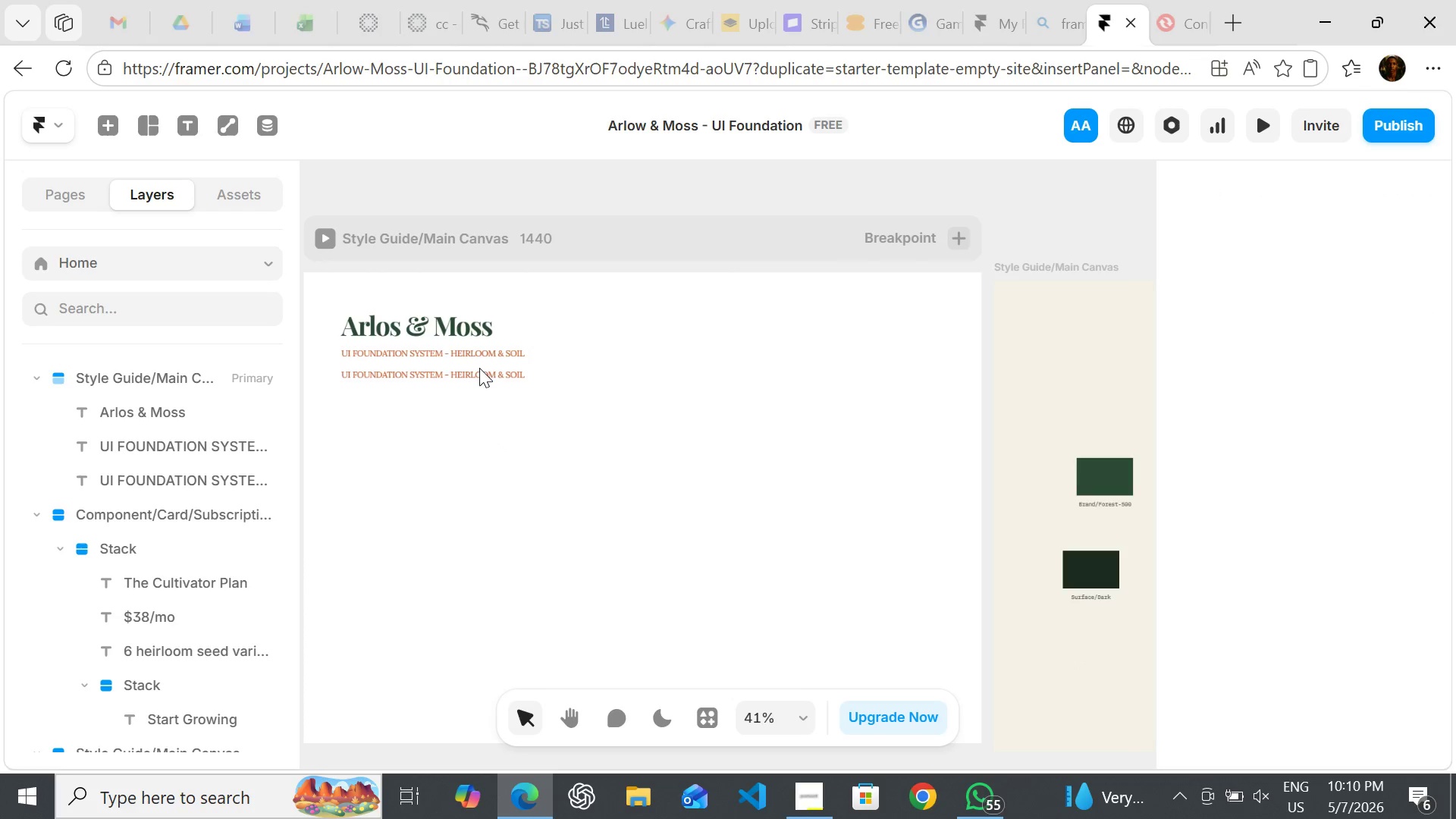 
double_click([479, 368])
 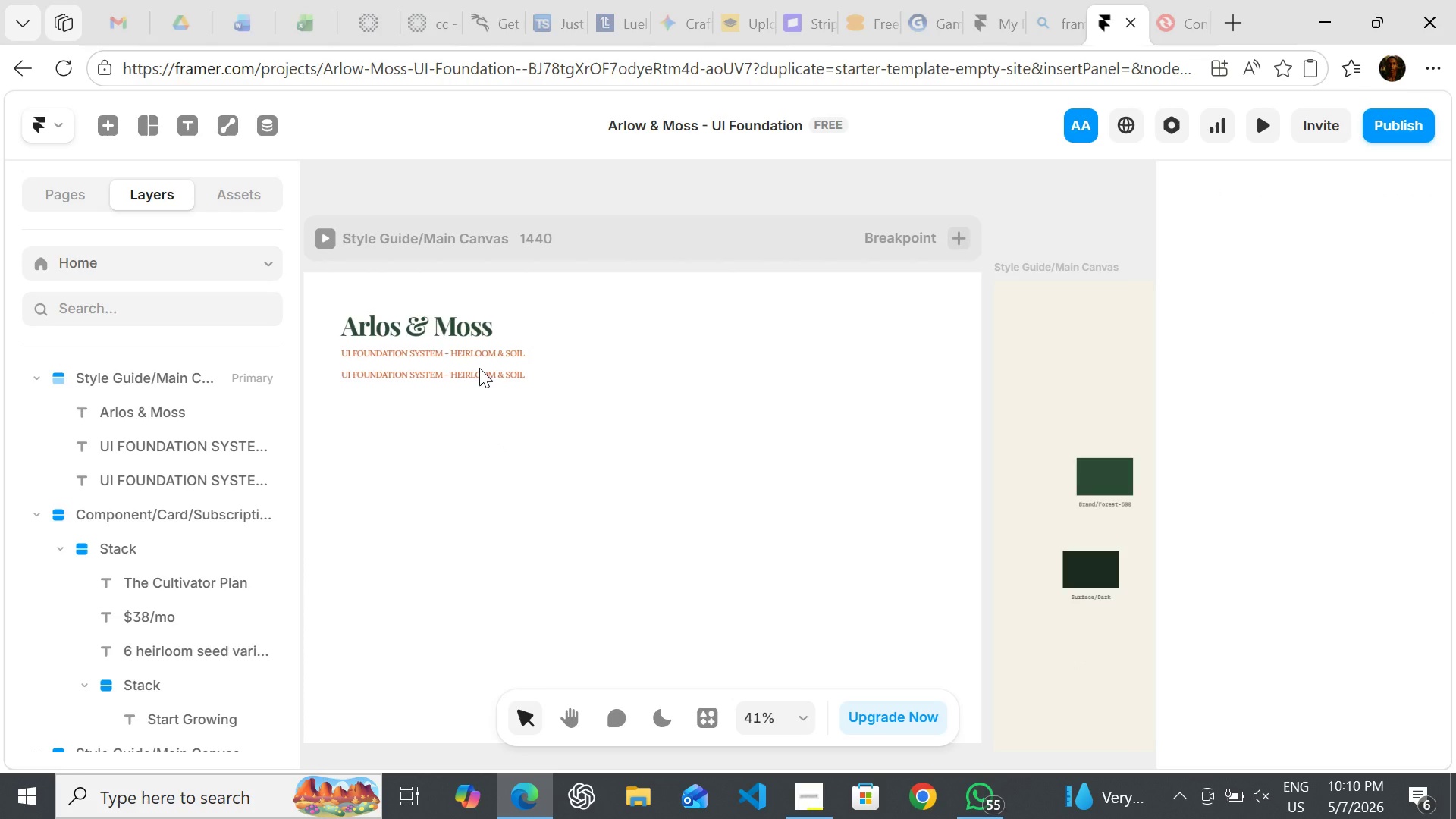 
triple_click([479, 368])
 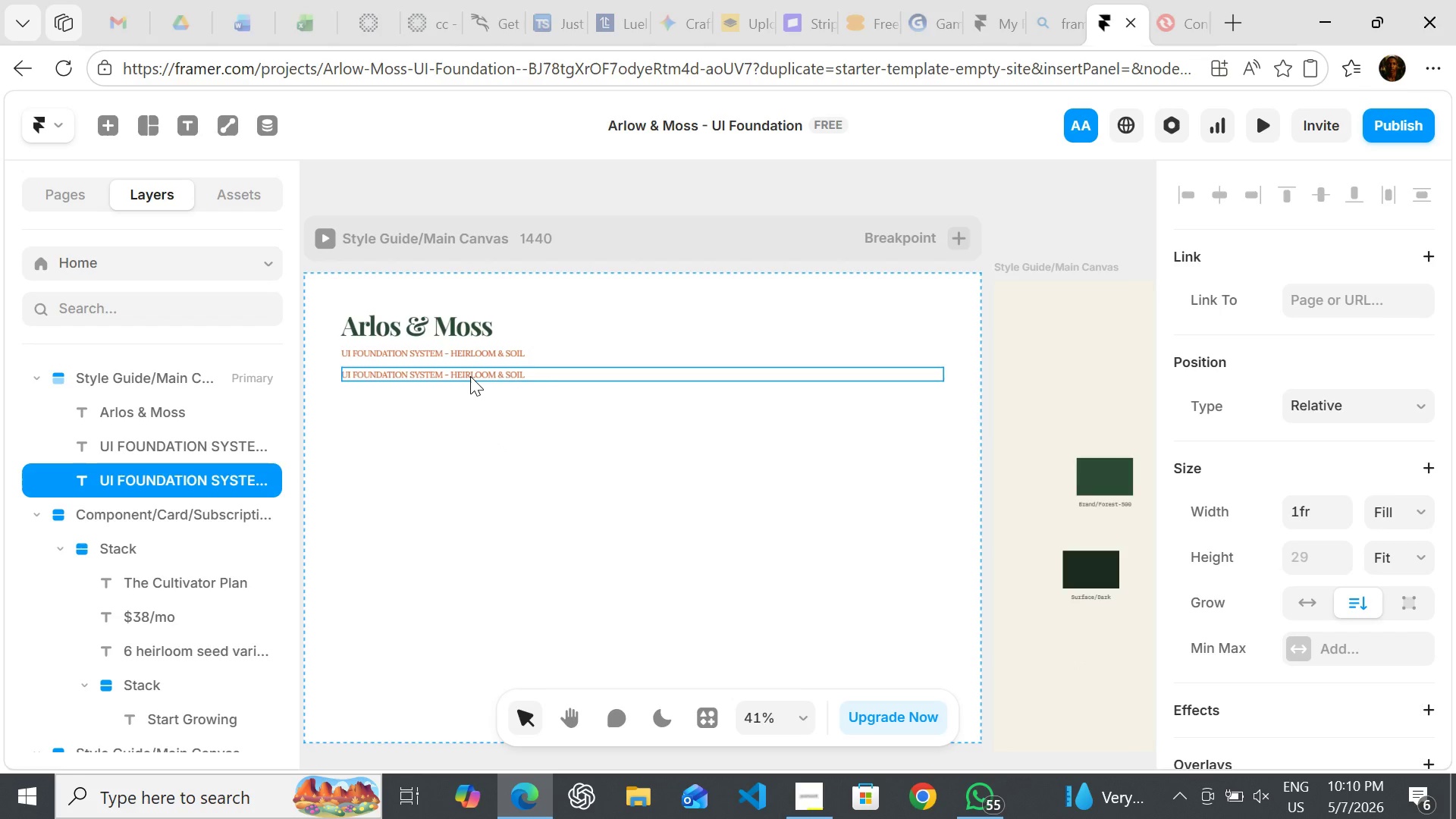 
double_click([470, 376])
 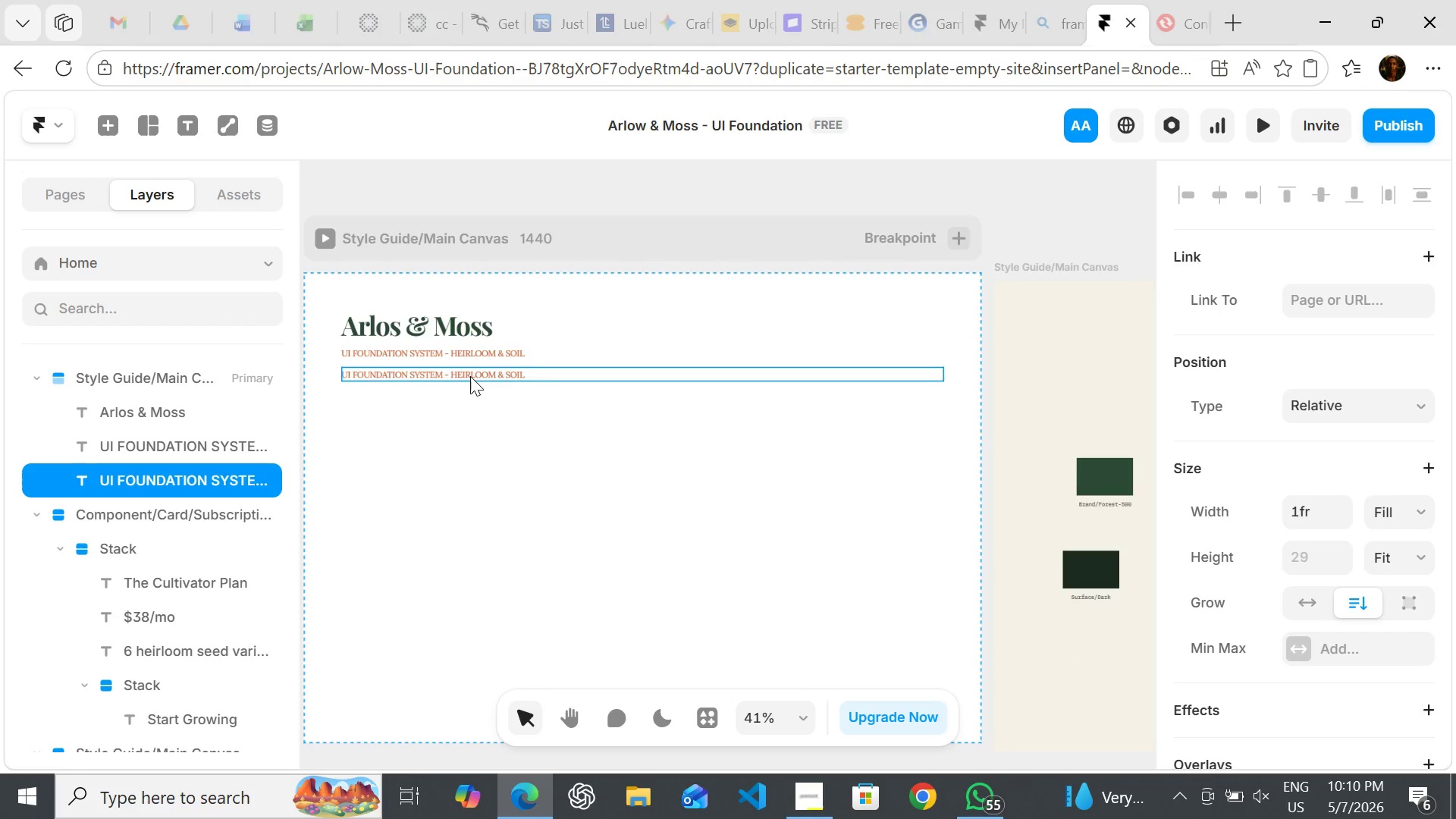 
triple_click([470, 376])
 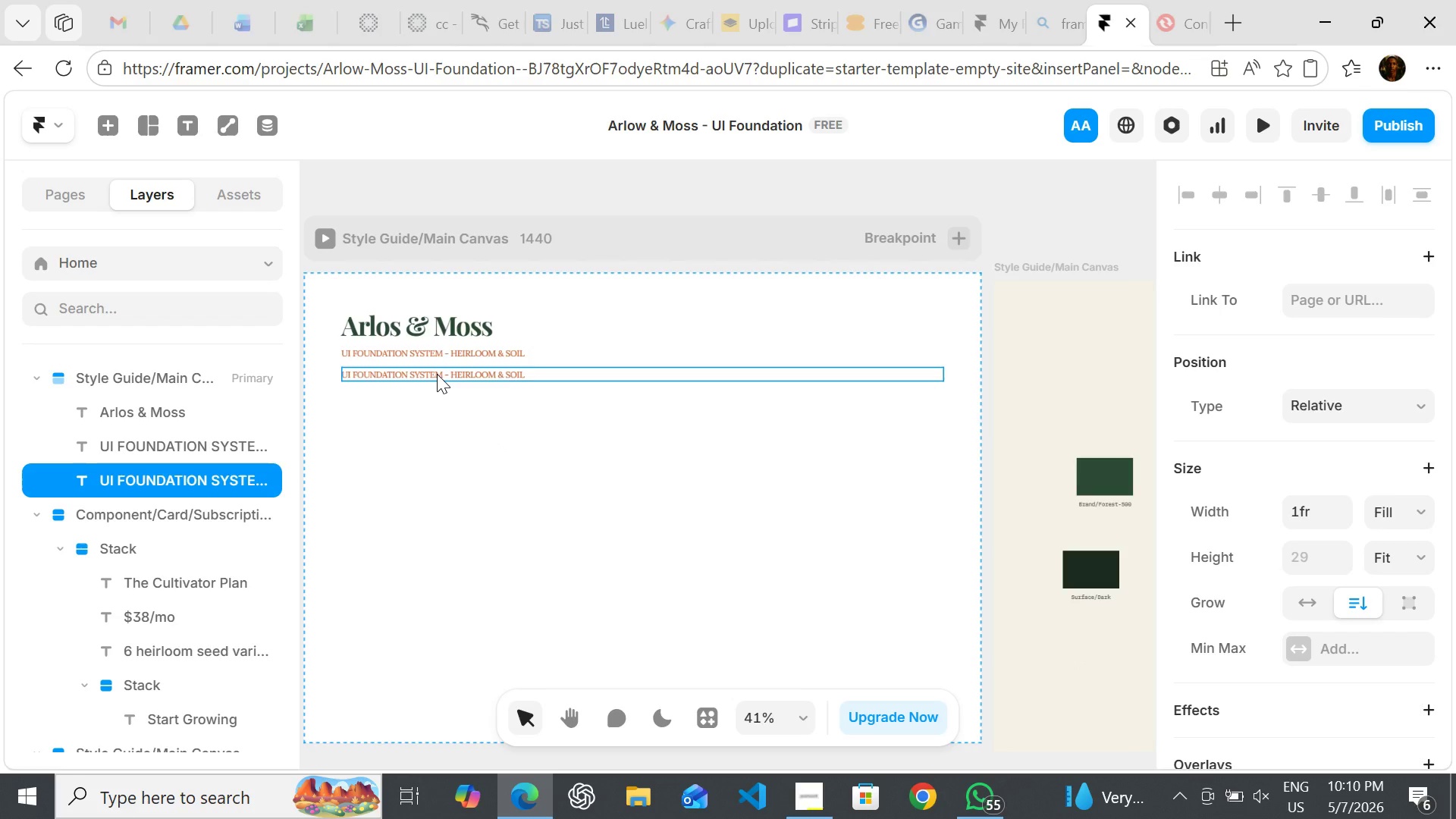 
double_click([437, 374])
 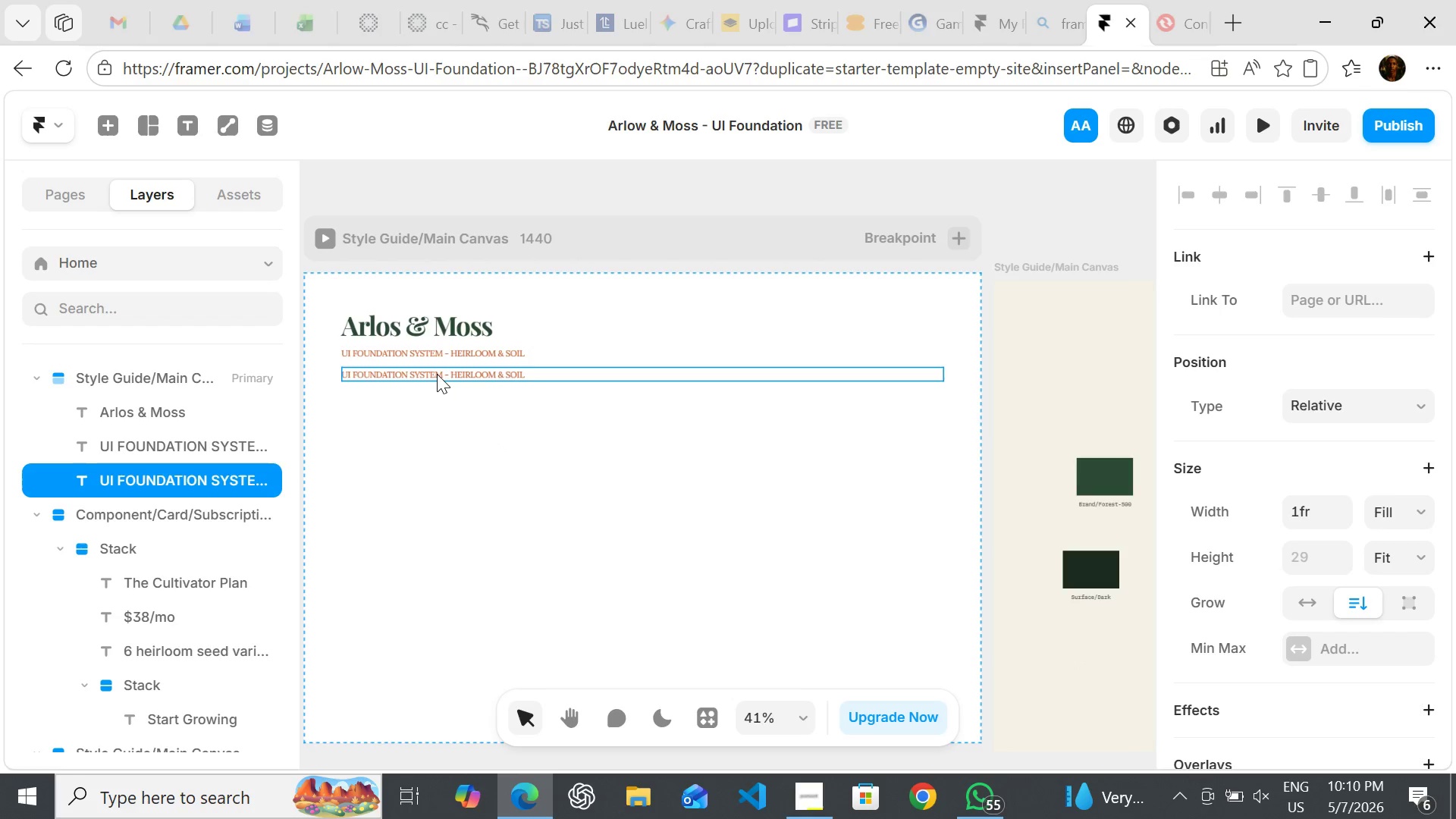 
triple_click([437, 374])
 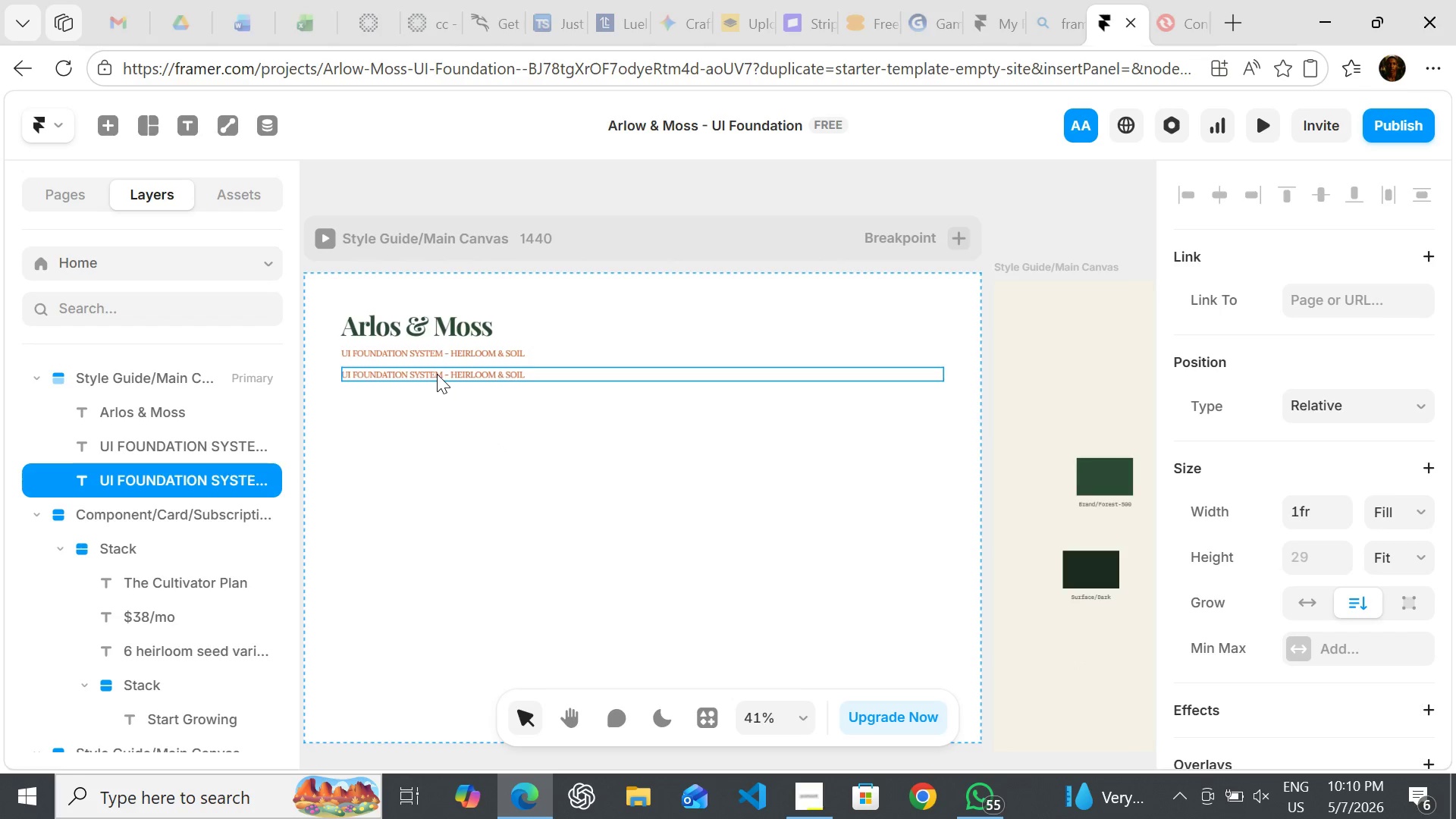 
triple_click([437, 374])
 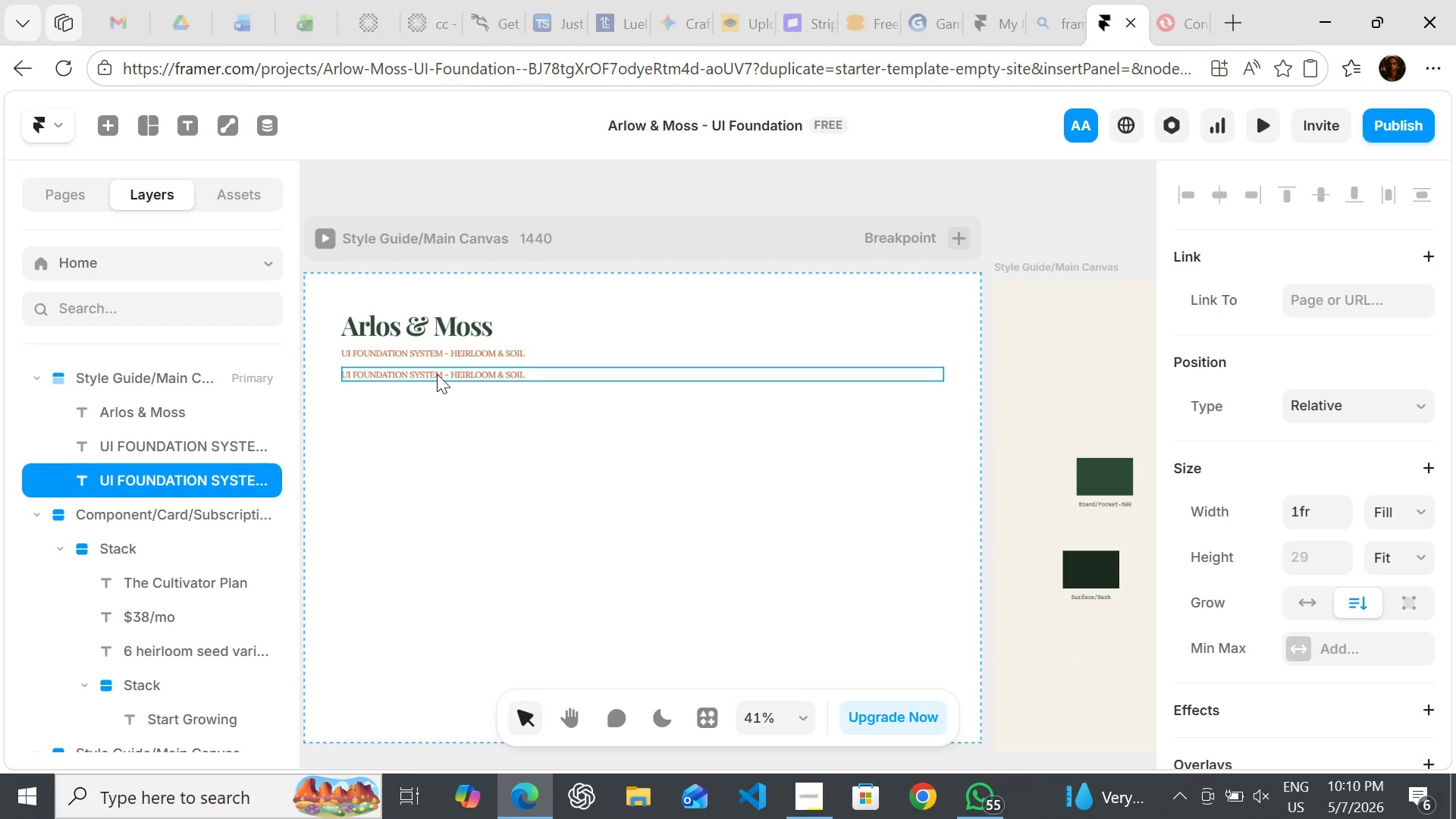 
triple_click([437, 374])
 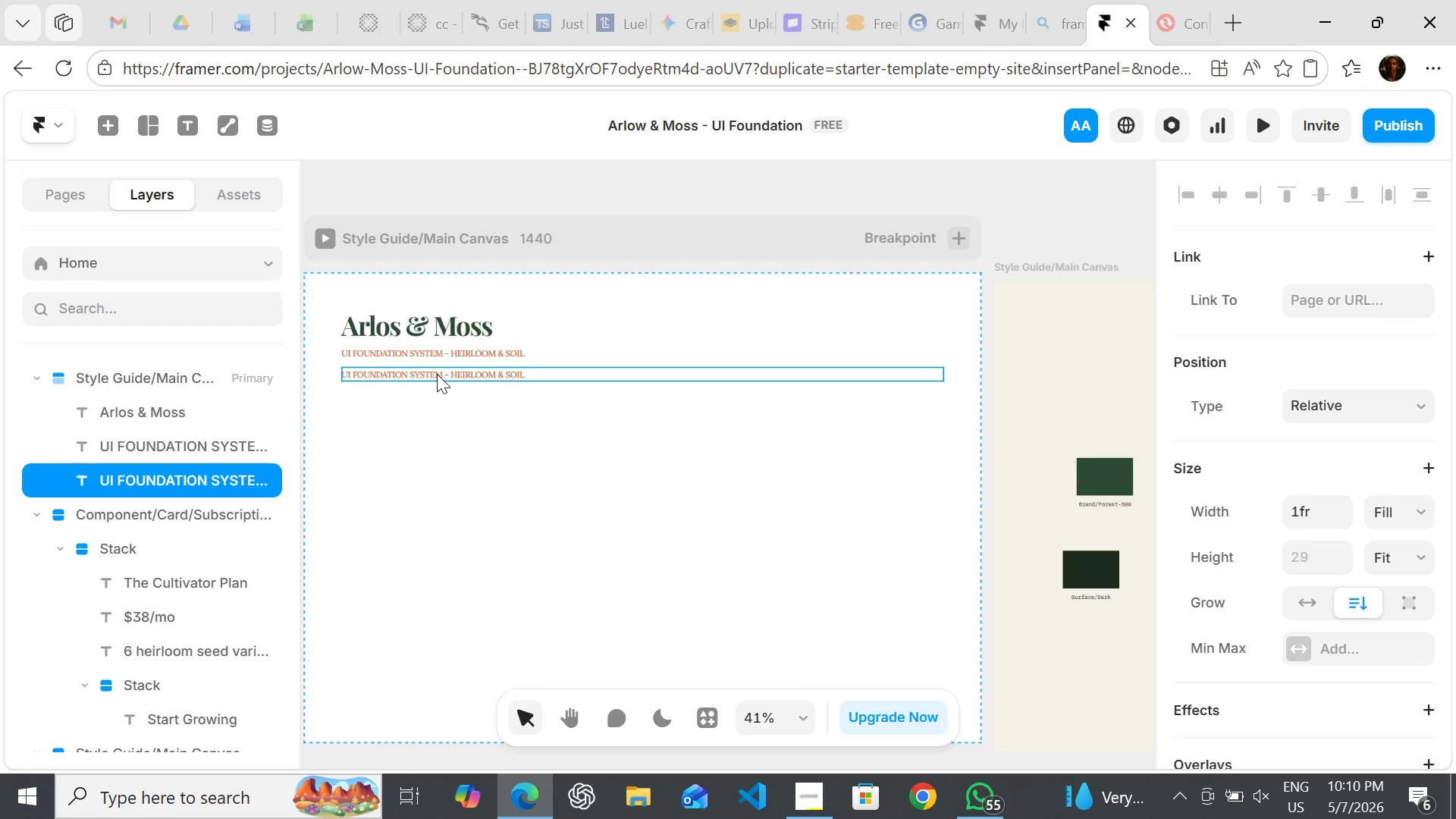 
triple_click([437, 374])
 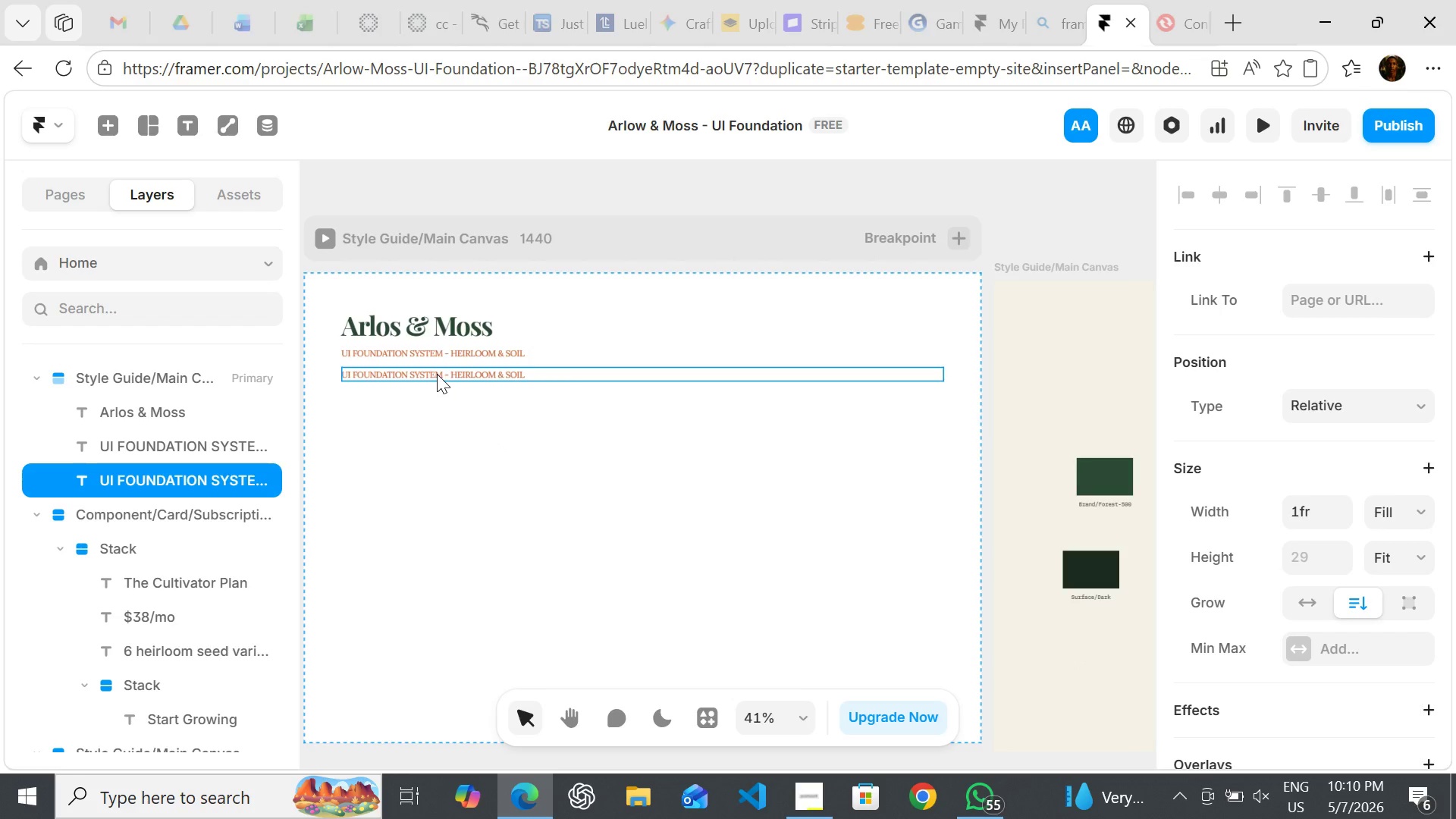 
triple_click([437, 374])
 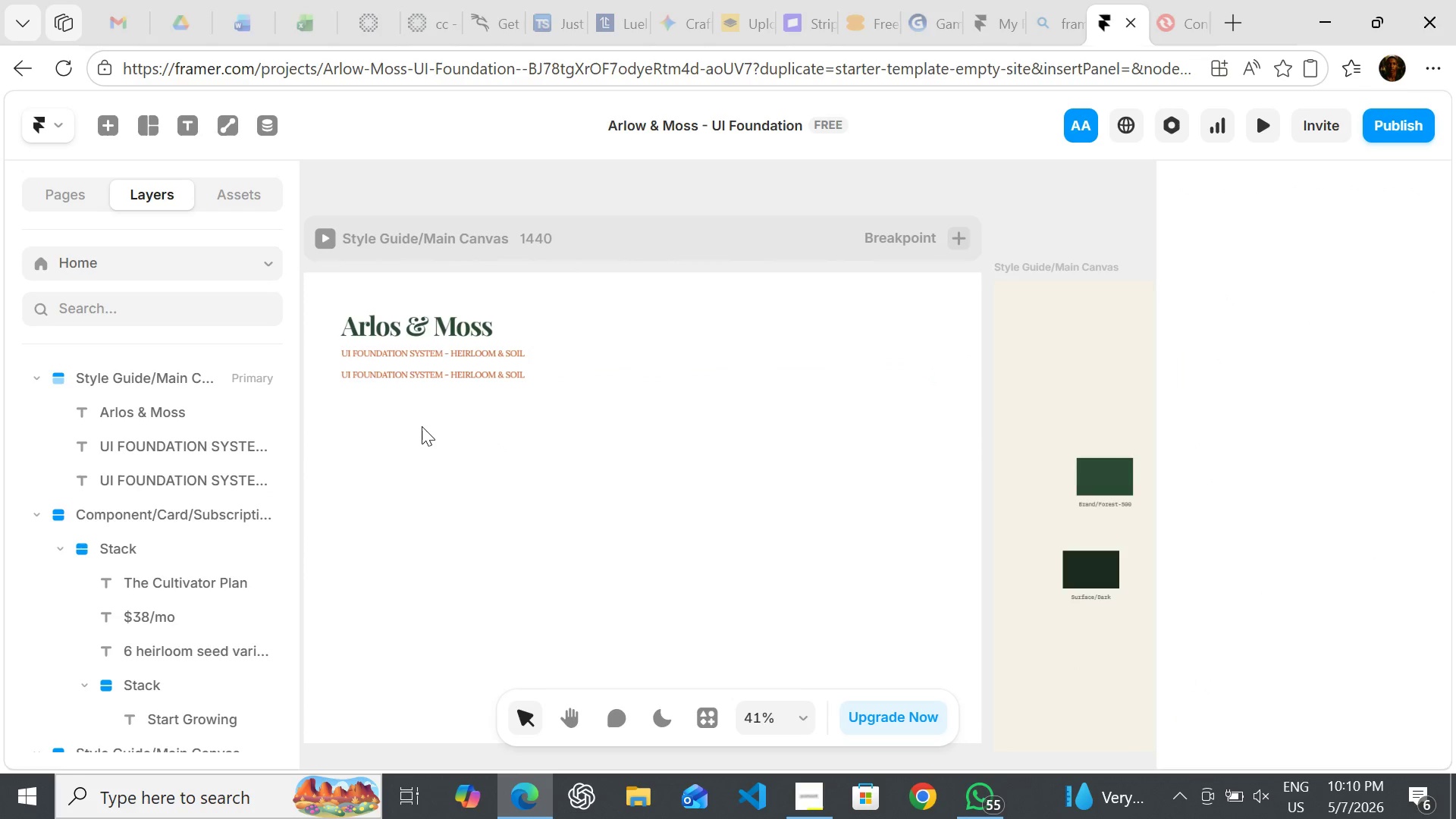 
left_click([422, 426])
 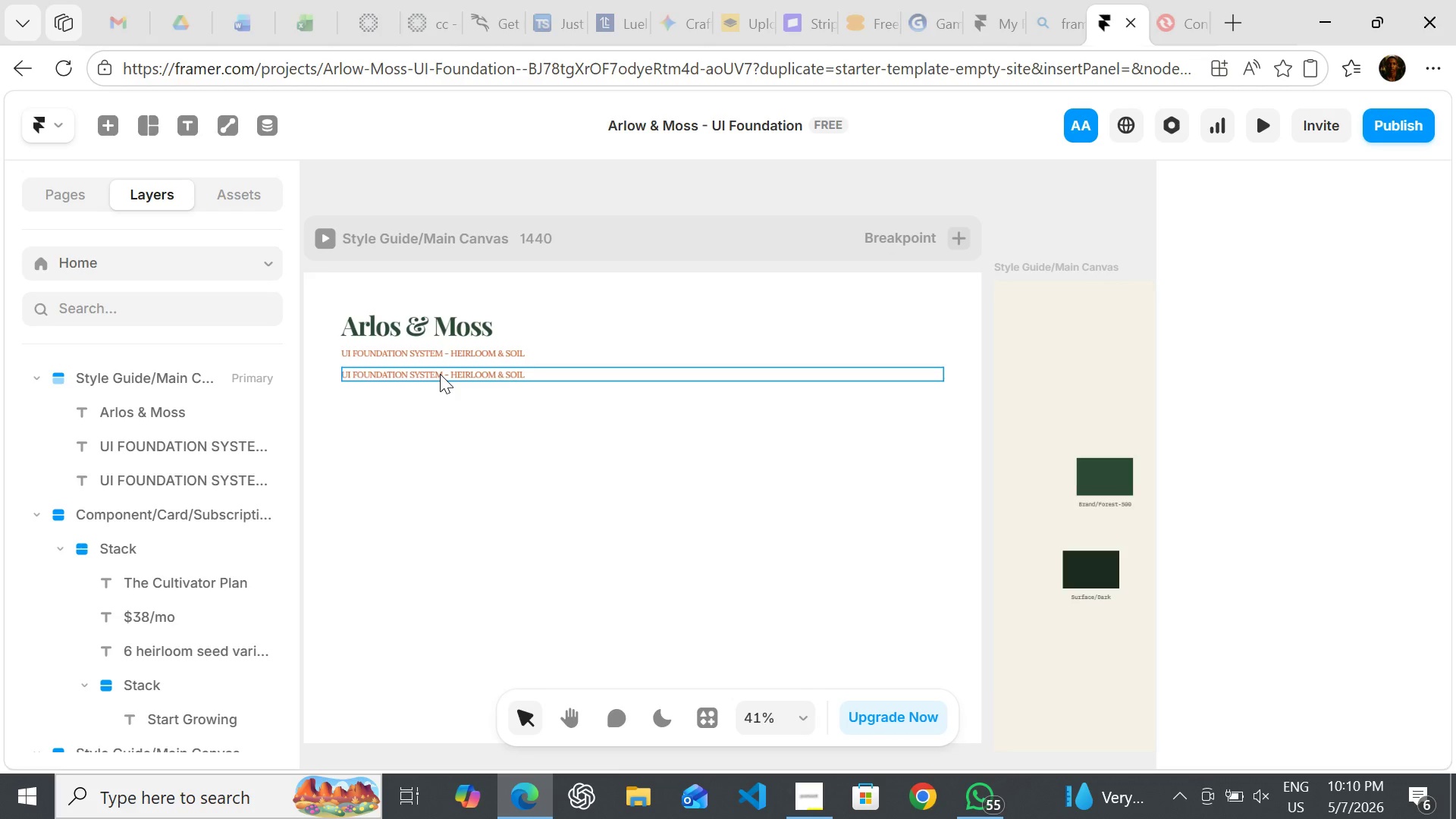 
double_click([440, 374])
 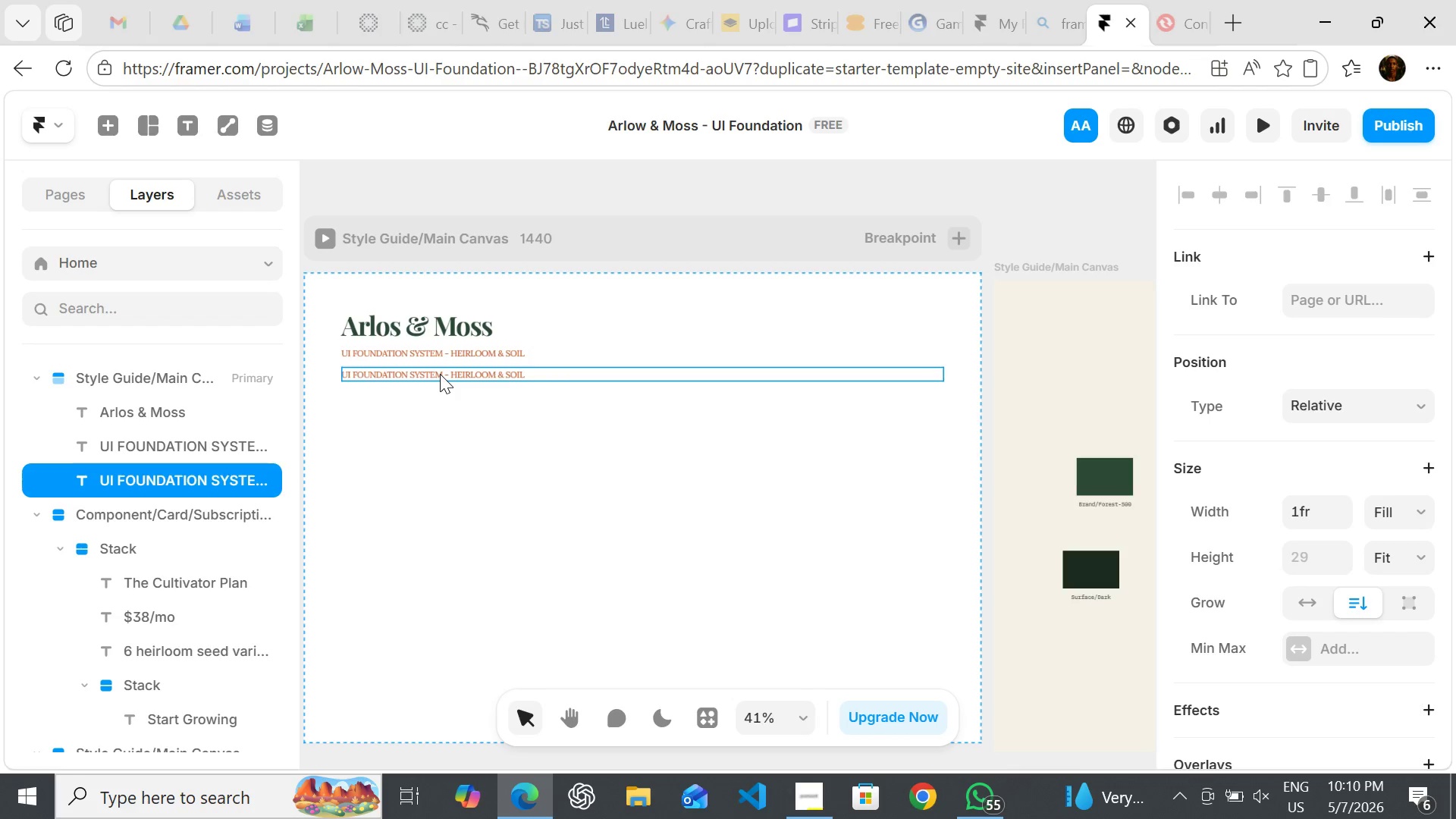 
triple_click([440, 374])
 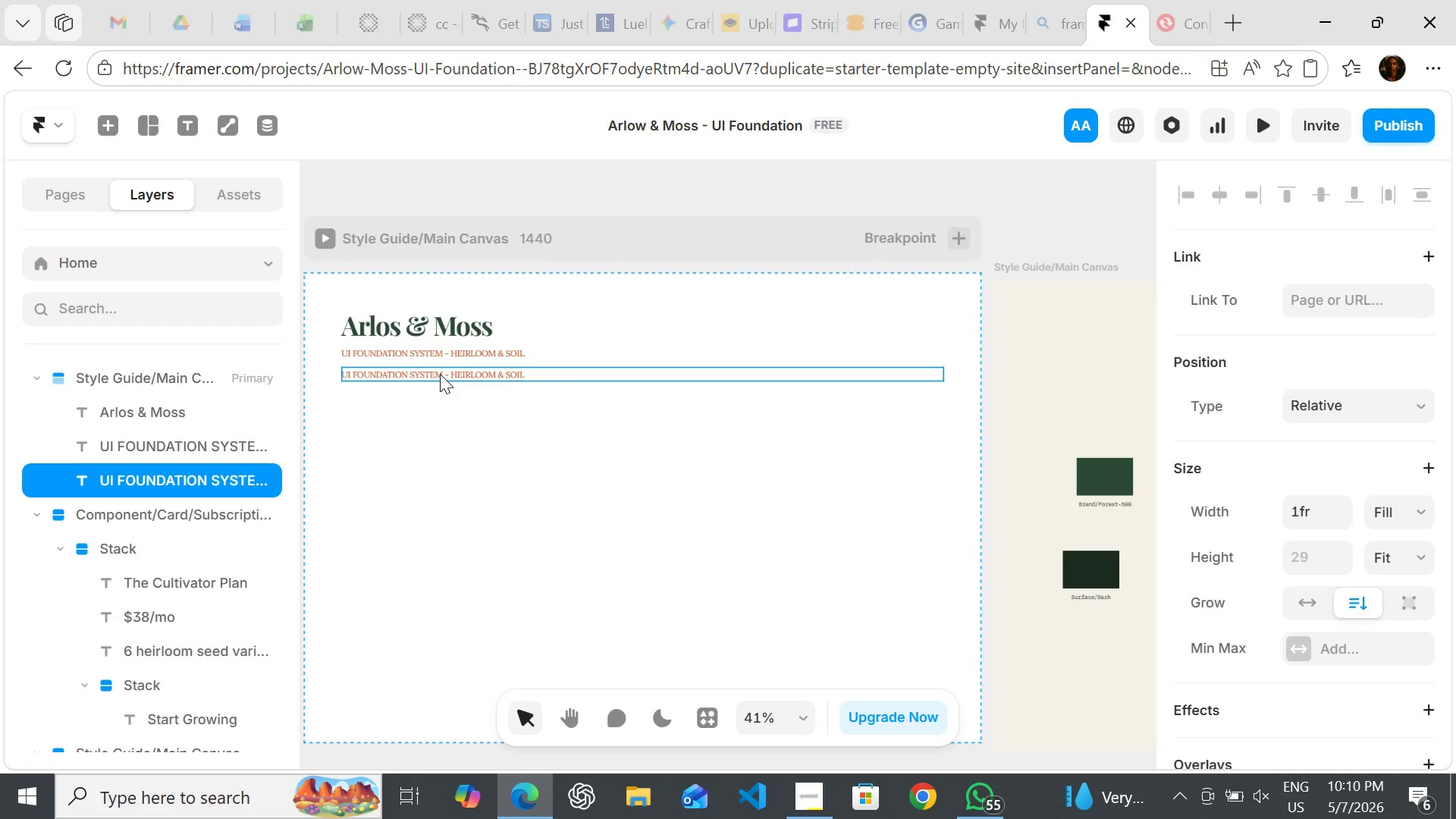 
double_click([440, 374])
 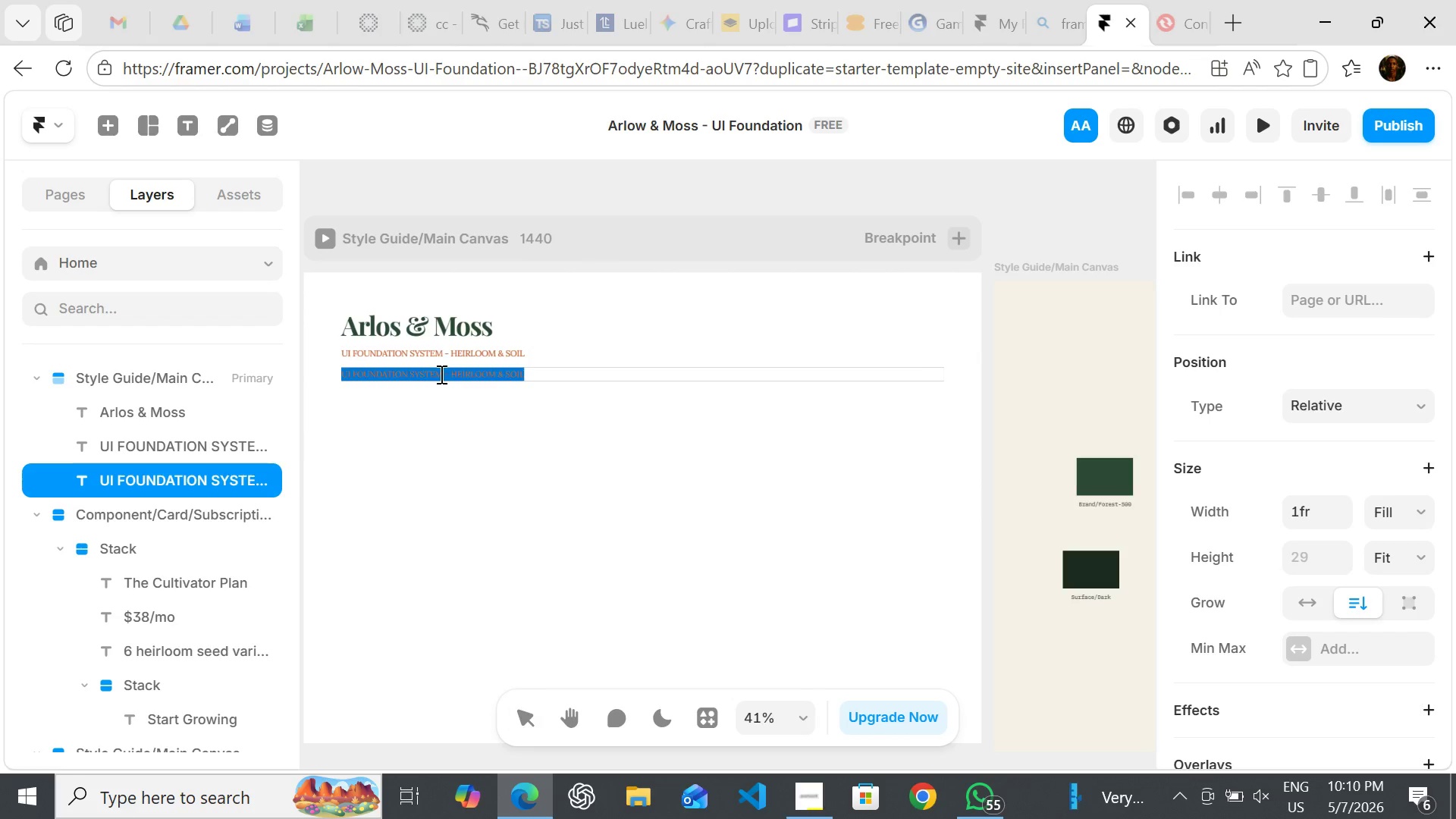 
triple_click([440, 374])
 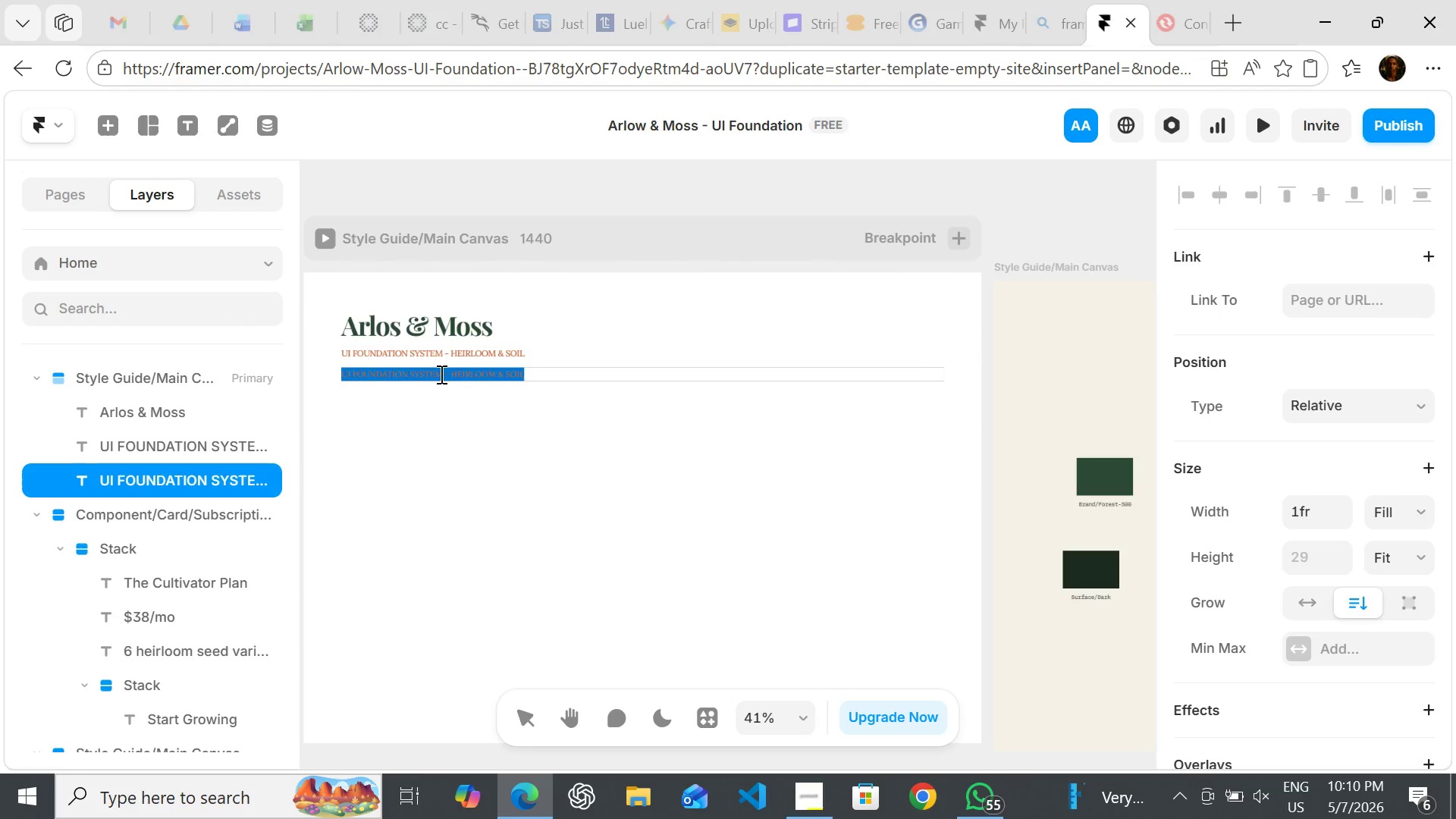 
triple_click([440, 374])
 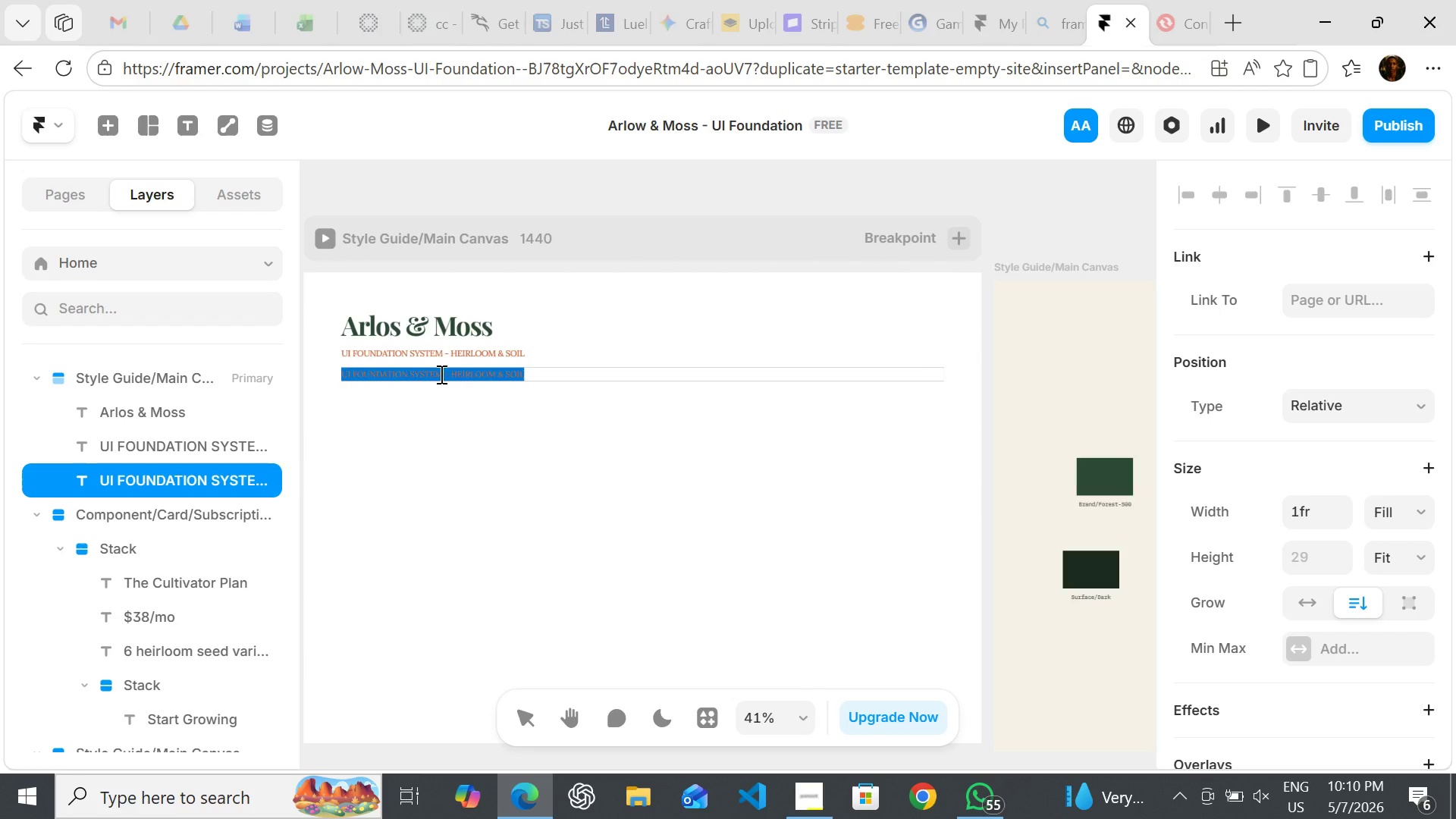 
key(Control+ControlLeft)
 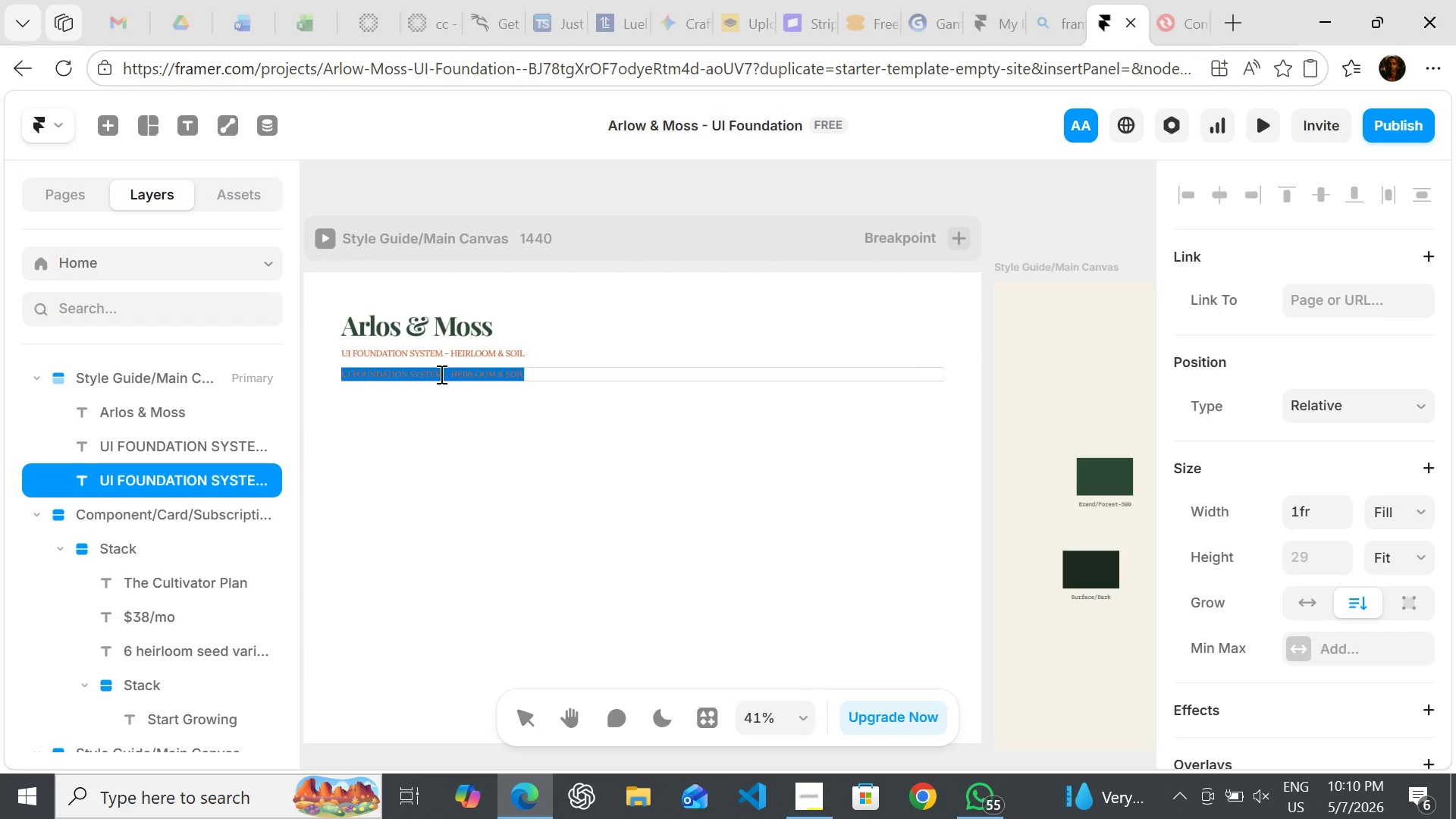 
type(SYTLE GUIDE V1.0)
 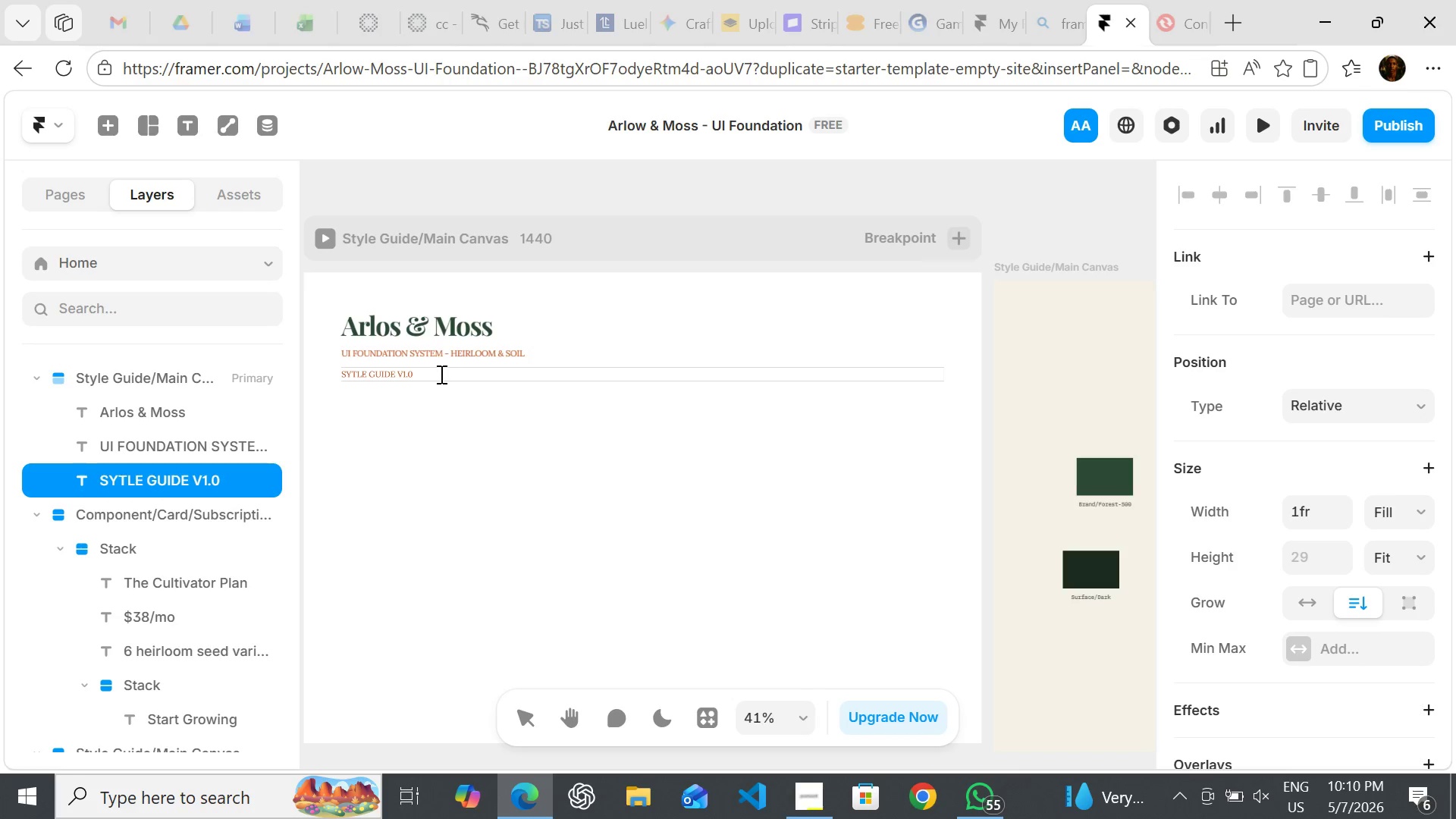 
left_click([443, 426])
 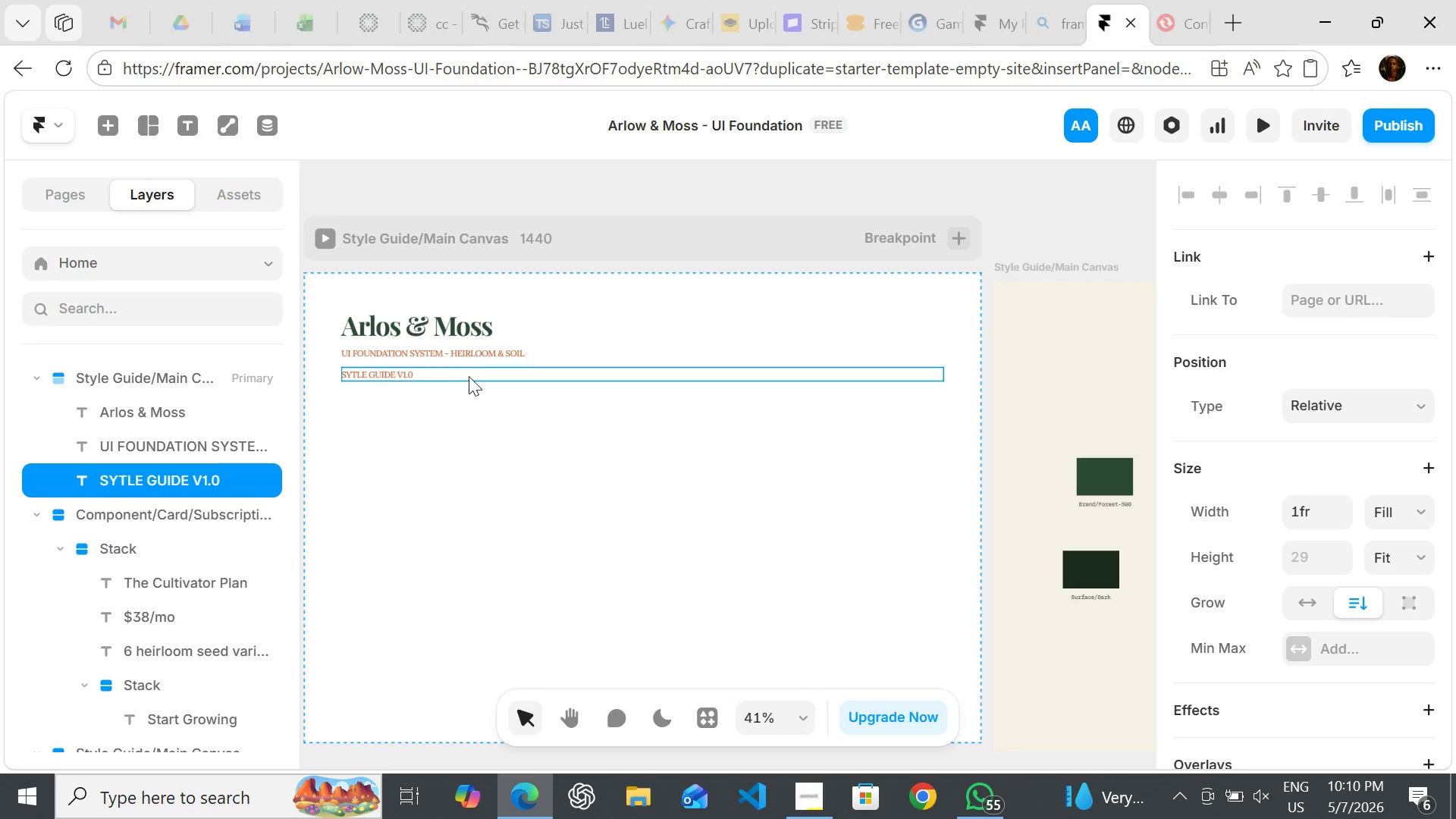 
wait(5.05)
 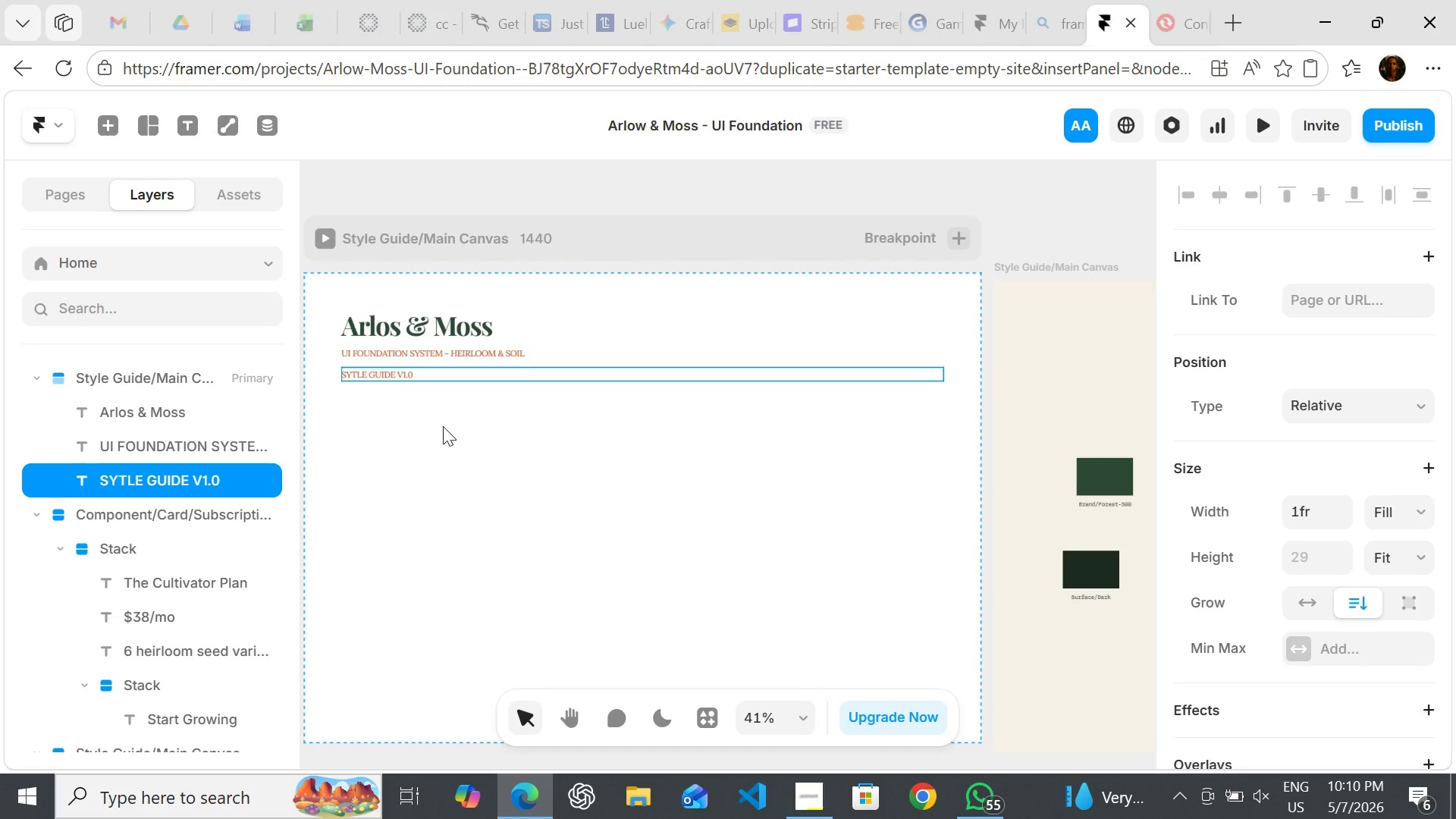 
hold_key(key=ShiftLeft, duration=0.62)
left_click([471, 353])
 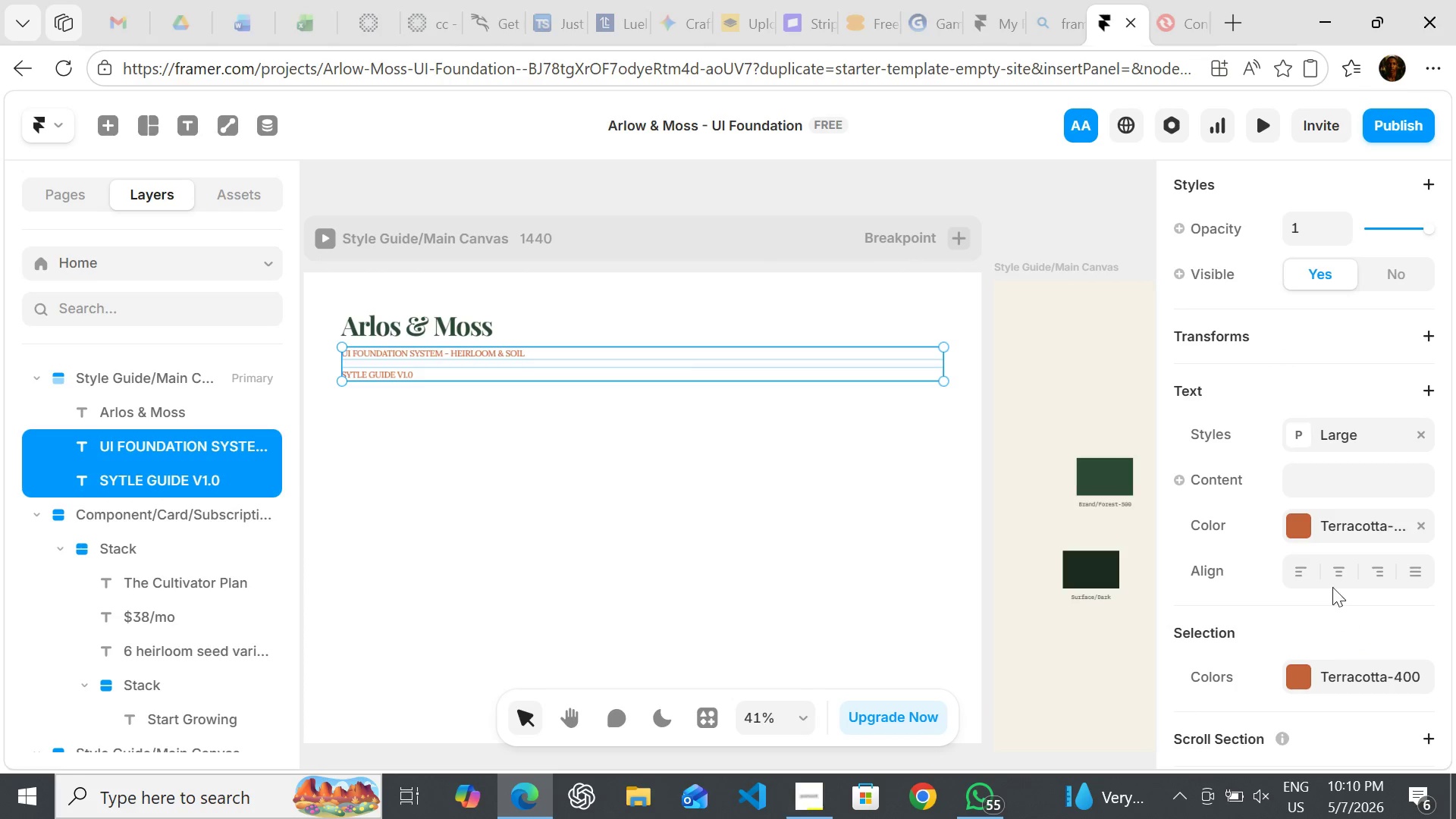 
left_click([1300, 525])
 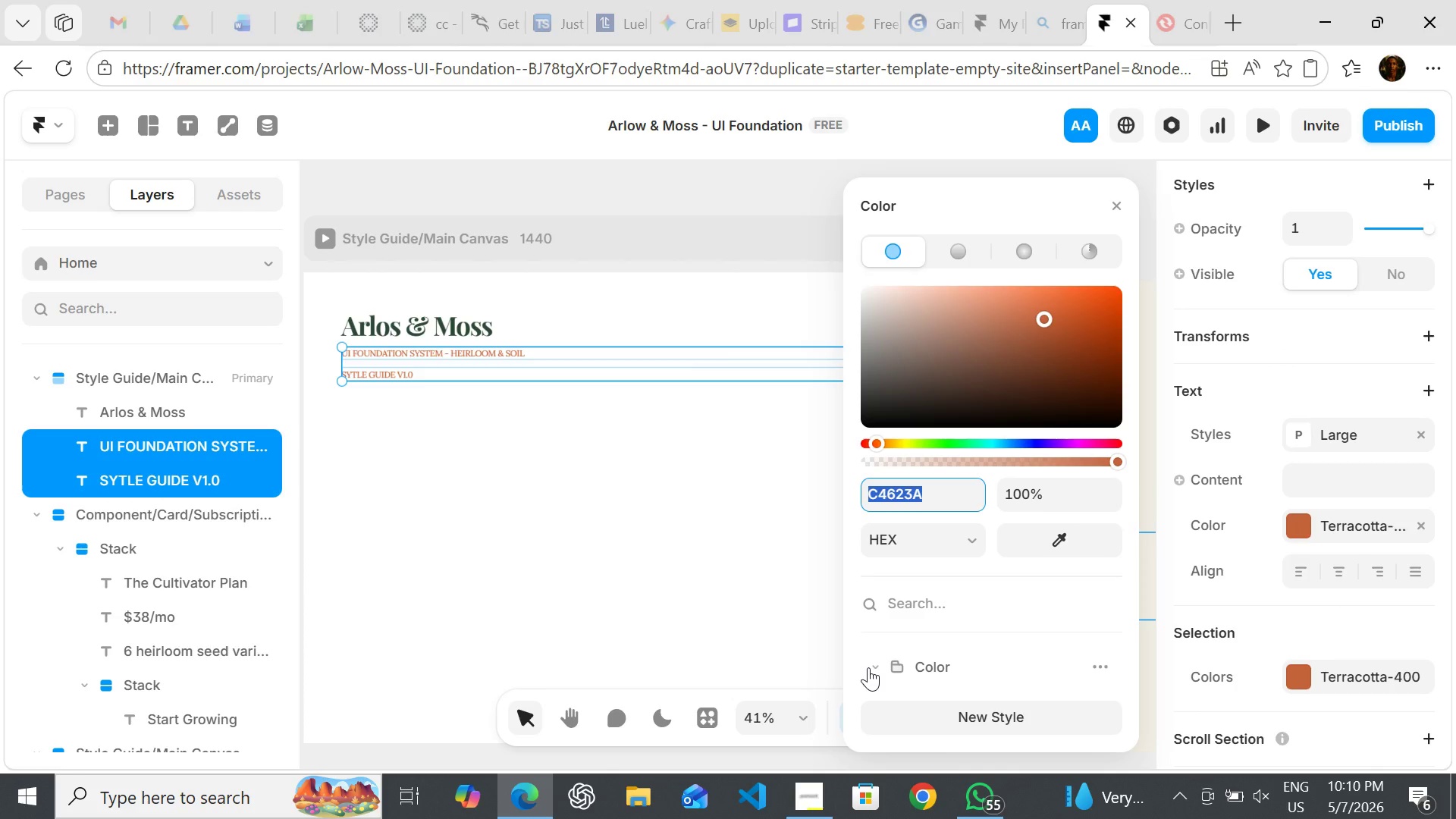 
left_click([868, 667])
 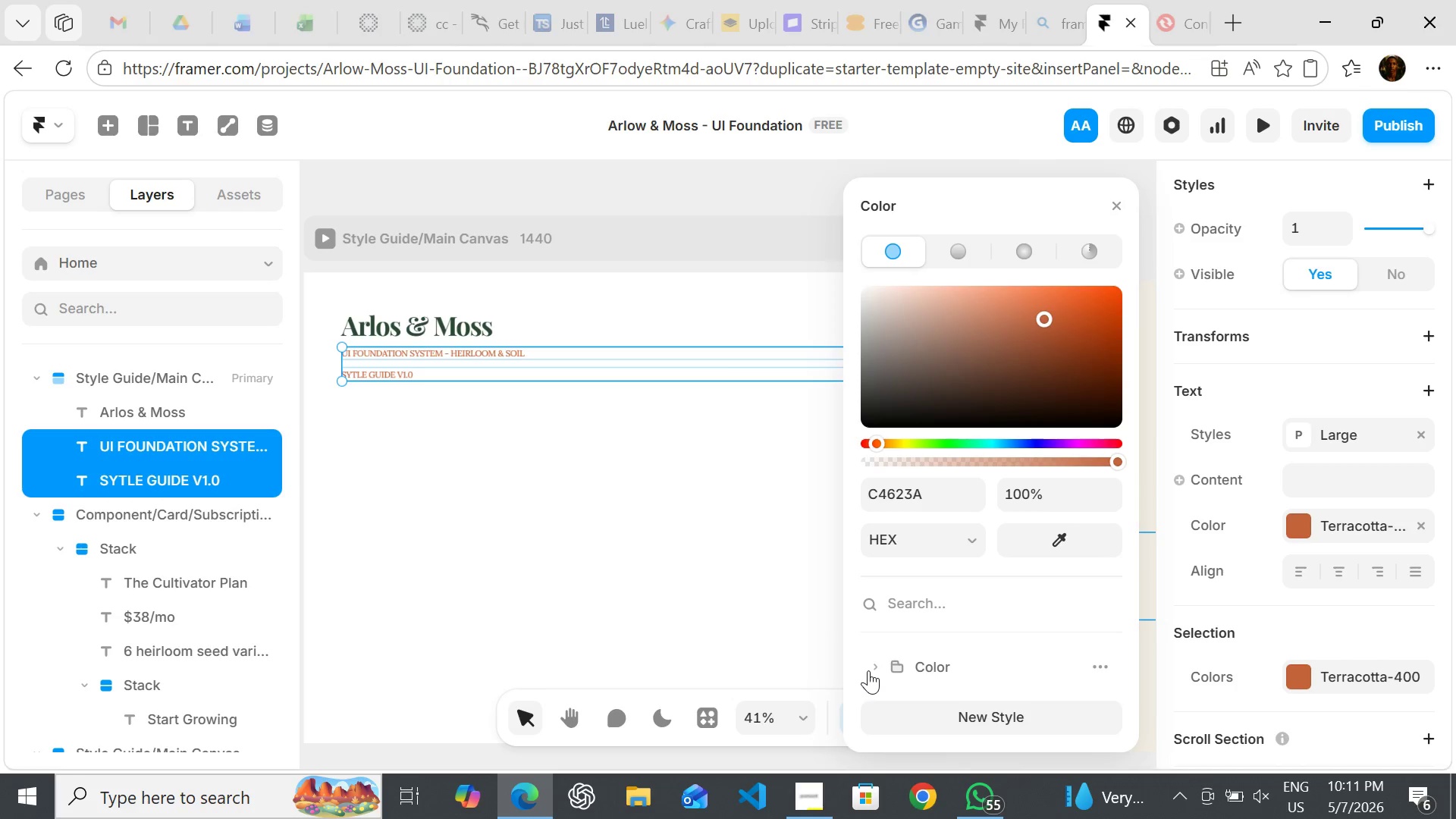 
left_click([881, 667])
 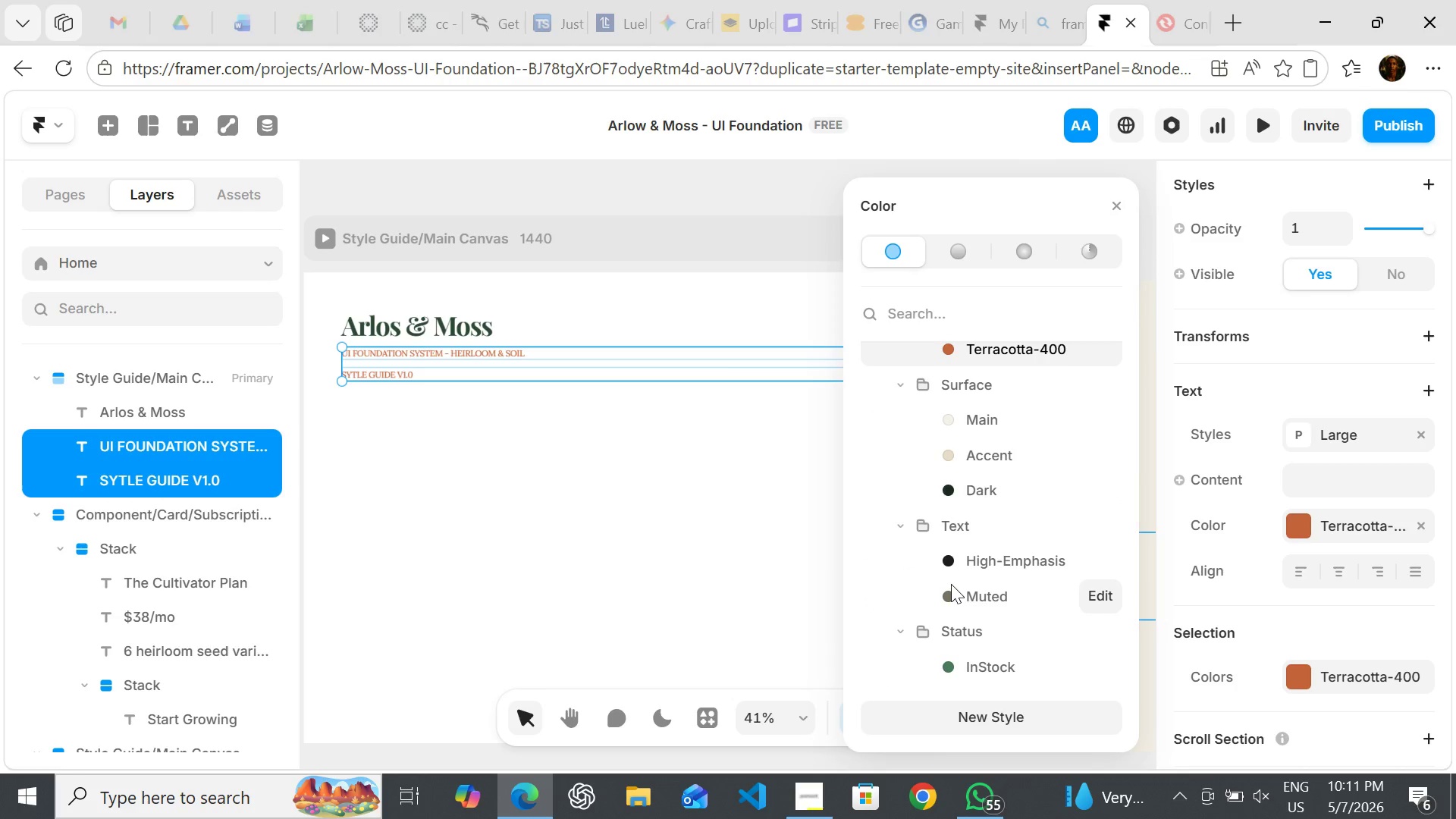 
left_click([951, 588])
 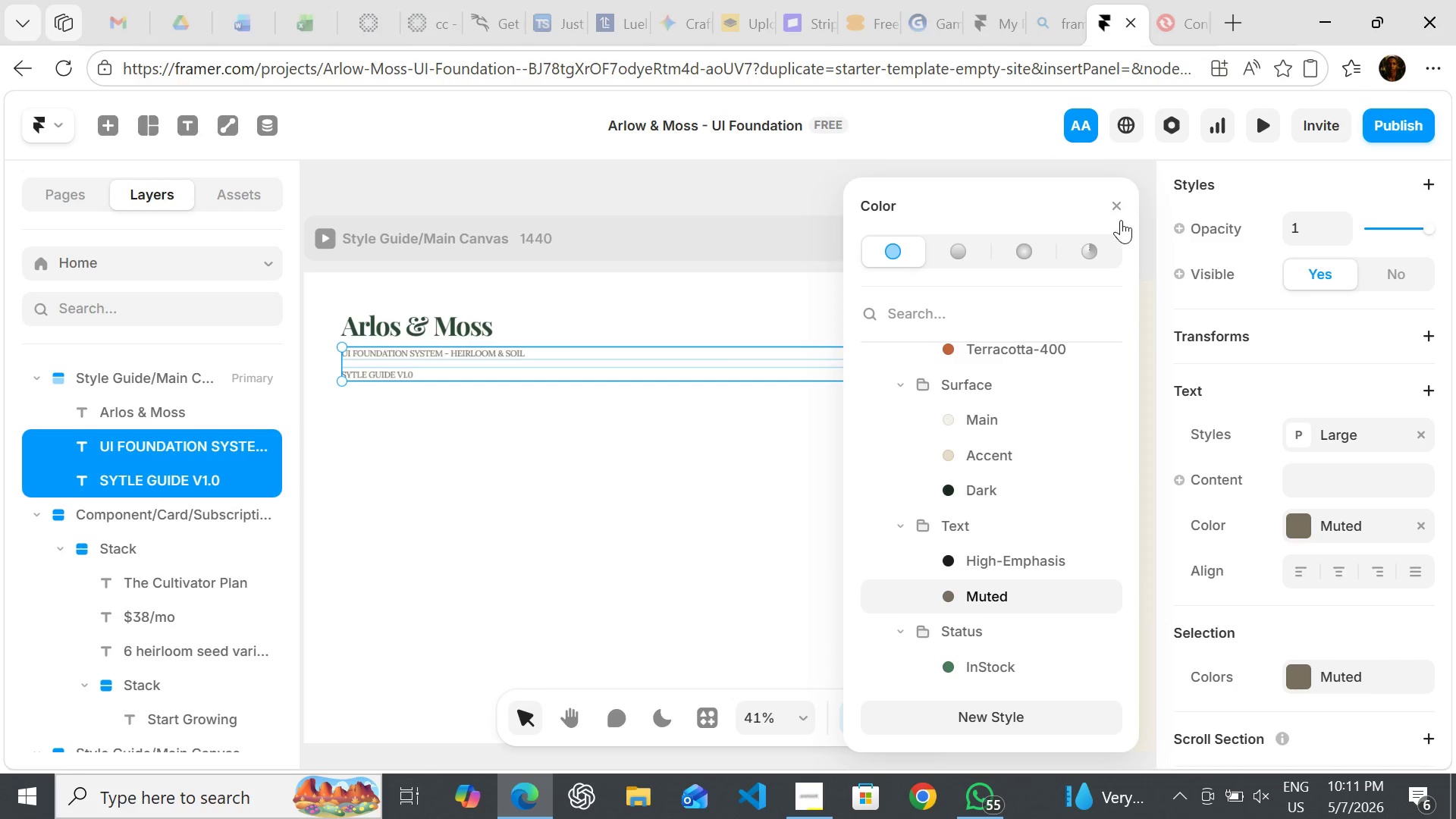 
left_click([1121, 215])
 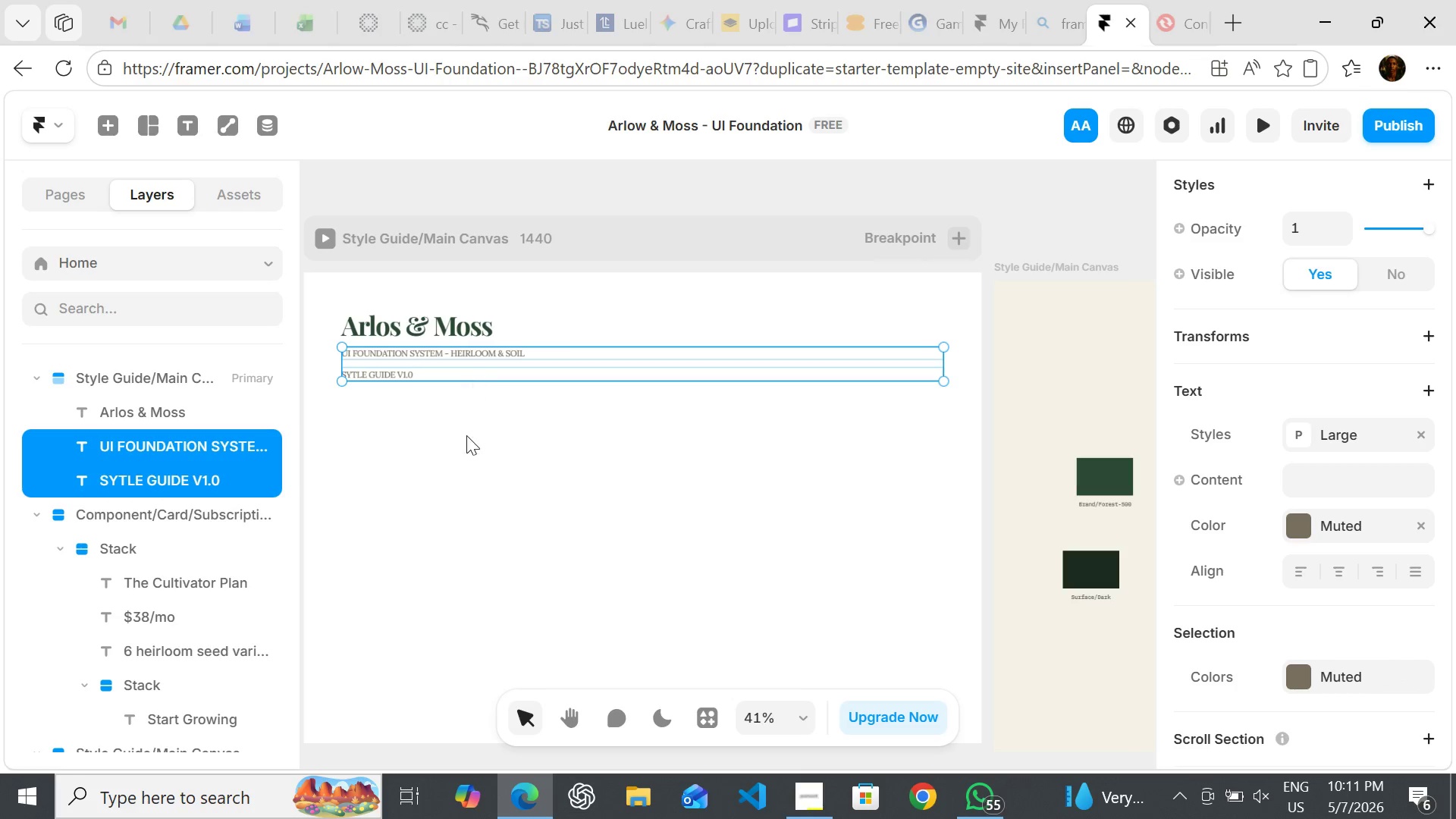 
left_click([463, 445])
 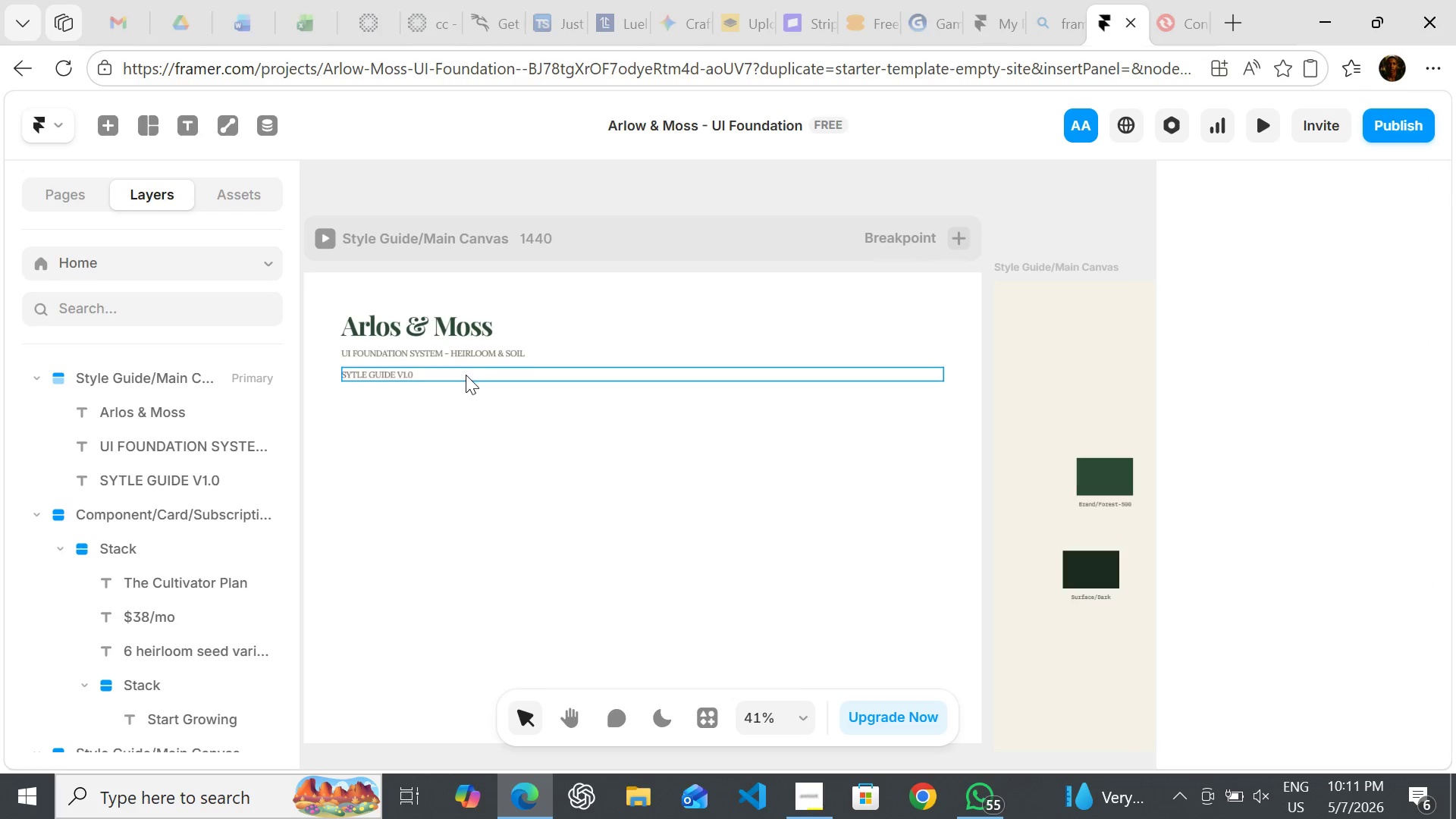 
left_click([466, 376])
 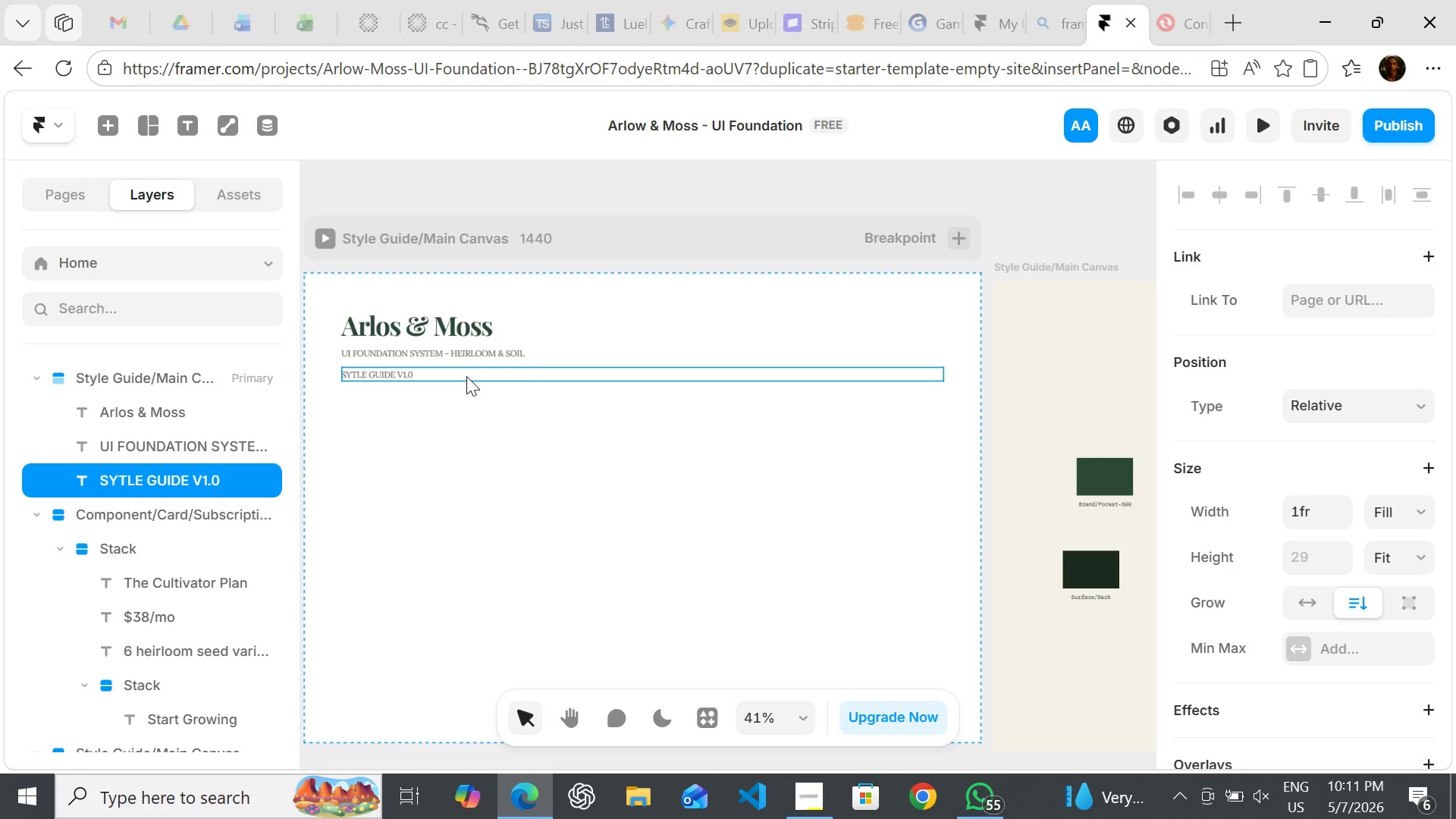 
key(Control+D)
 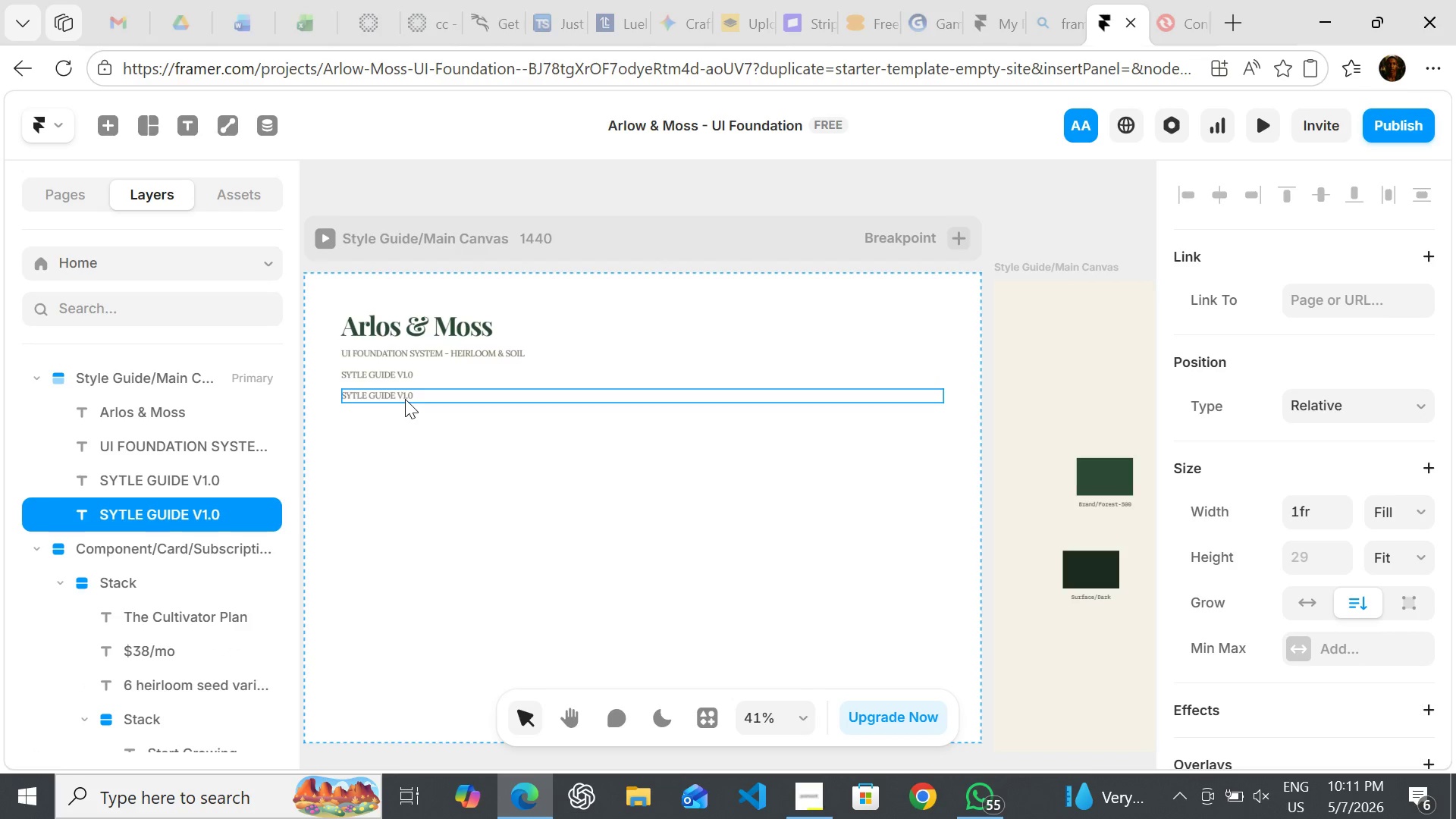 
double_click([373, 388])
 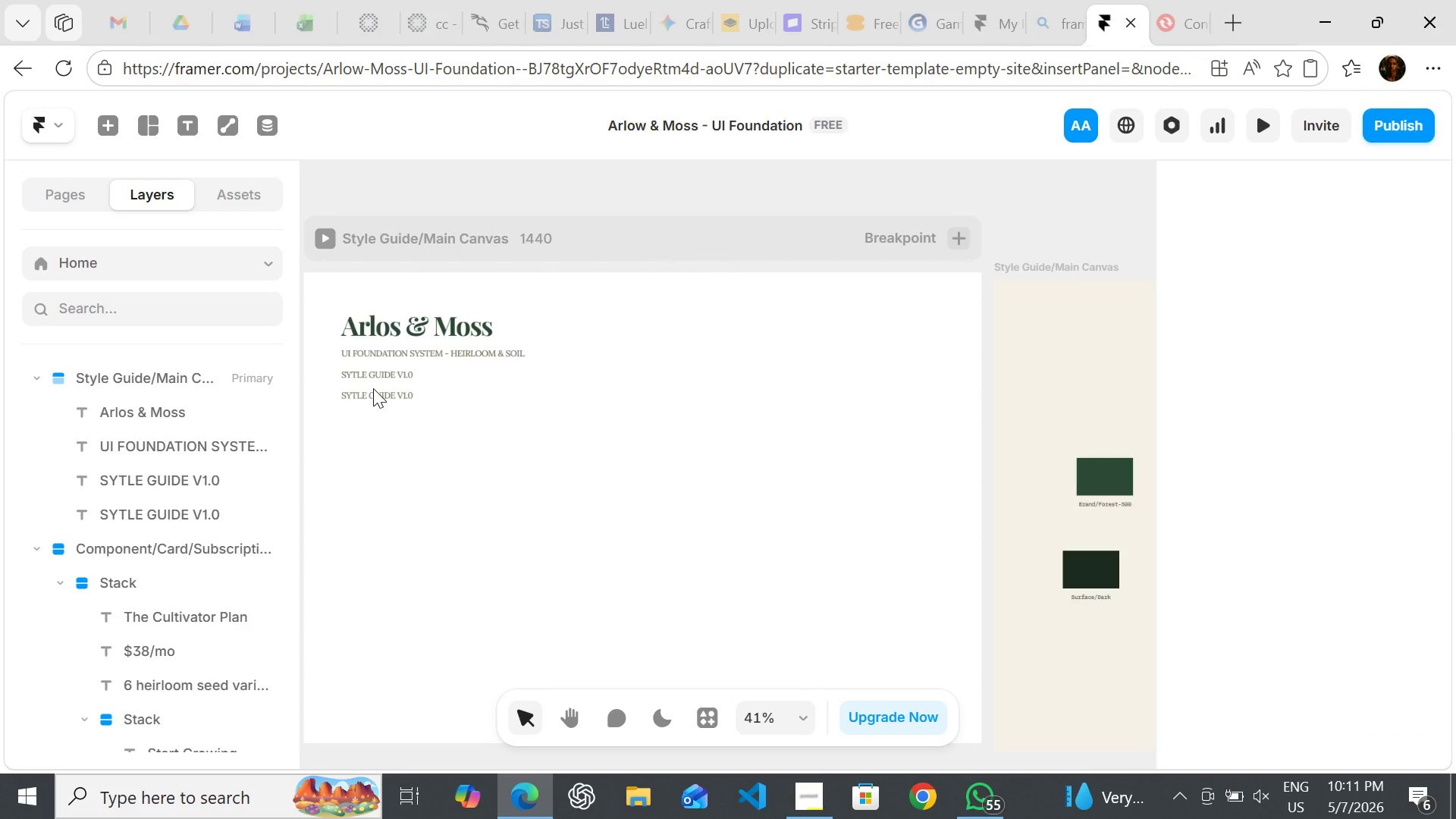 
triple_click([373, 388])
 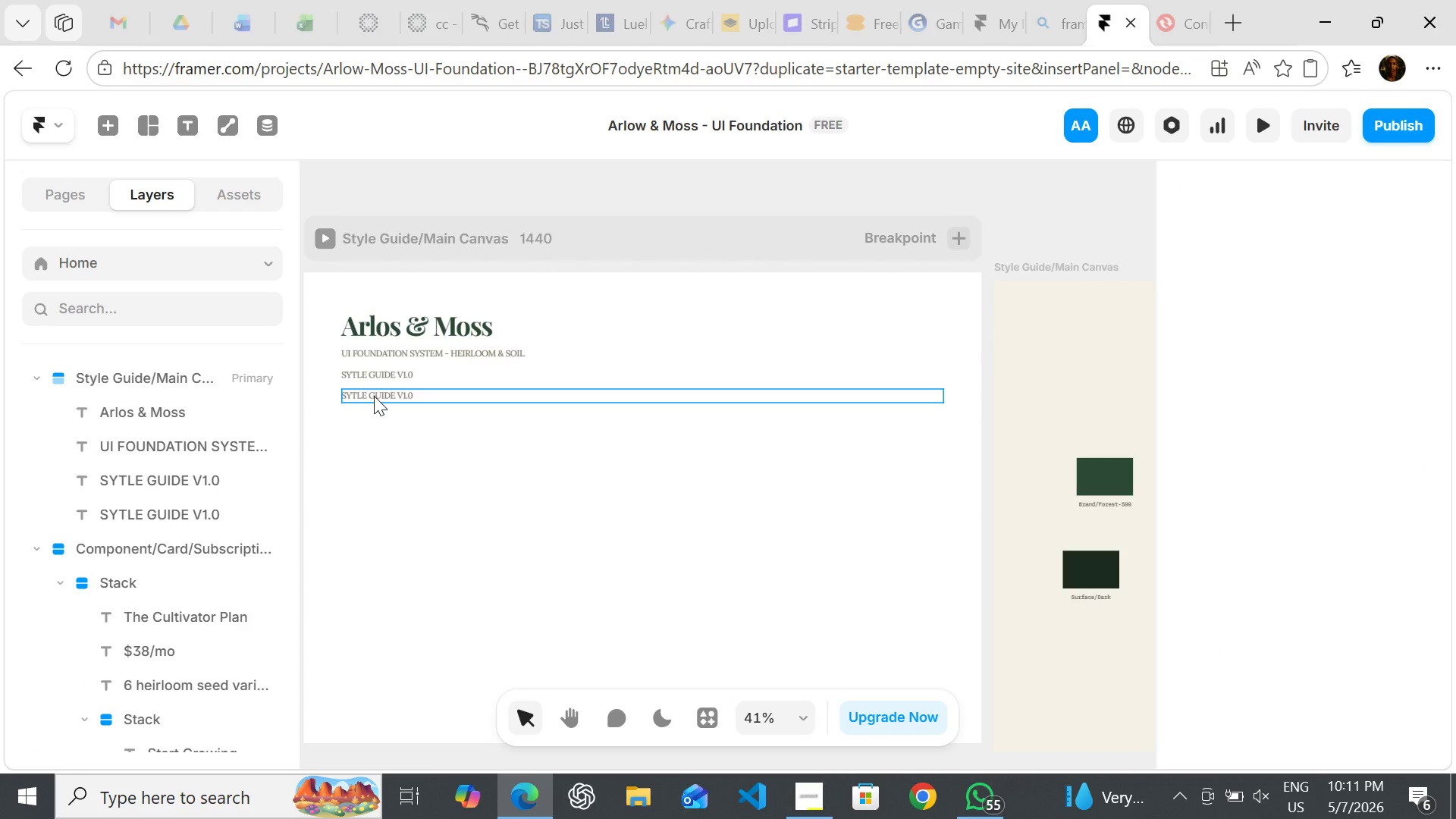 
double_click([374, 396])
 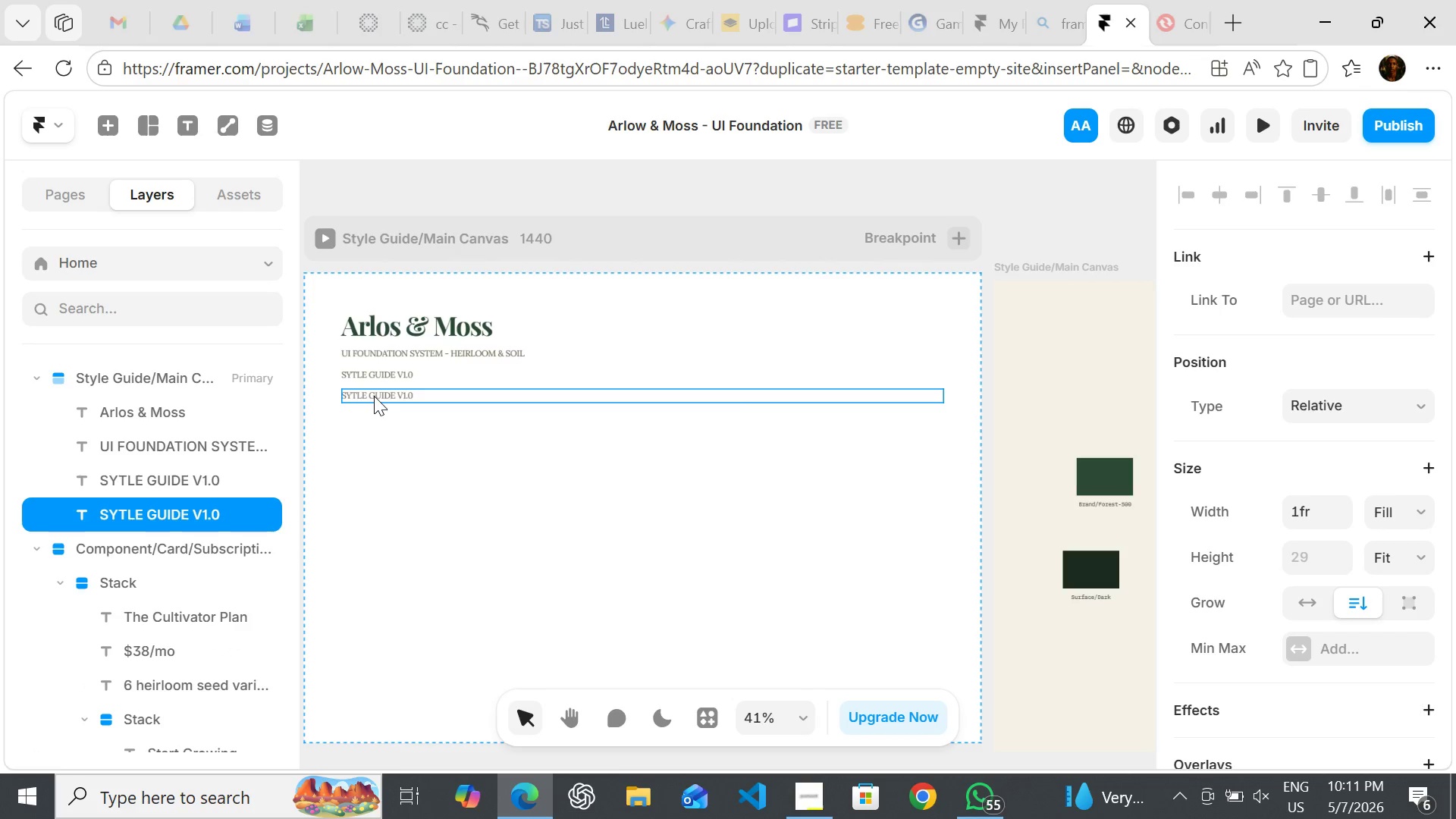 
triple_click([374, 396])
 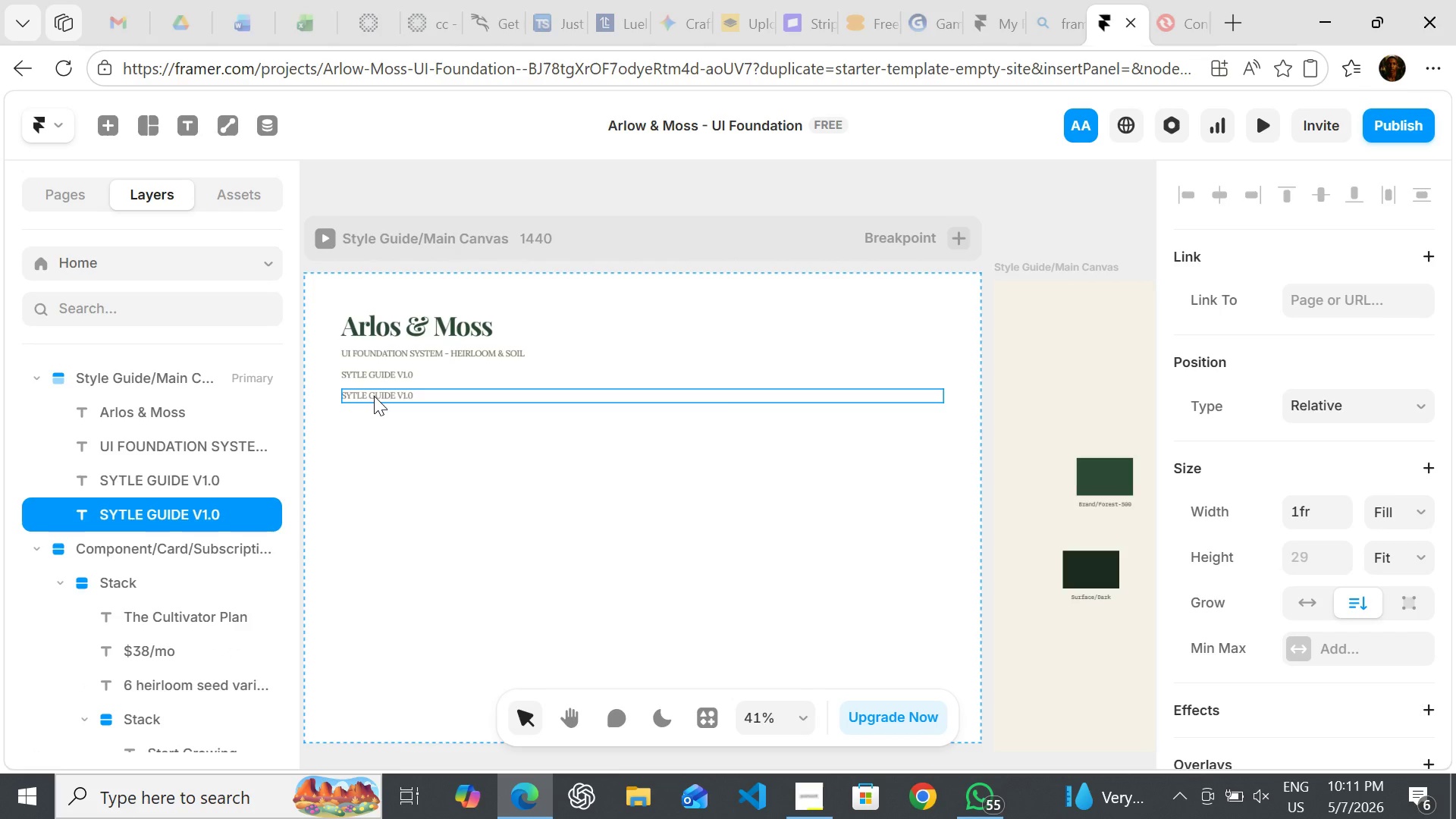 
double_click([374, 396])
 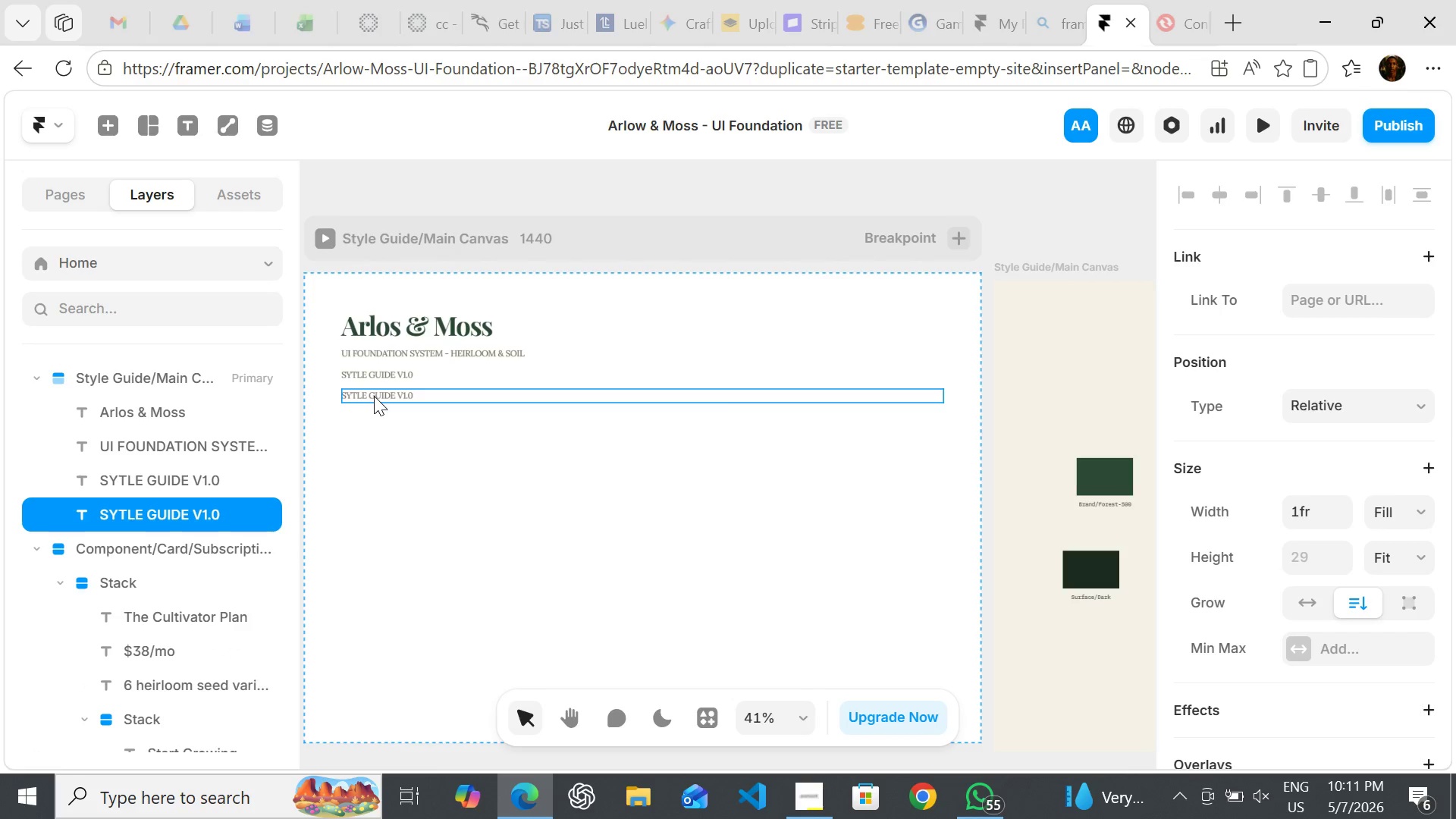 
triple_click([374, 396])
 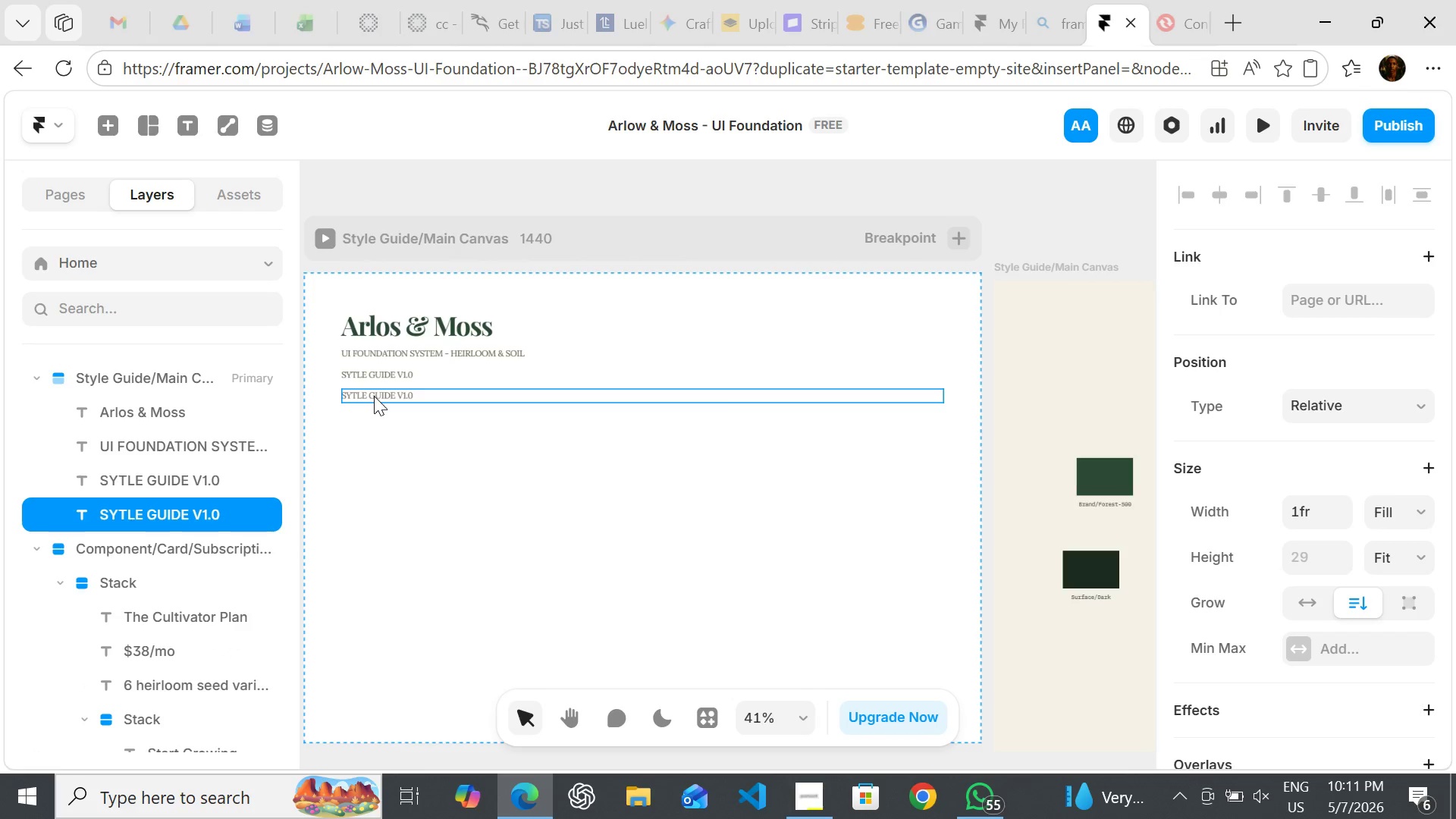 
triple_click([374, 396])
 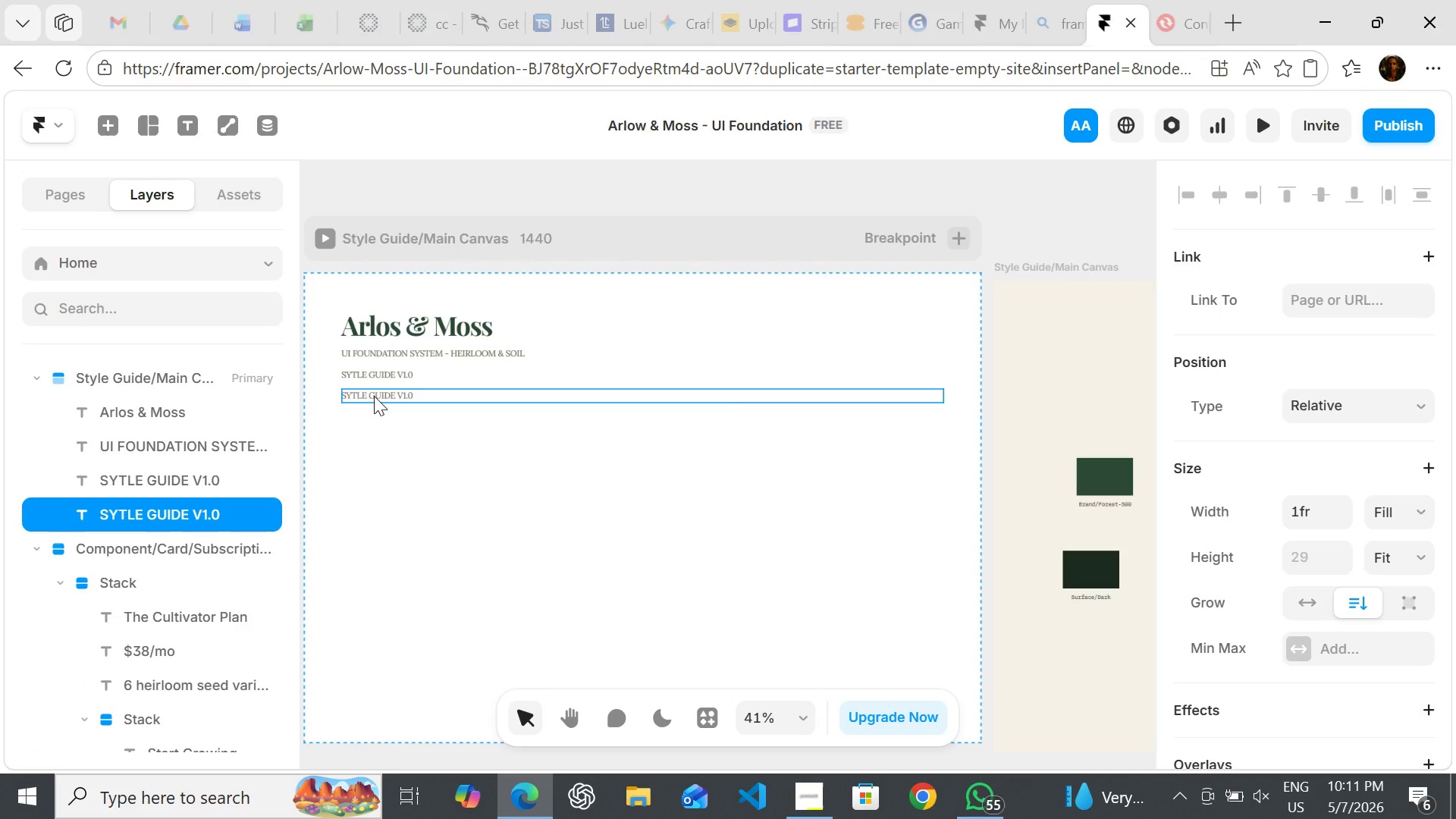 
triple_click([374, 396])
 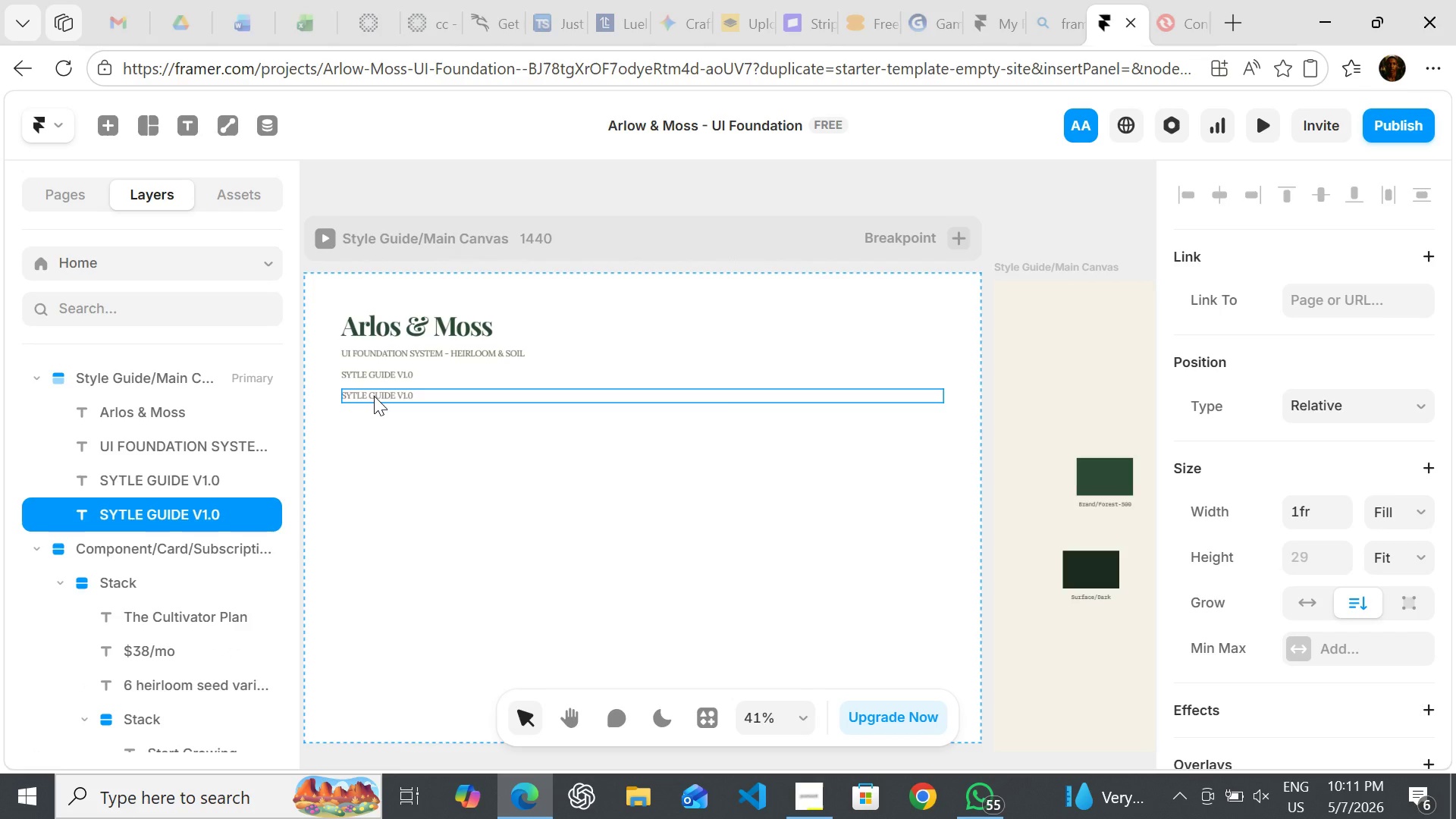 
triple_click([374, 396])
 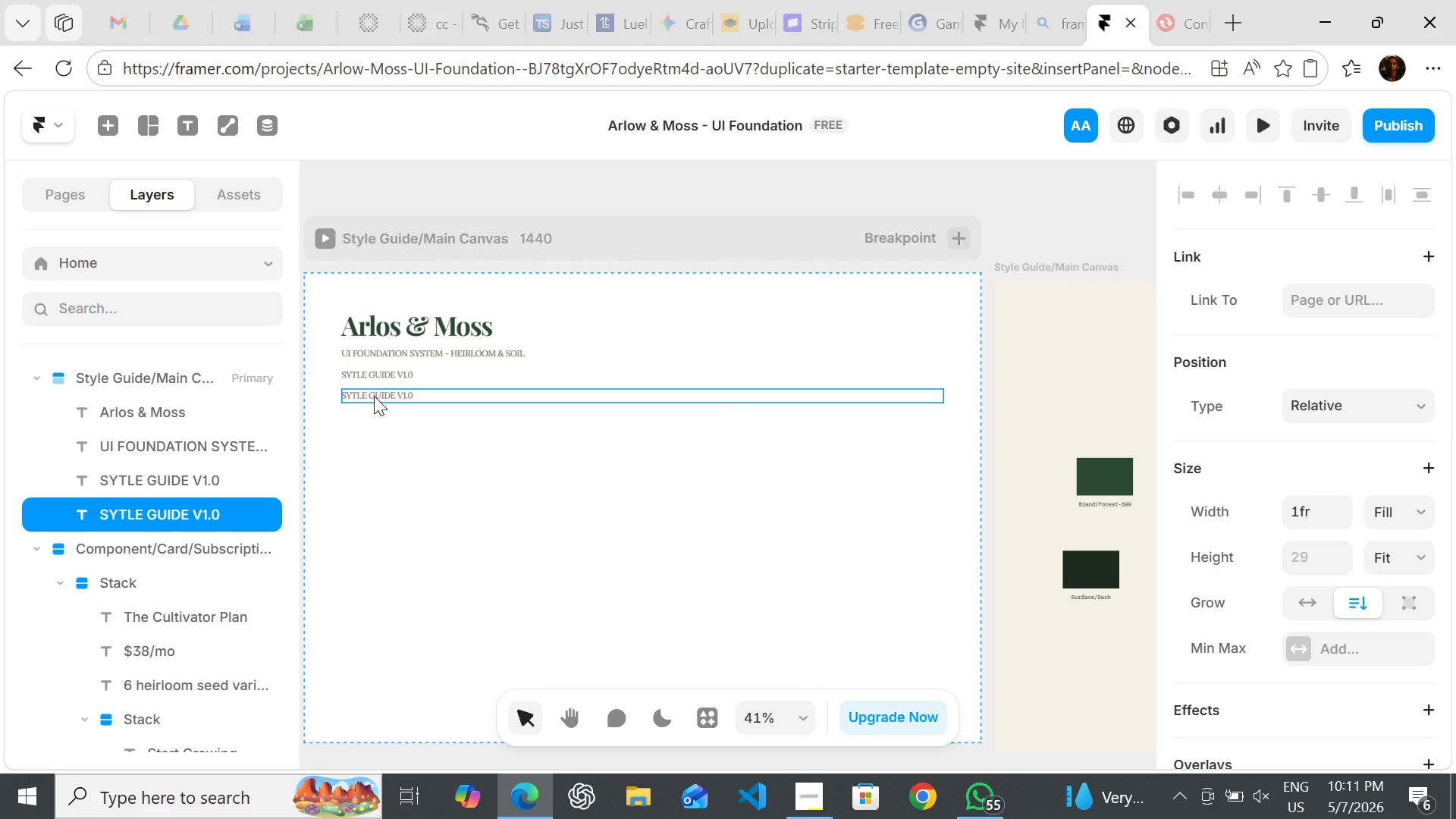 
triple_click([374, 396])
 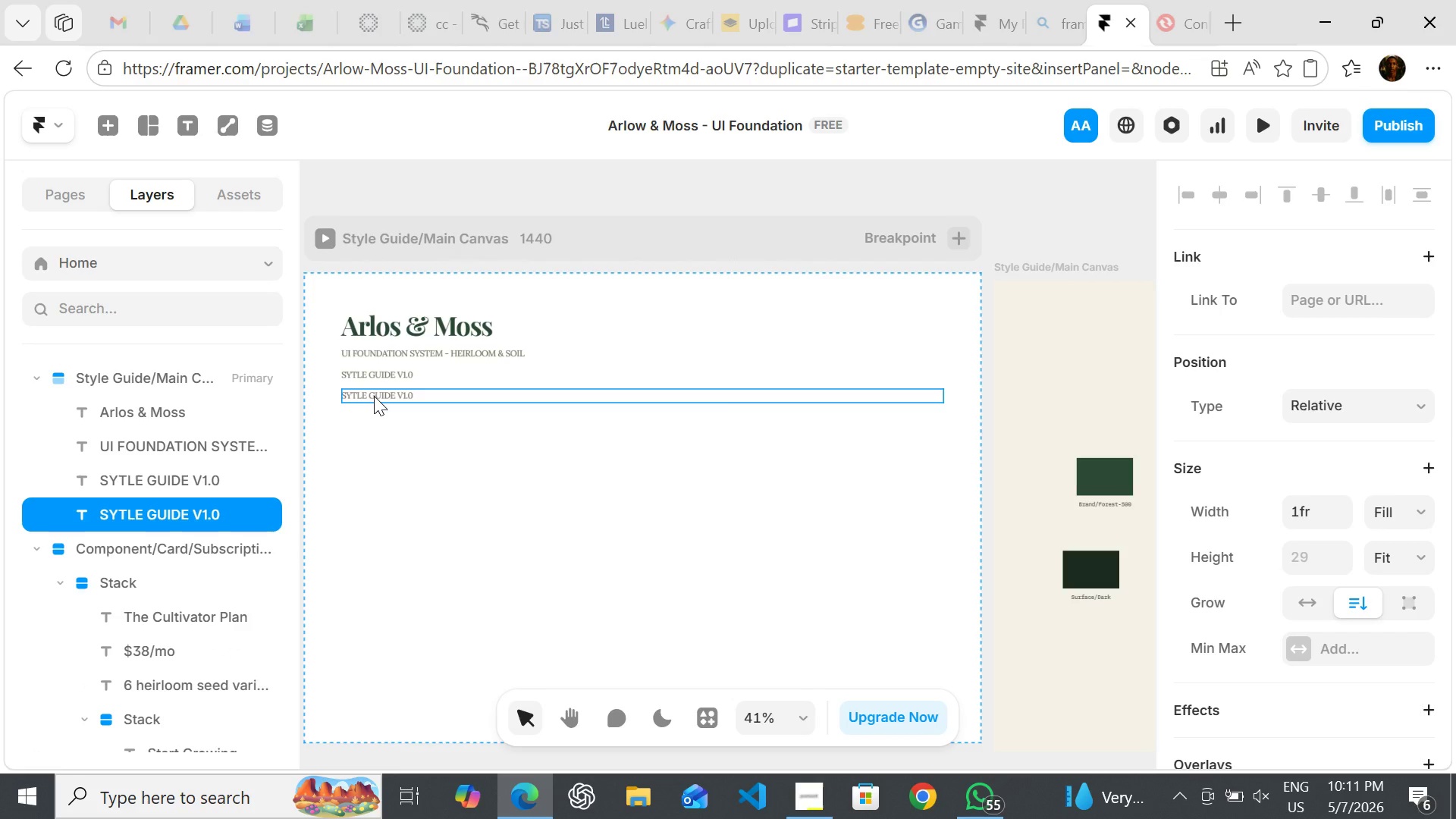 
triple_click([374, 396])
 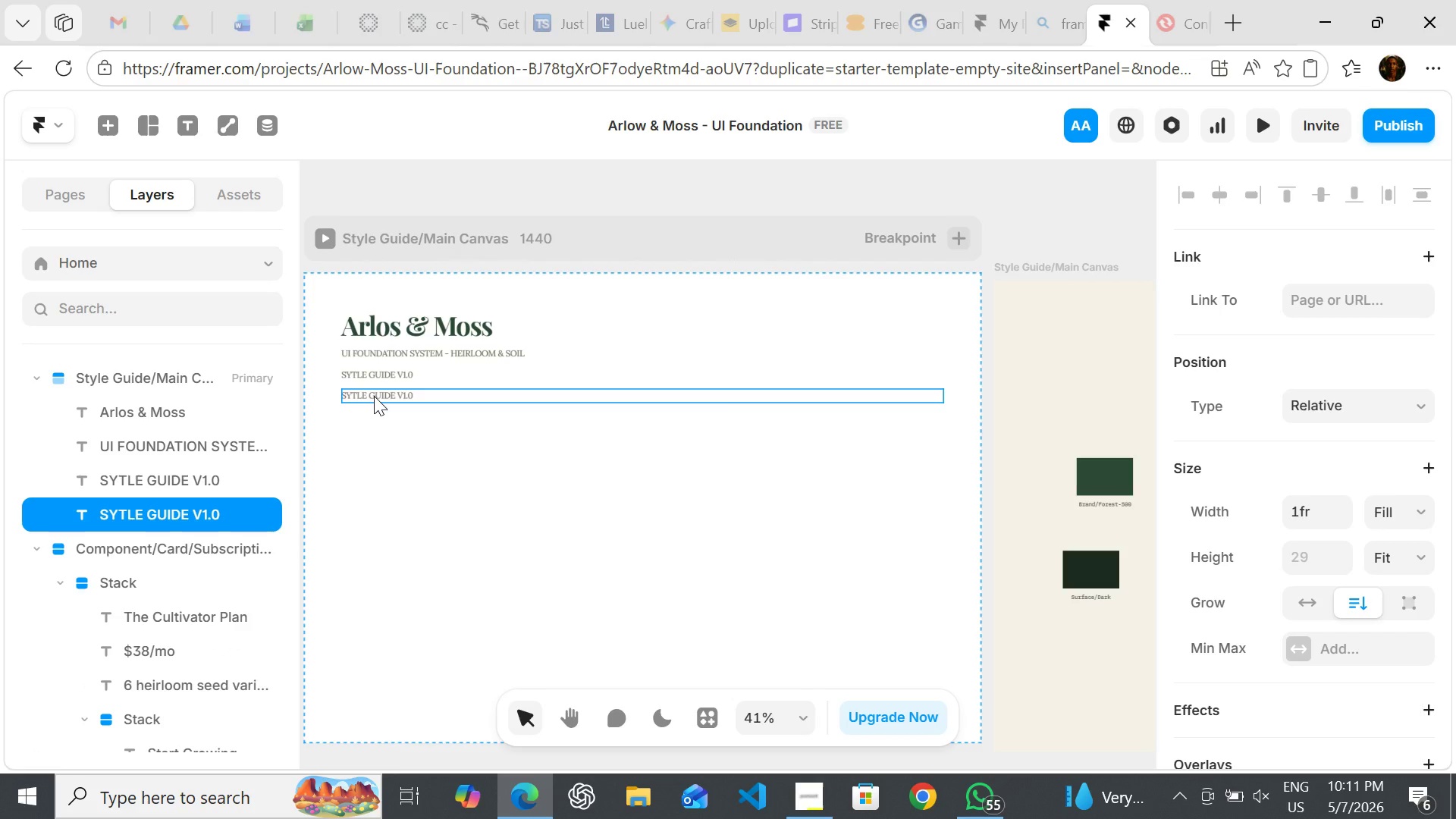 
triple_click([374, 396])
 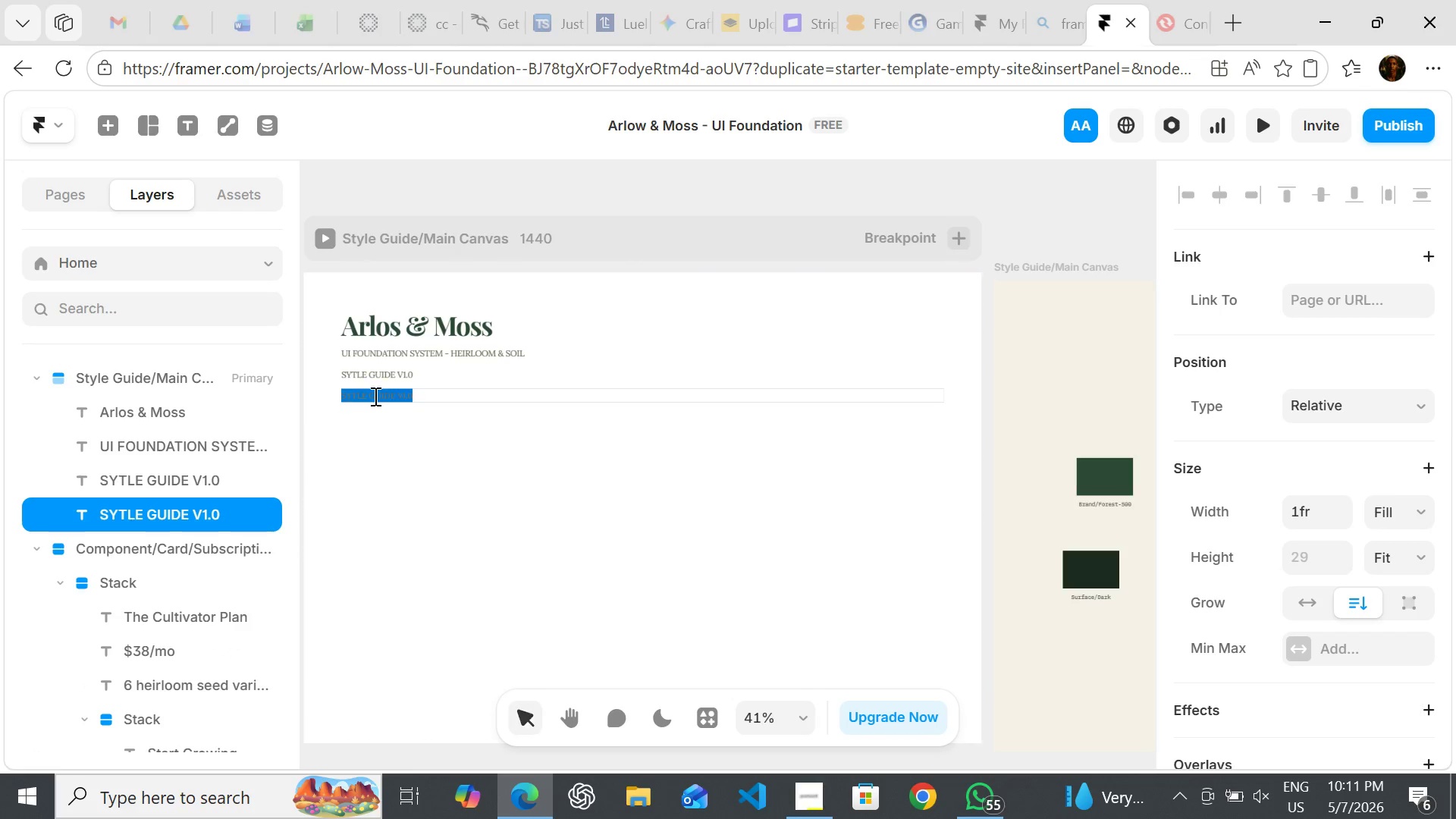 
key(Enter)
 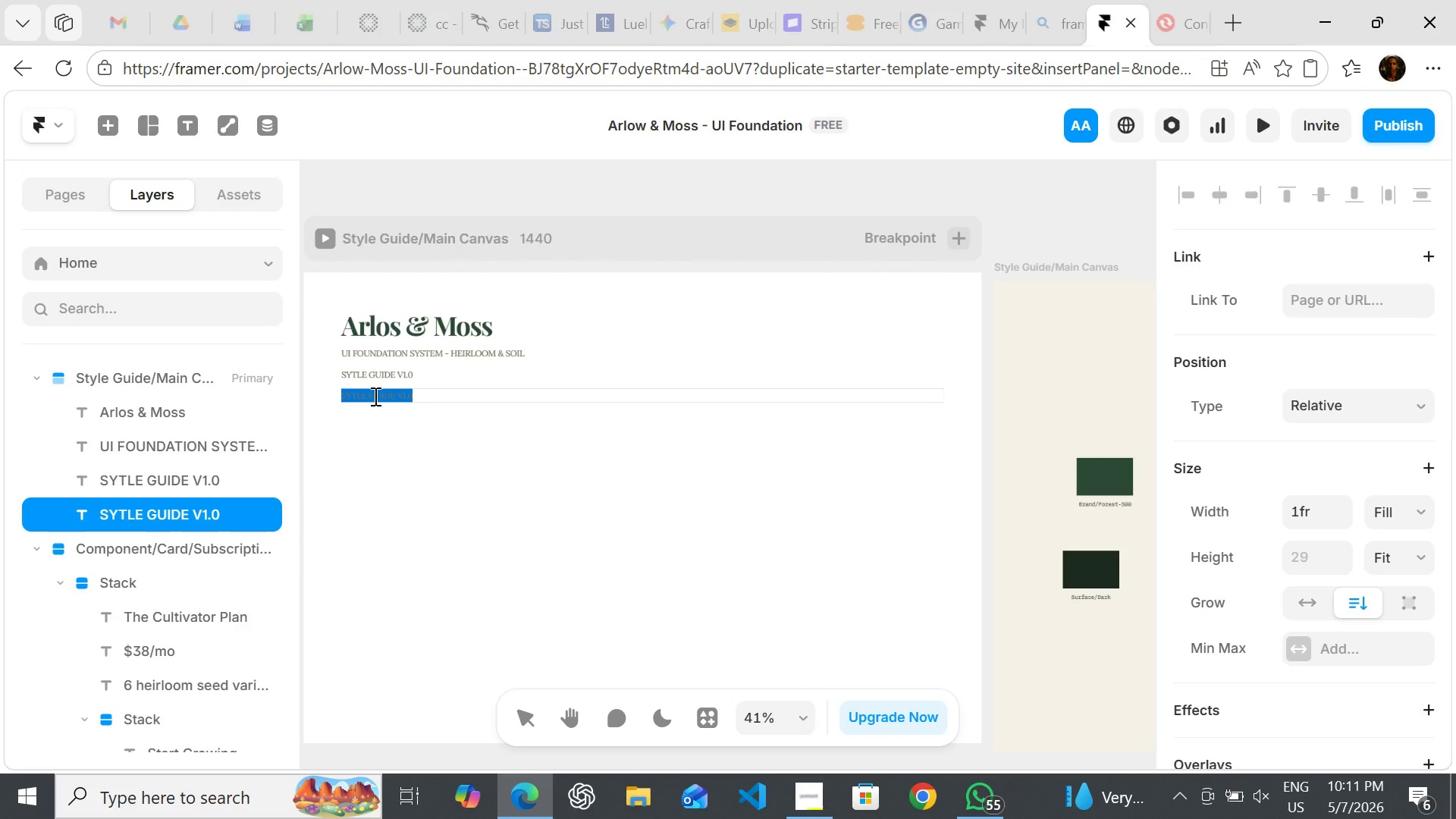 
type(ARLOW & MOSS BOUTIQUE CONSULTANCY)
 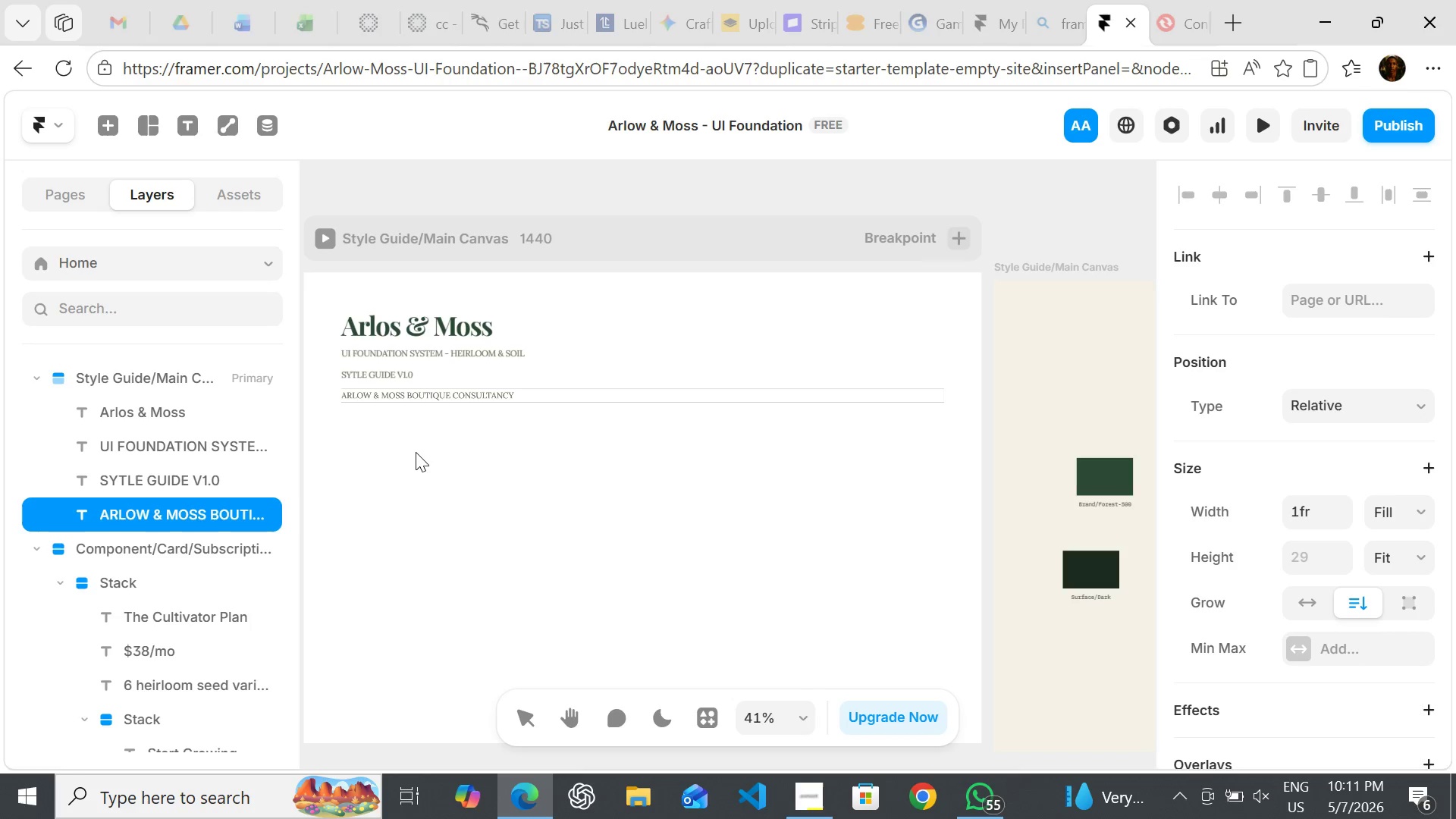 
left_click([416, 452])
 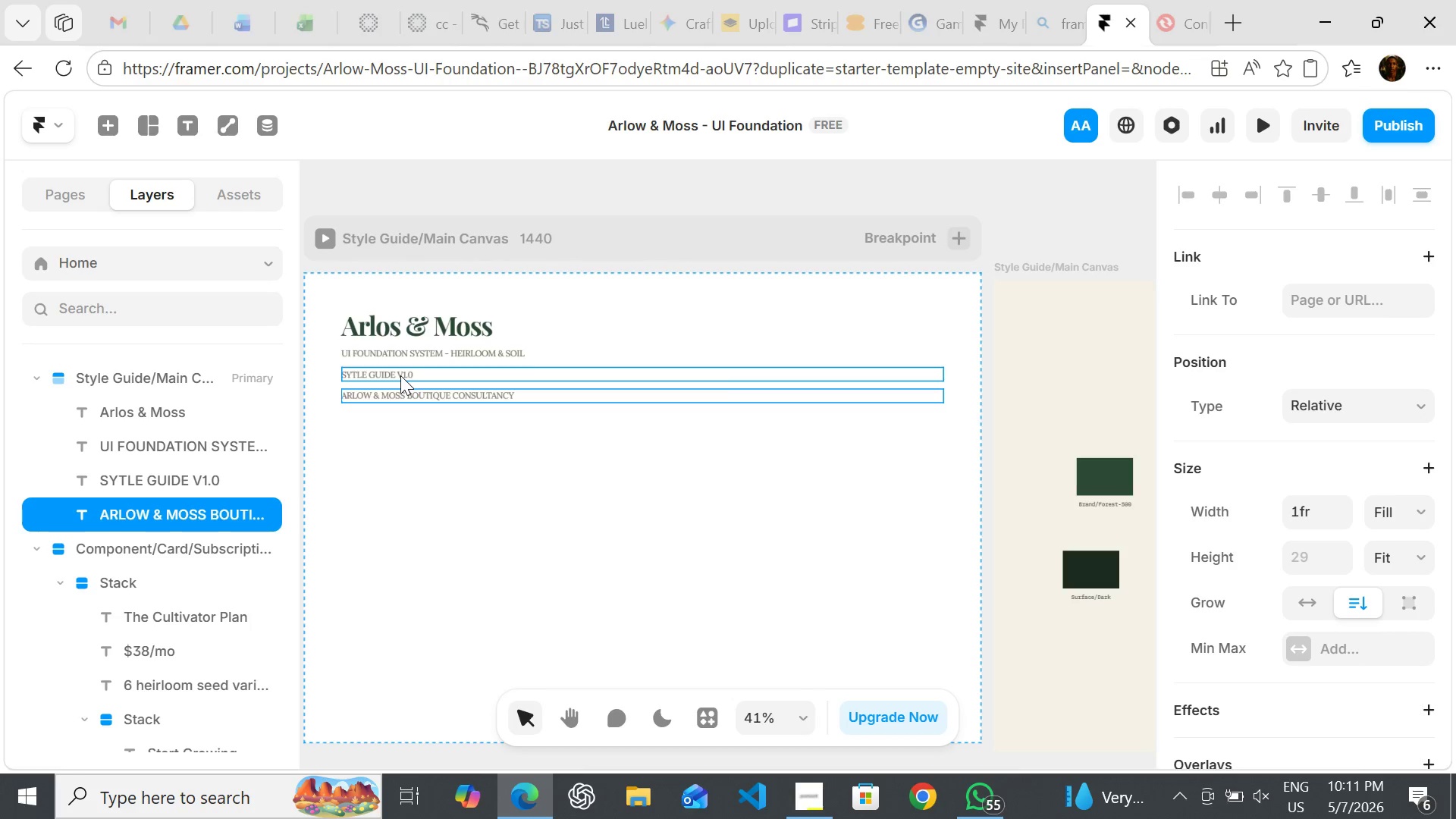 
key(CapsLock)
 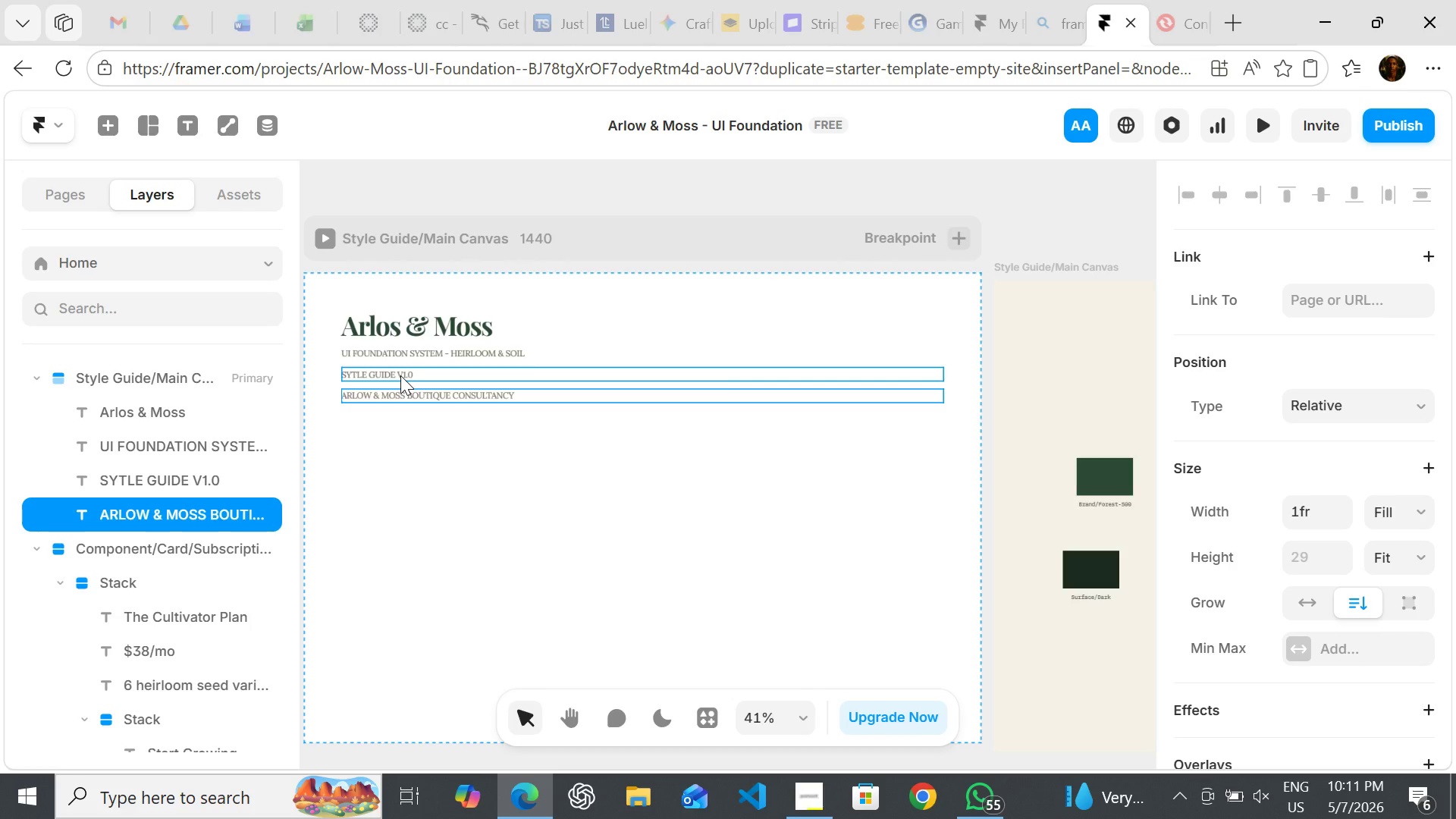 
key(CapsLock)
 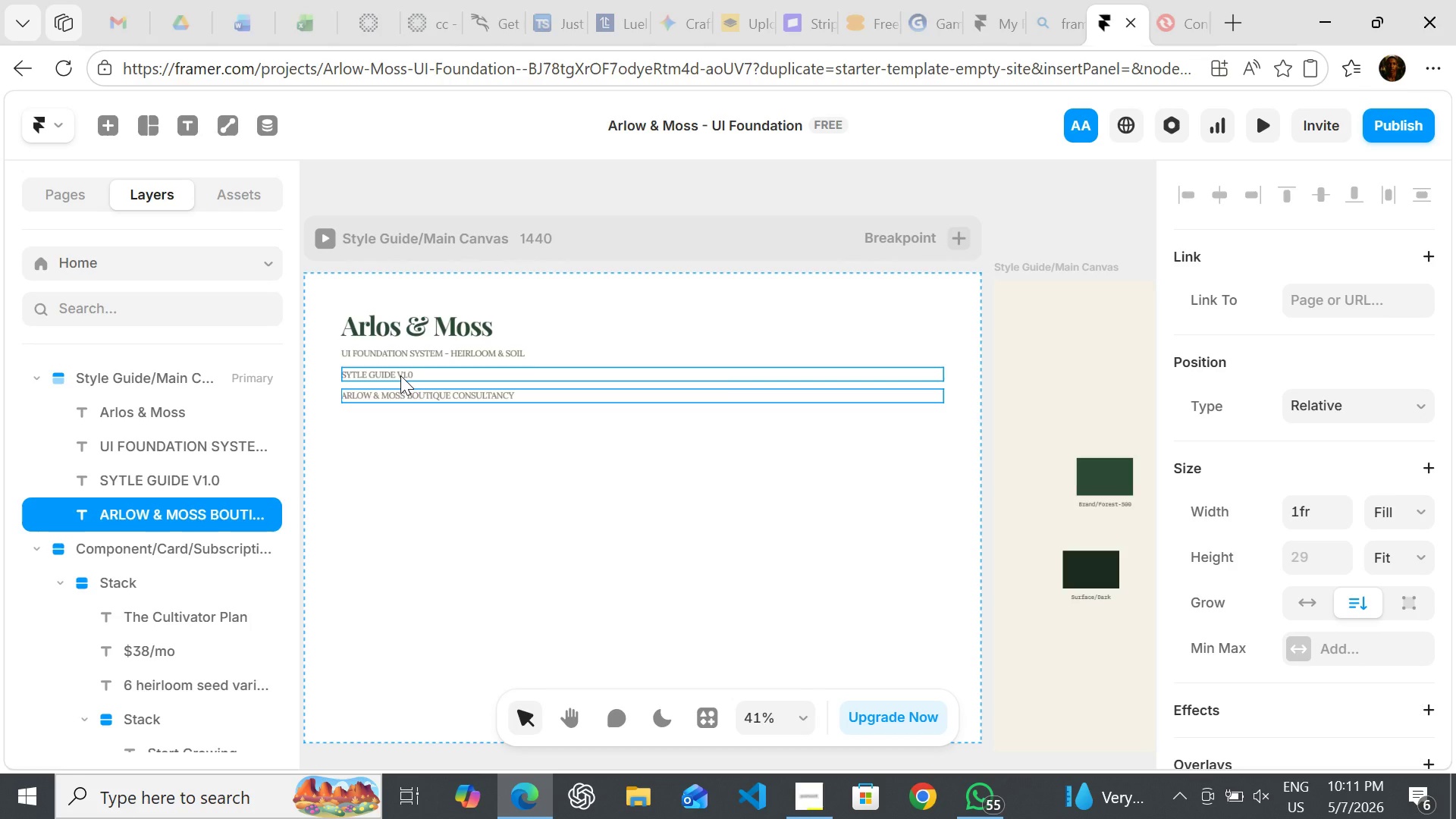 
hold_key(key=ShiftLeft, duration=0.64)
left_click([400, 375])
 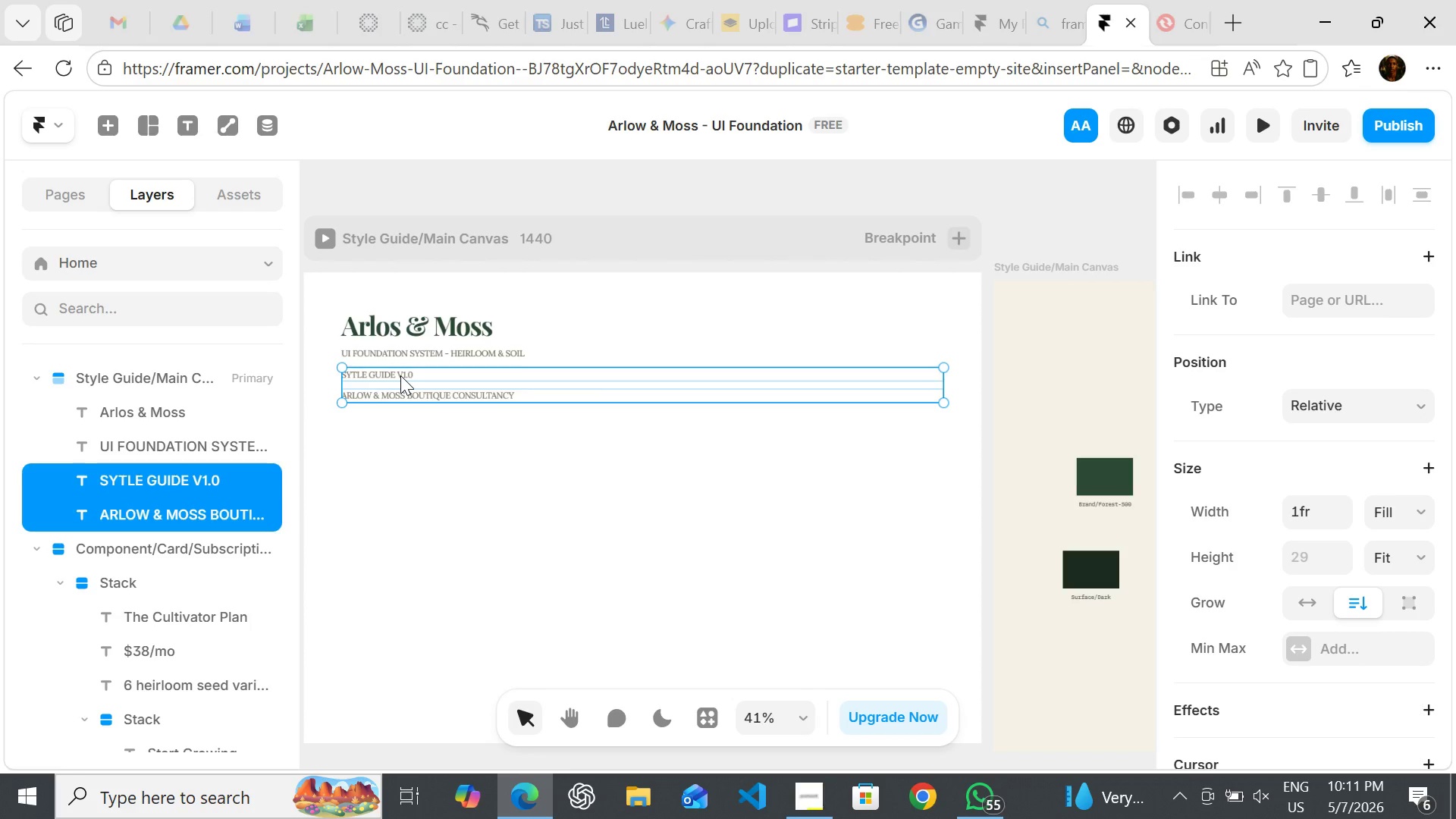 
key(Shift+ShiftLeft)
 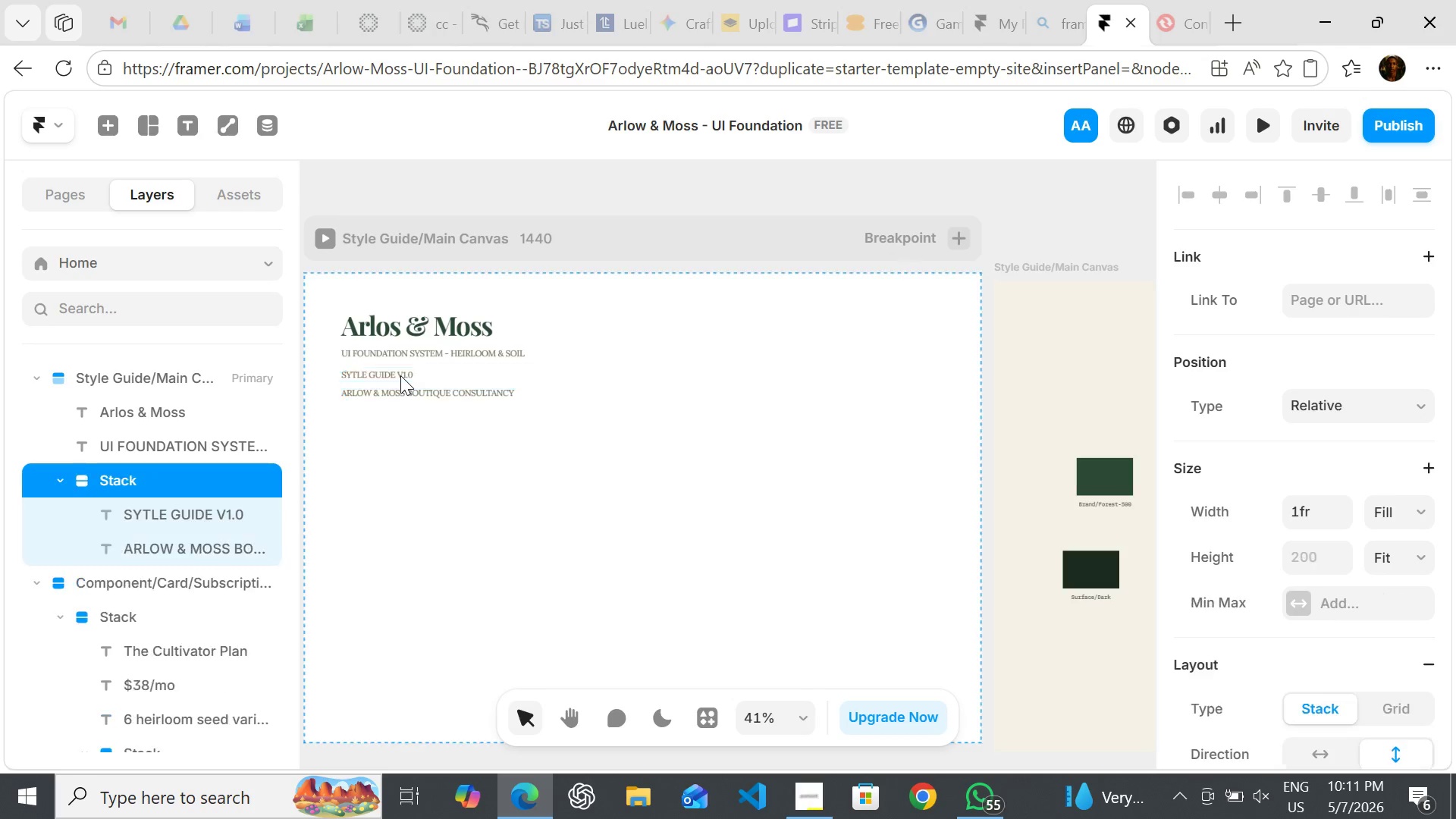 
key(Shift+A)
 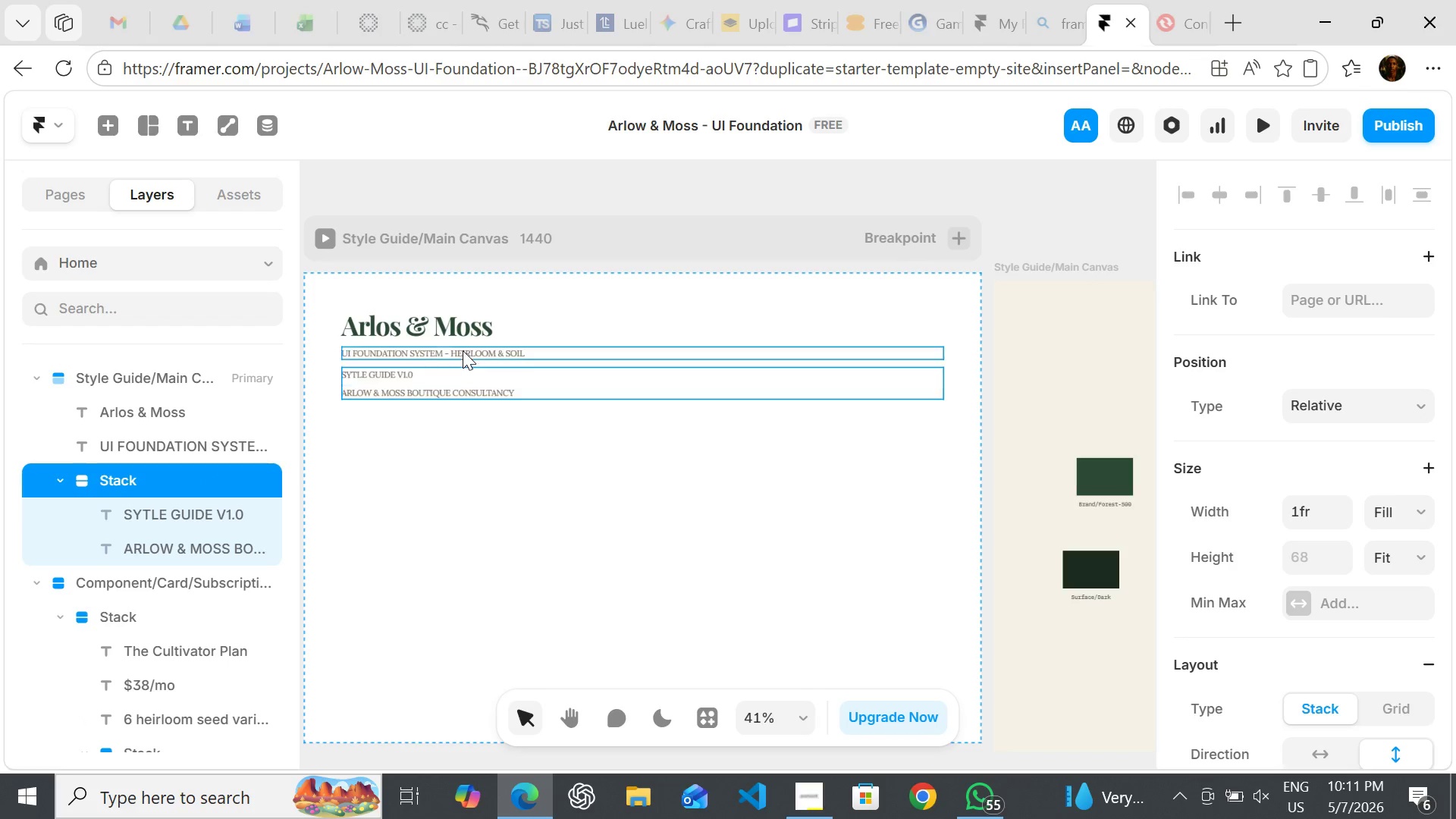 
left_click([463, 350])
 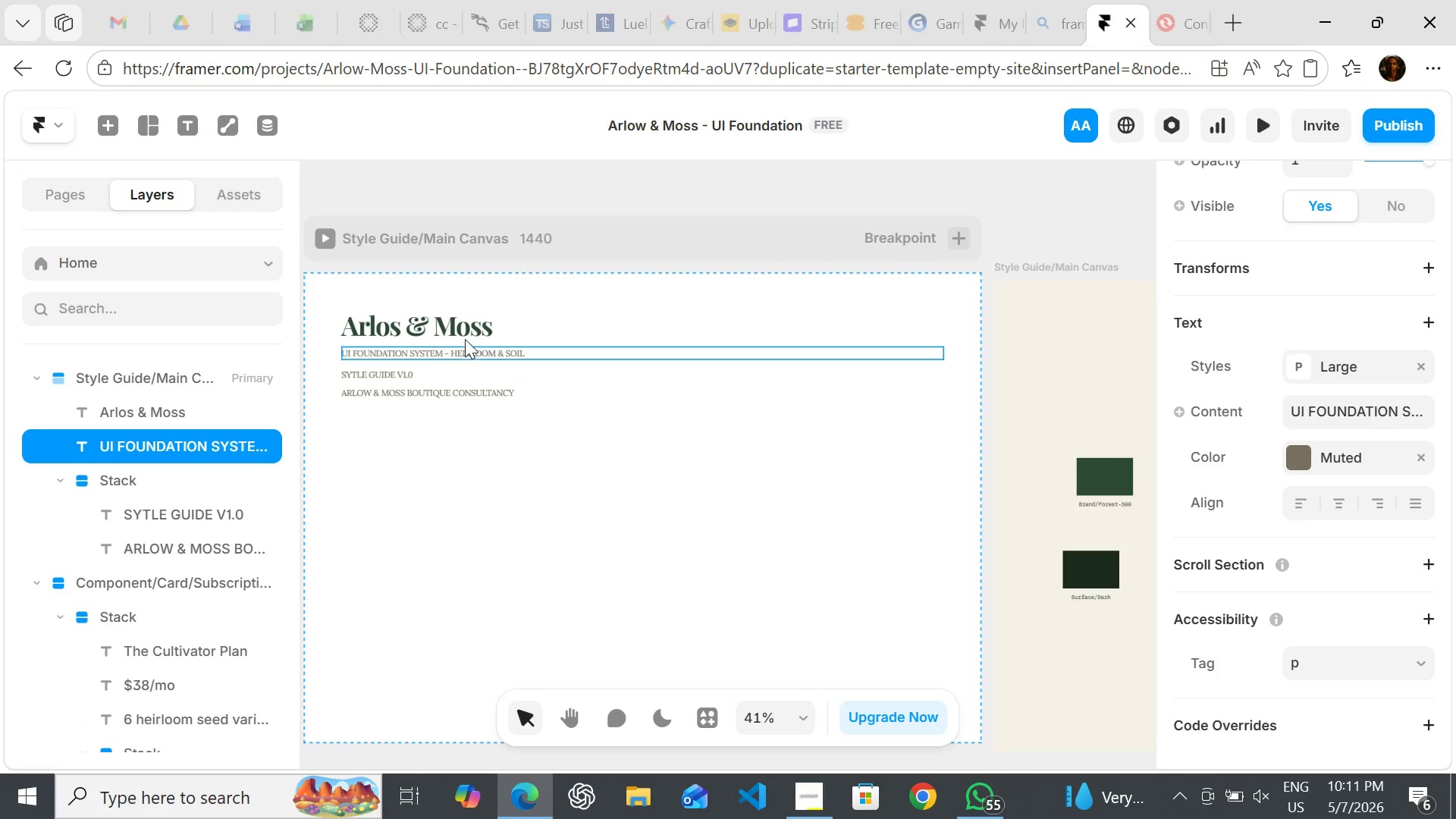 
left_click([465, 325])
 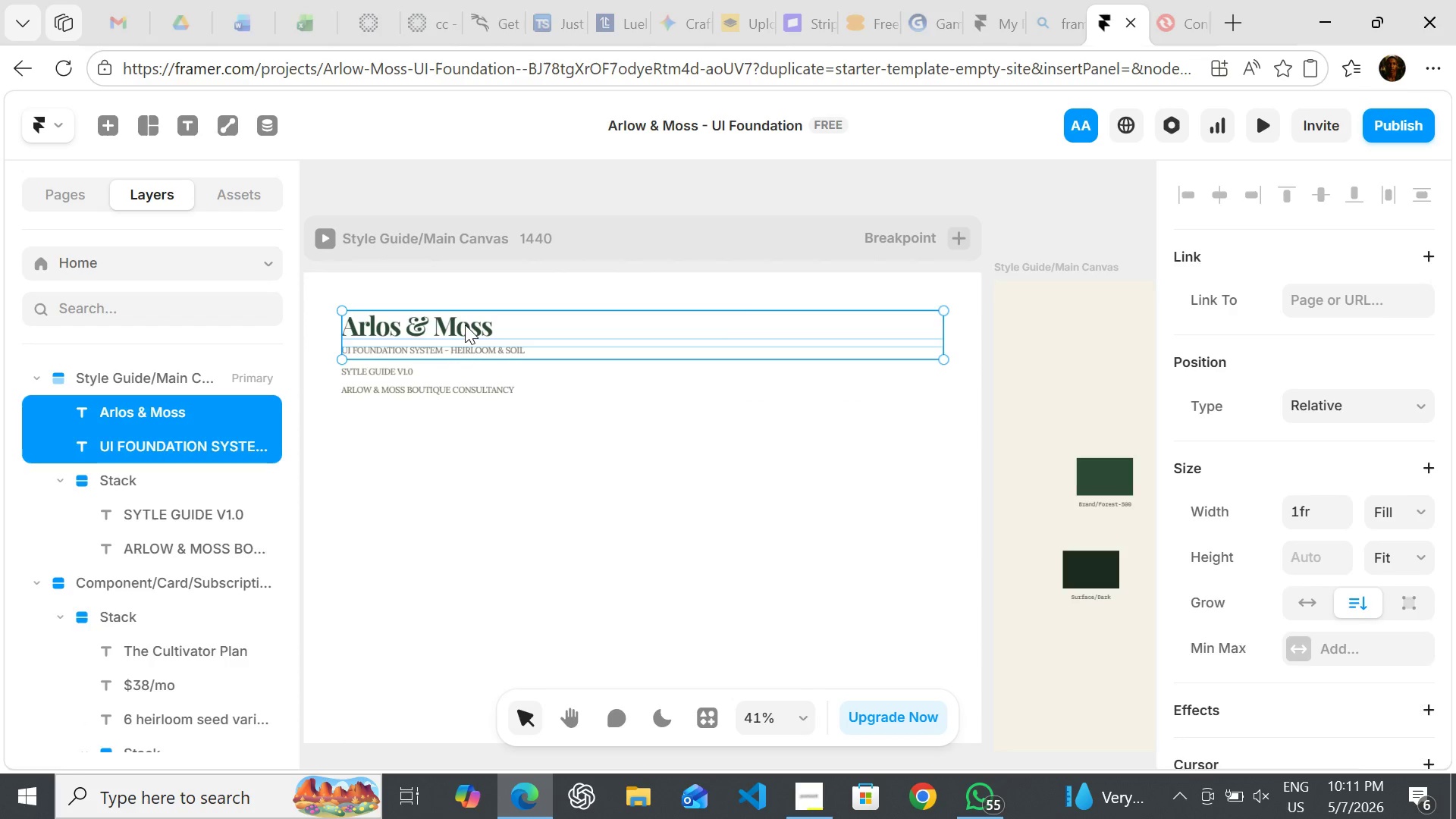 
key(Shift+A)
 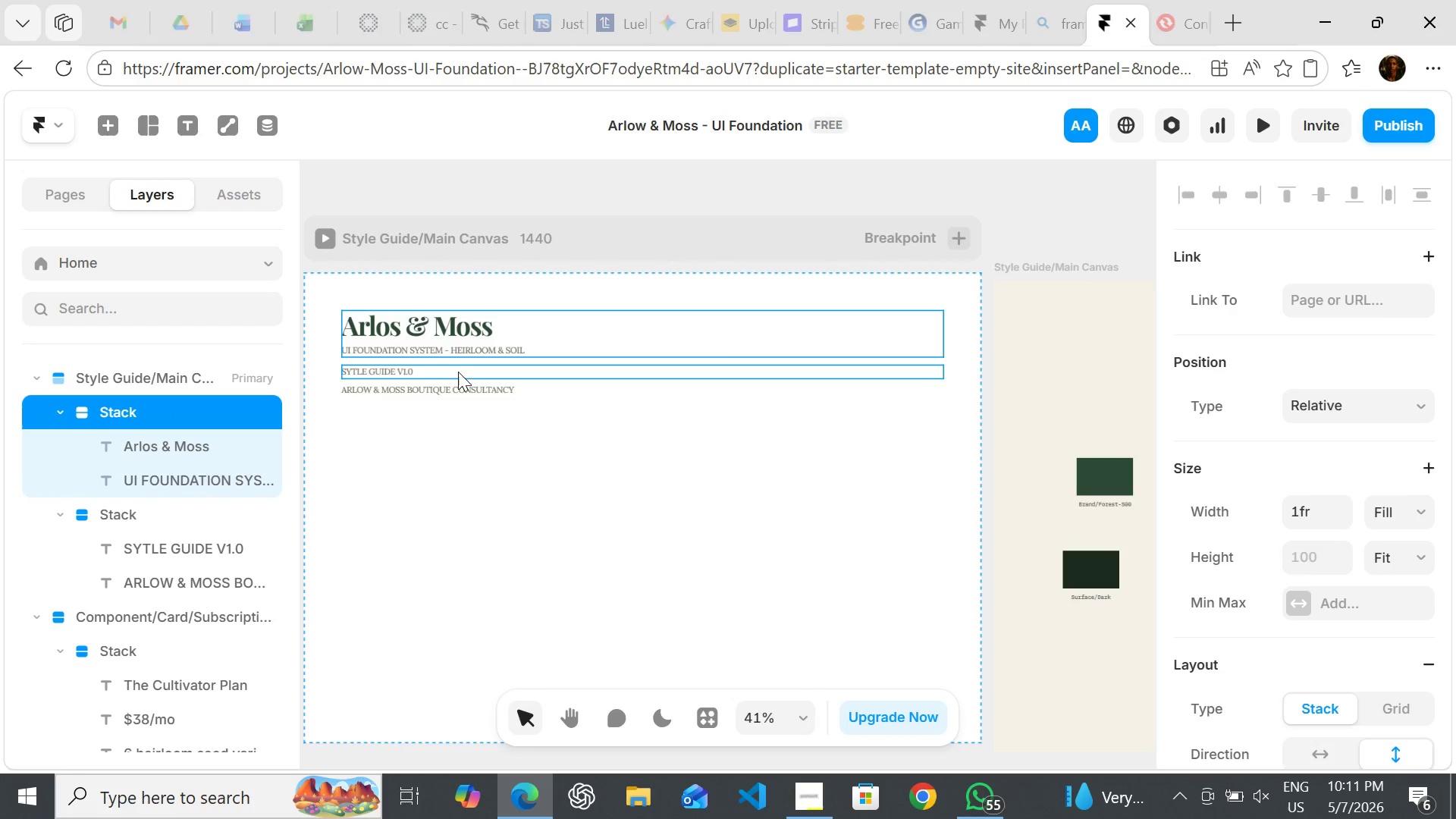 
hold_key(key=ShiftLeft, duration=1.11)
left_click([457, 380])
 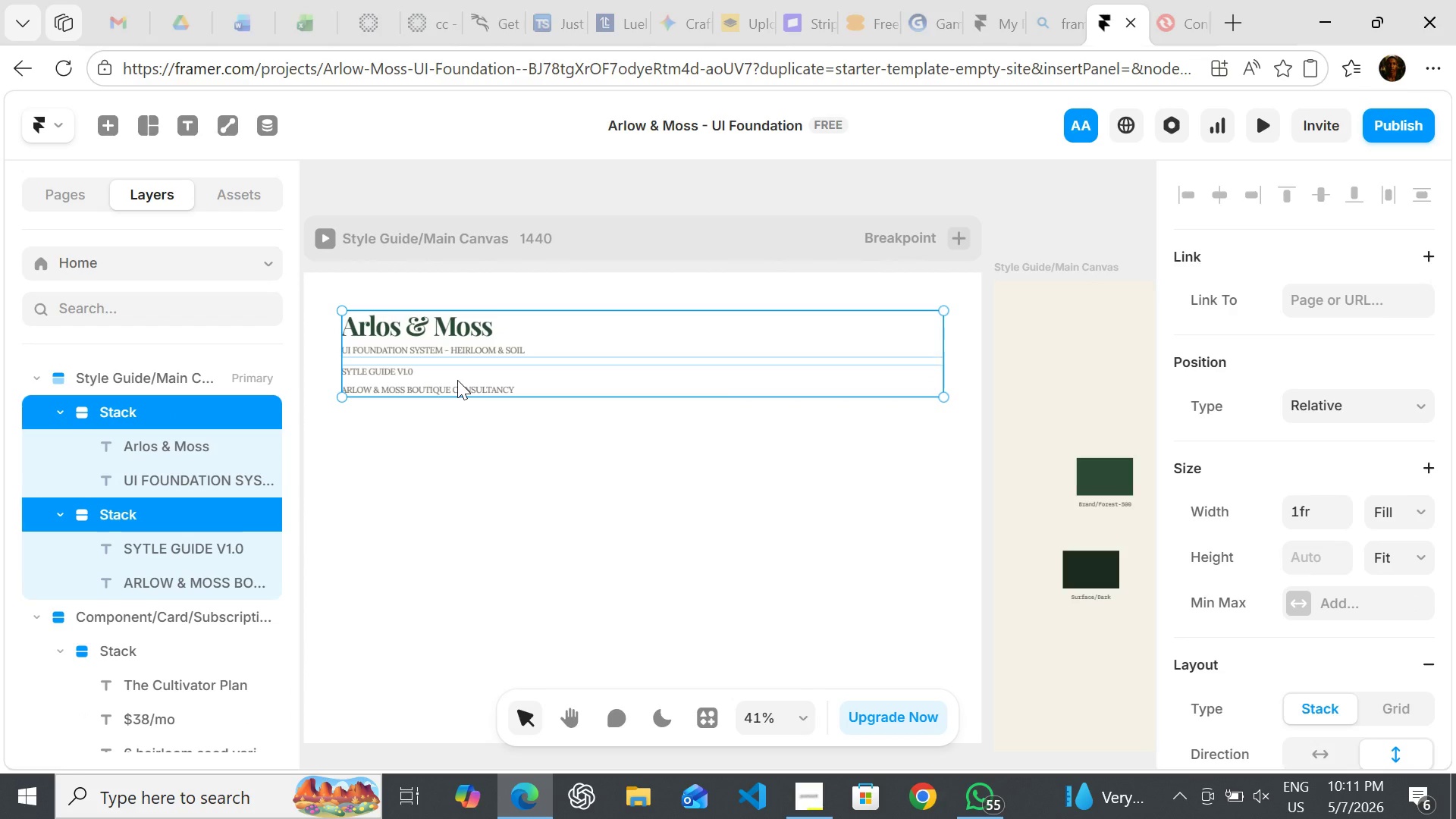 
key(Shift+ShiftLeft)
 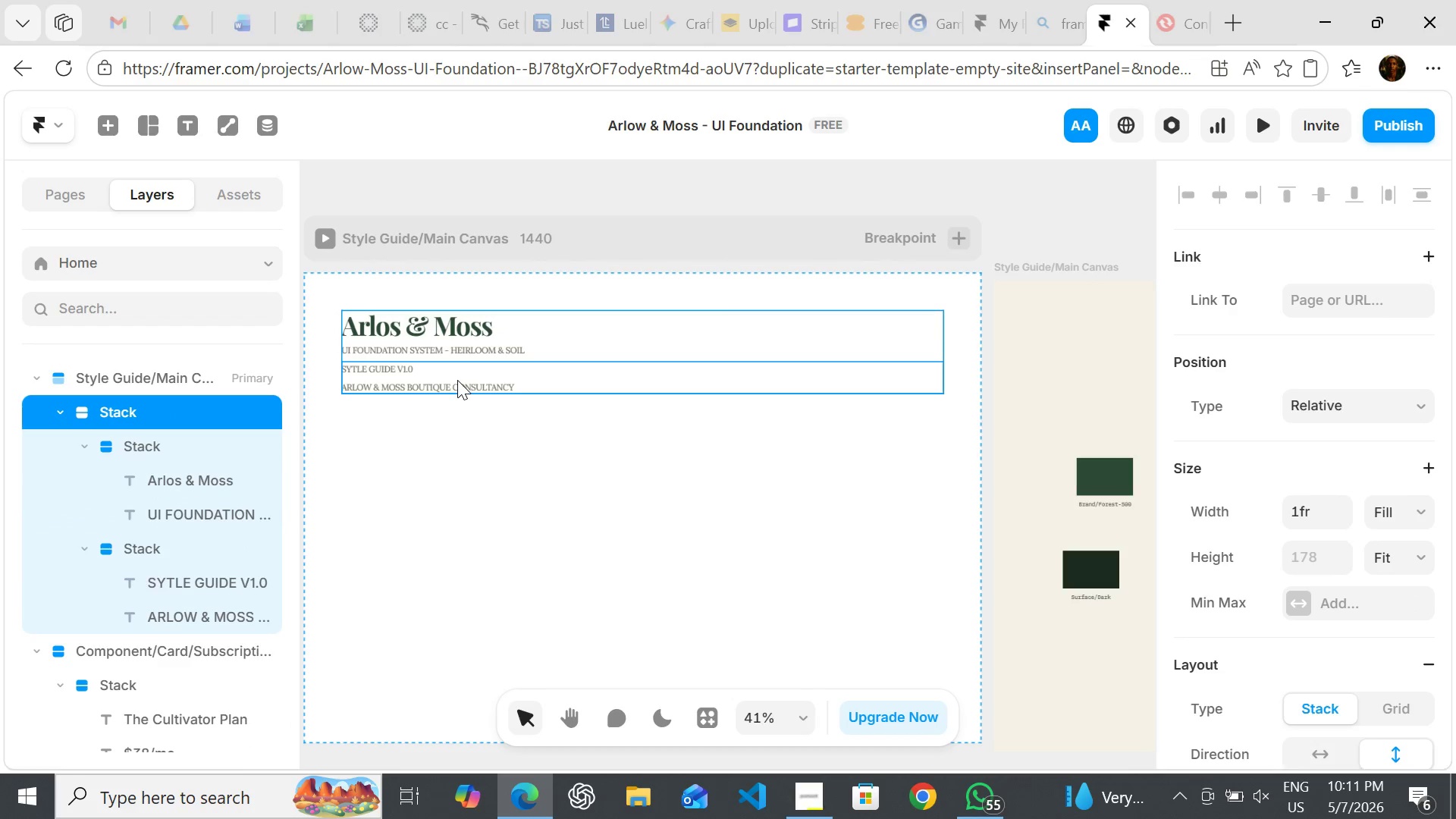 
key(Shift+A)
 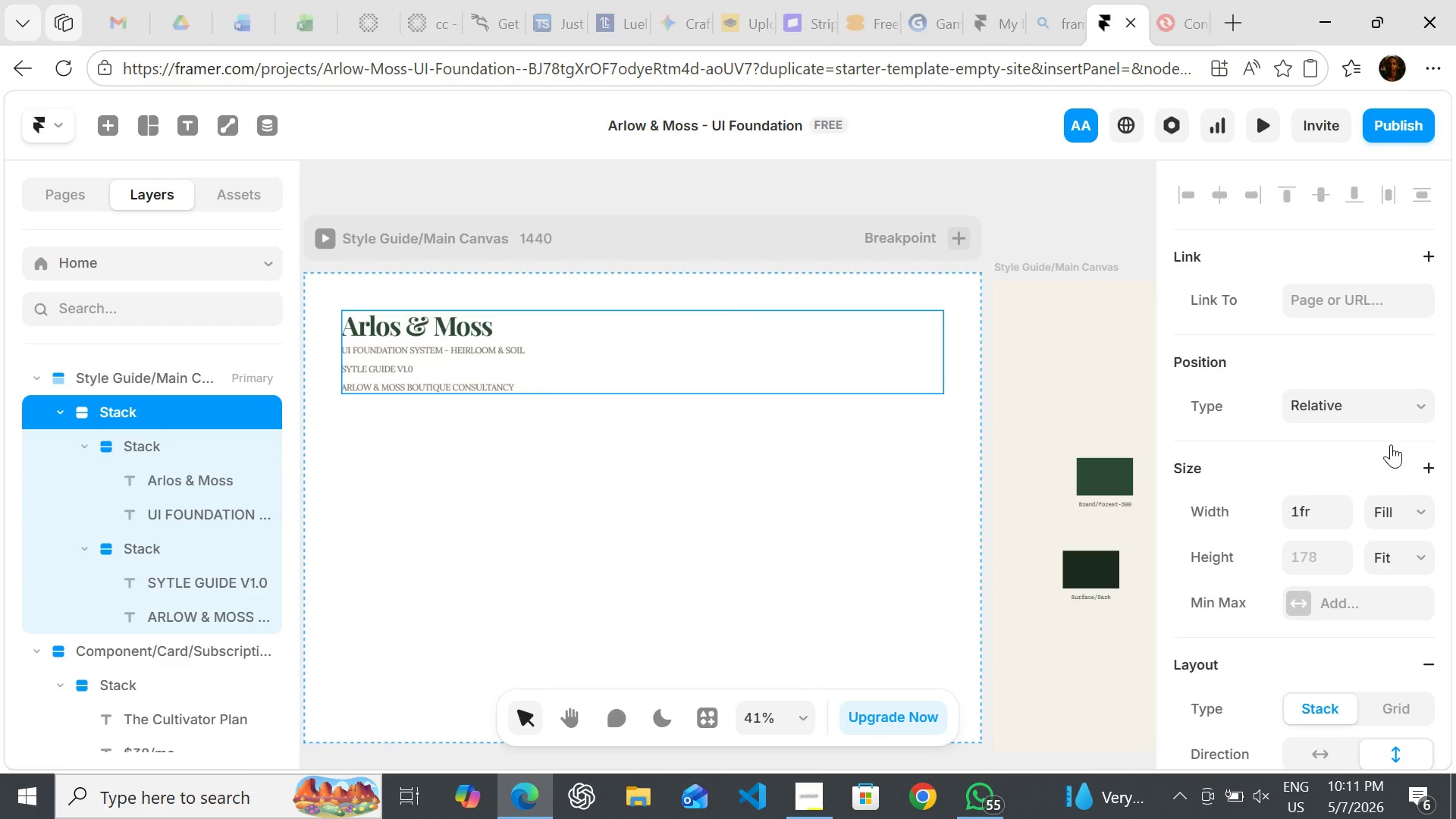 
mouse_move([1373, 475])
 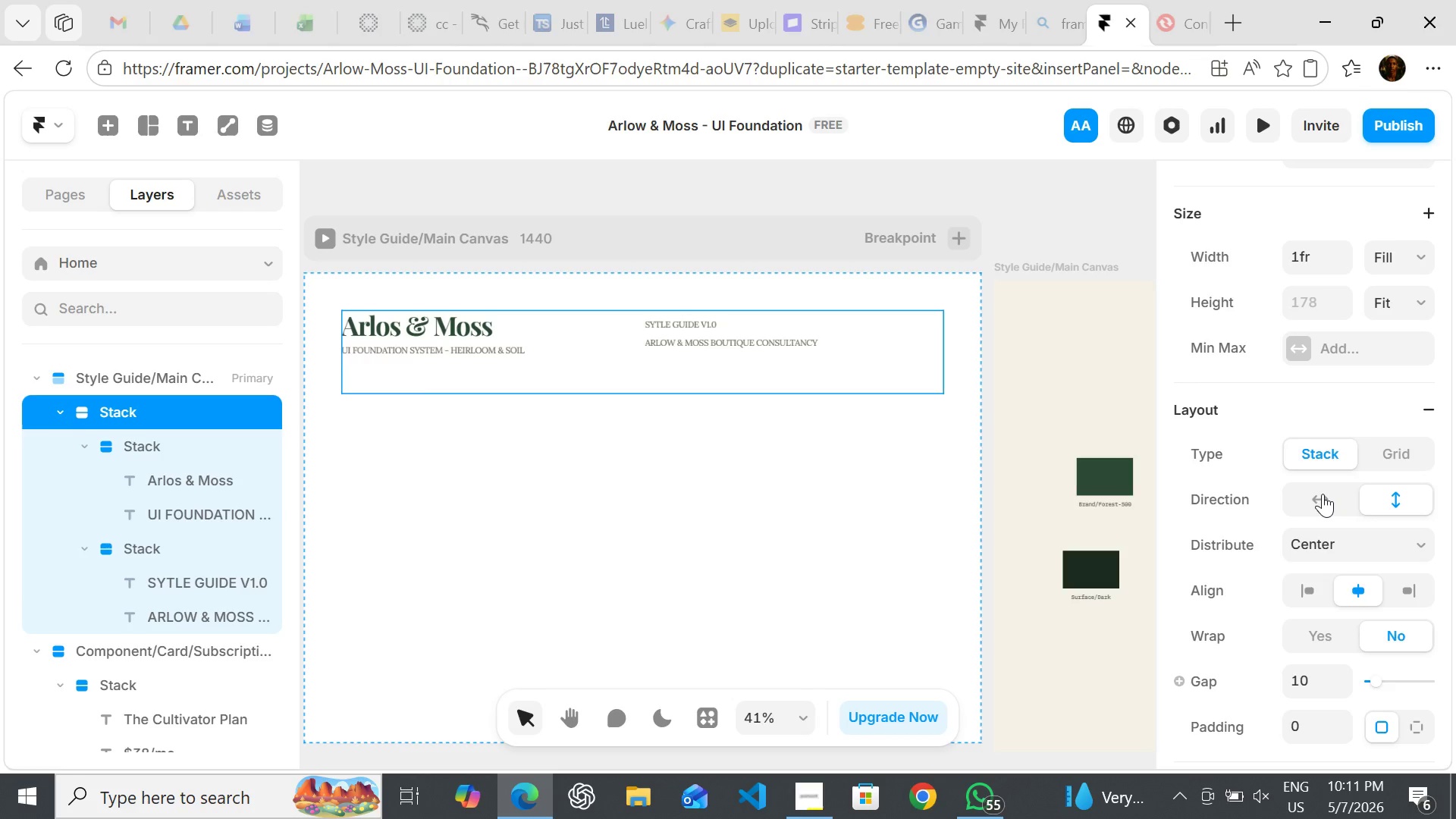 
left_click([1323, 494])
 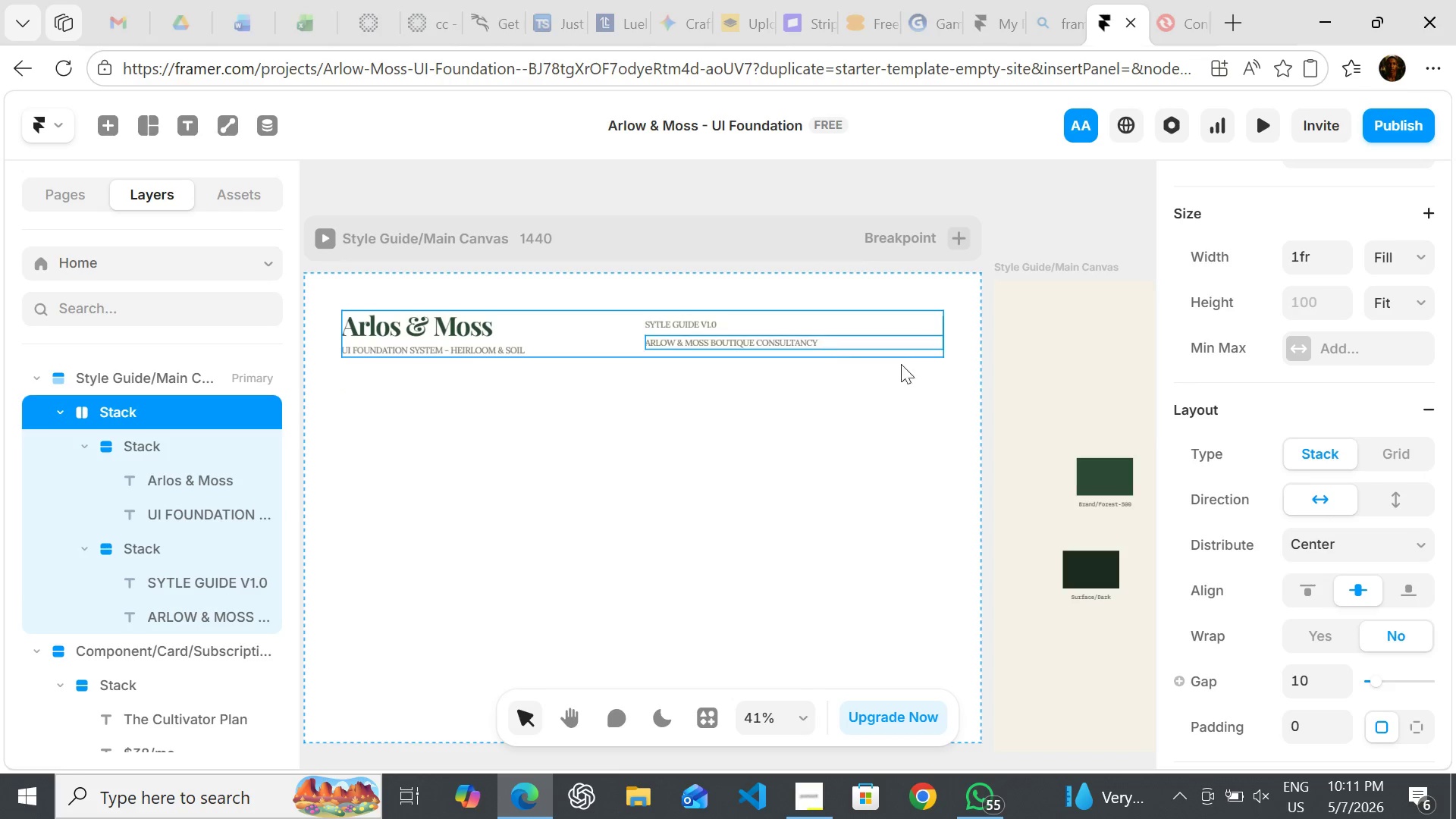 
left_click([837, 340])
 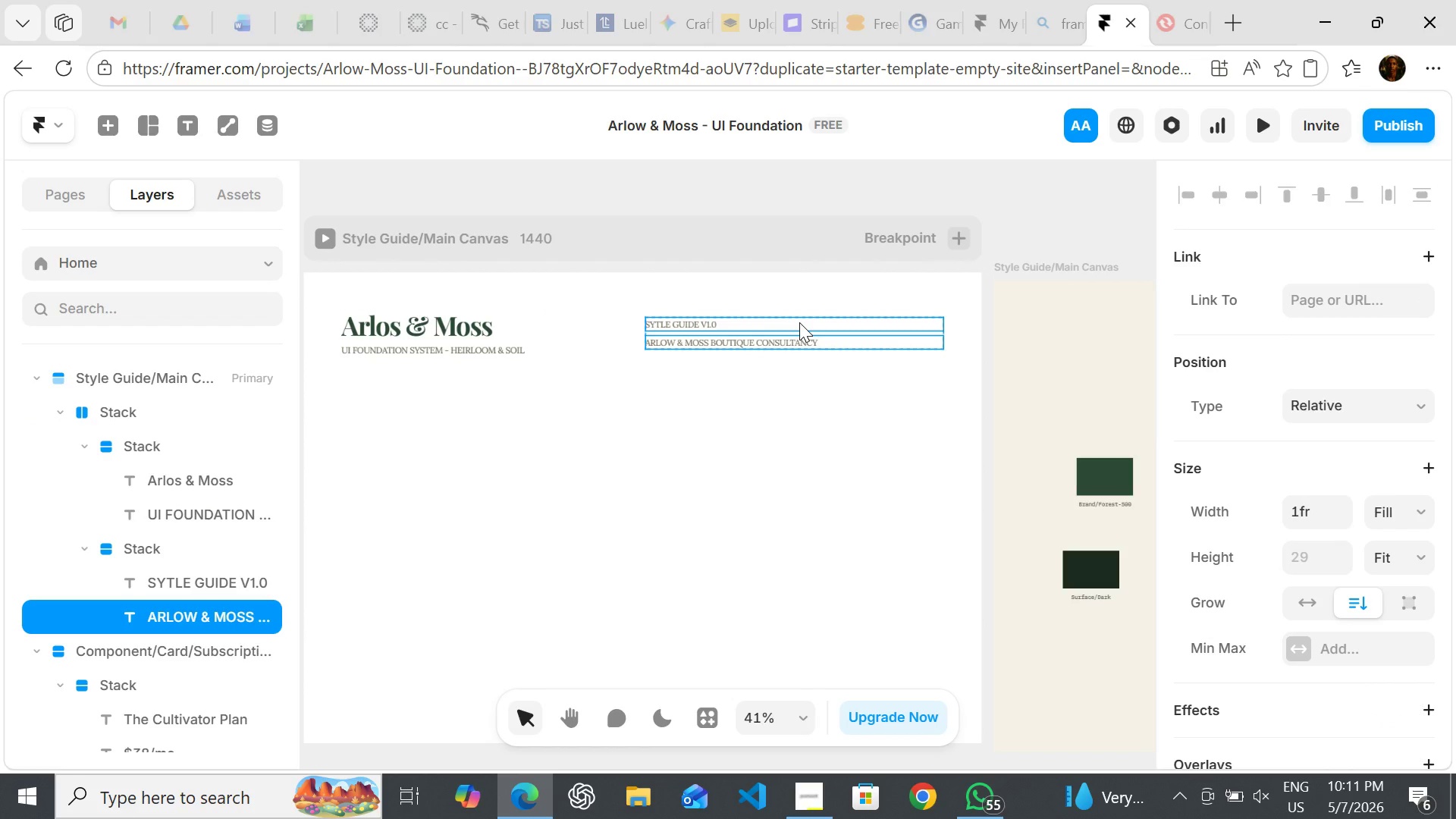 
left_click([799, 322])
 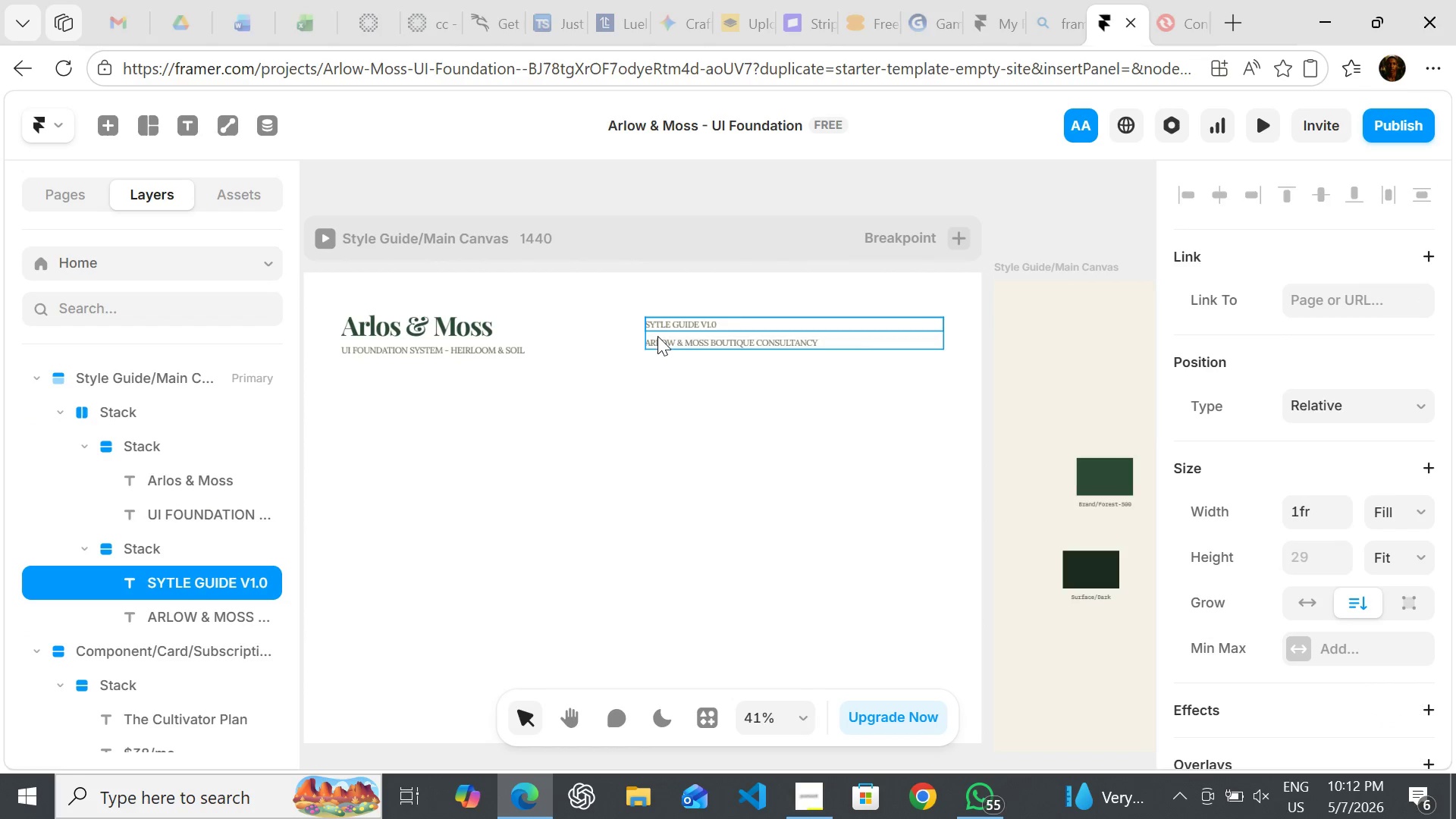 
left_click([657, 339])
 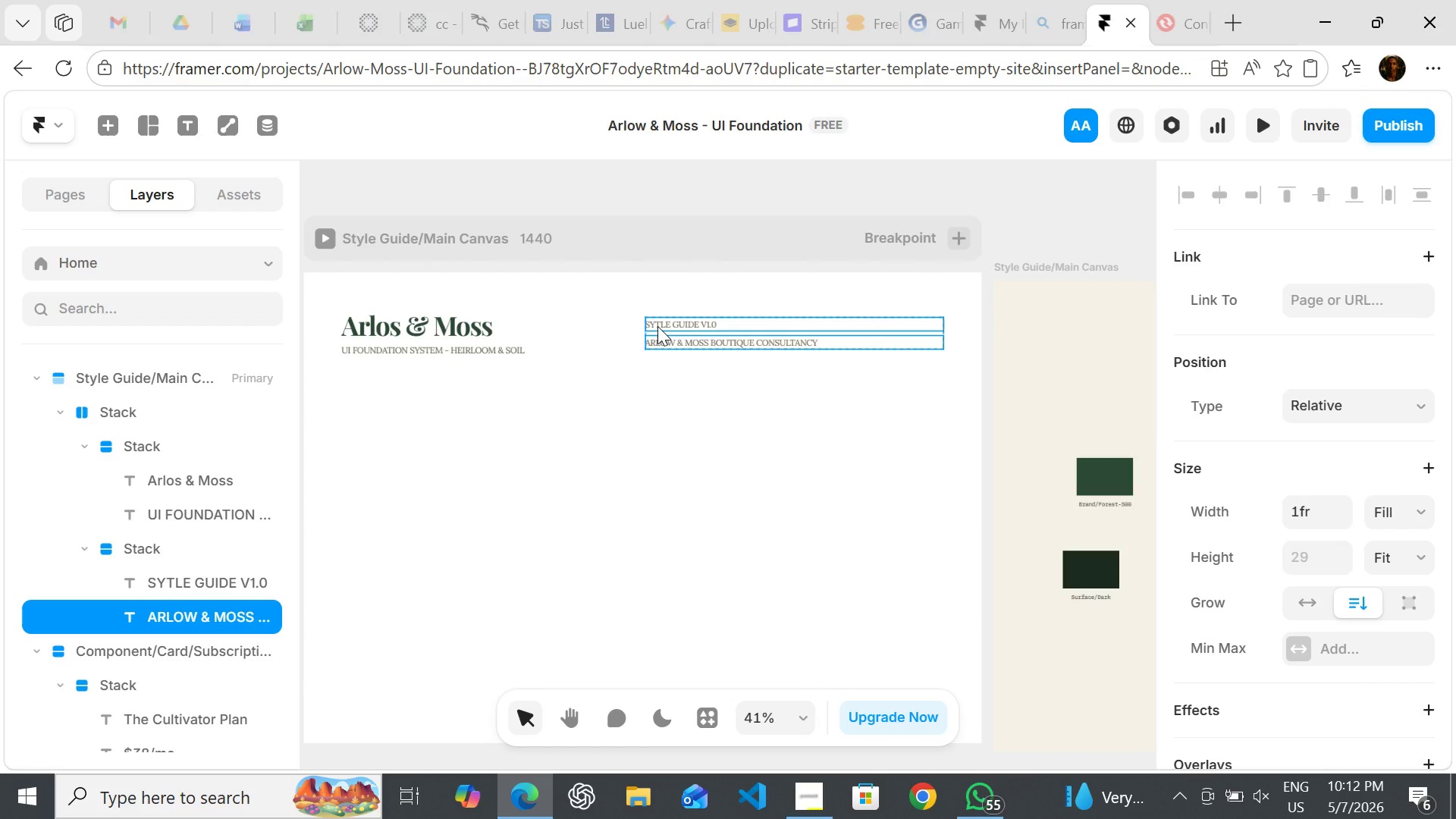 
left_click([657, 326])
 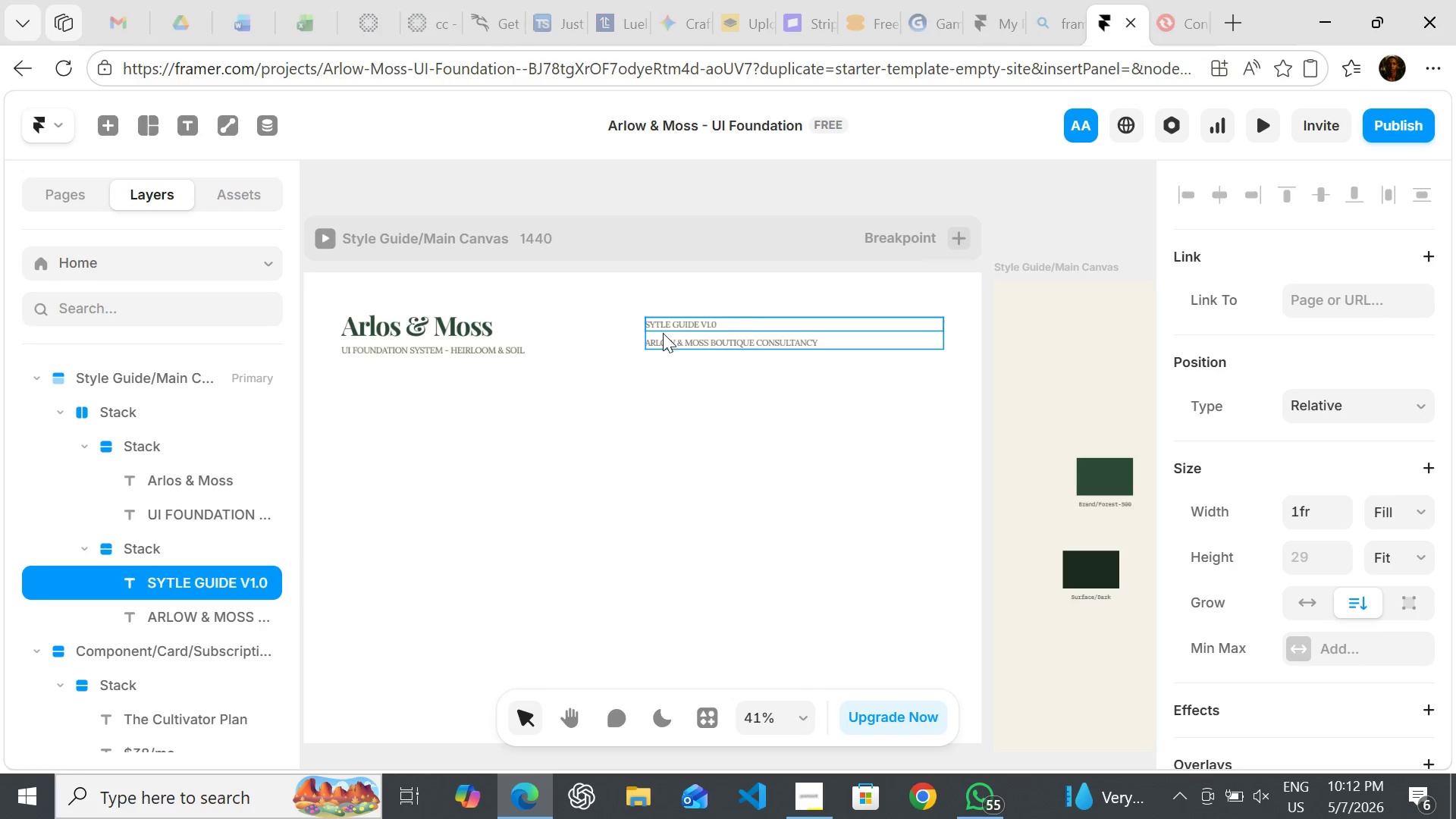 
left_click([664, 333])
 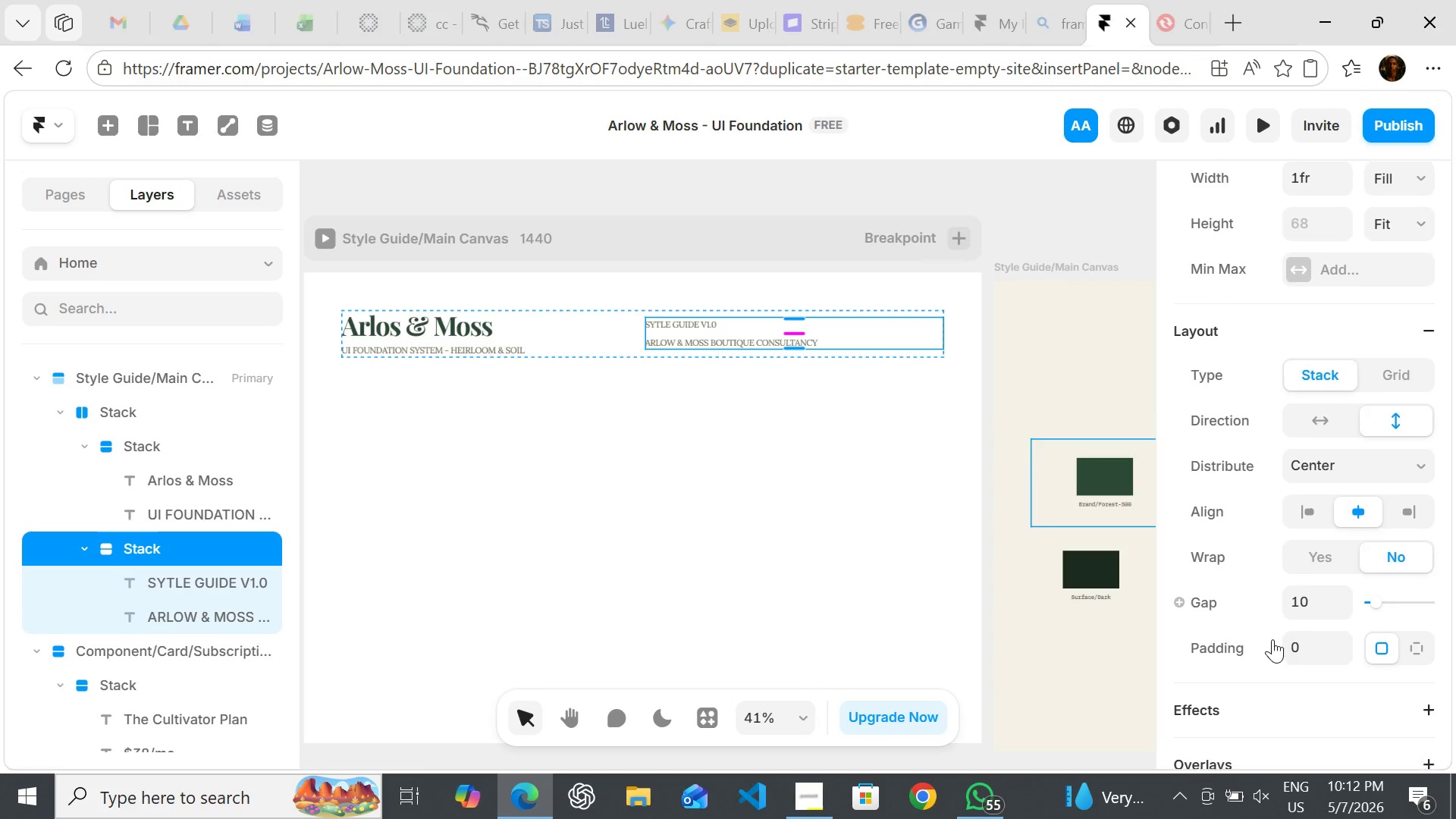 
wait(7.67)
 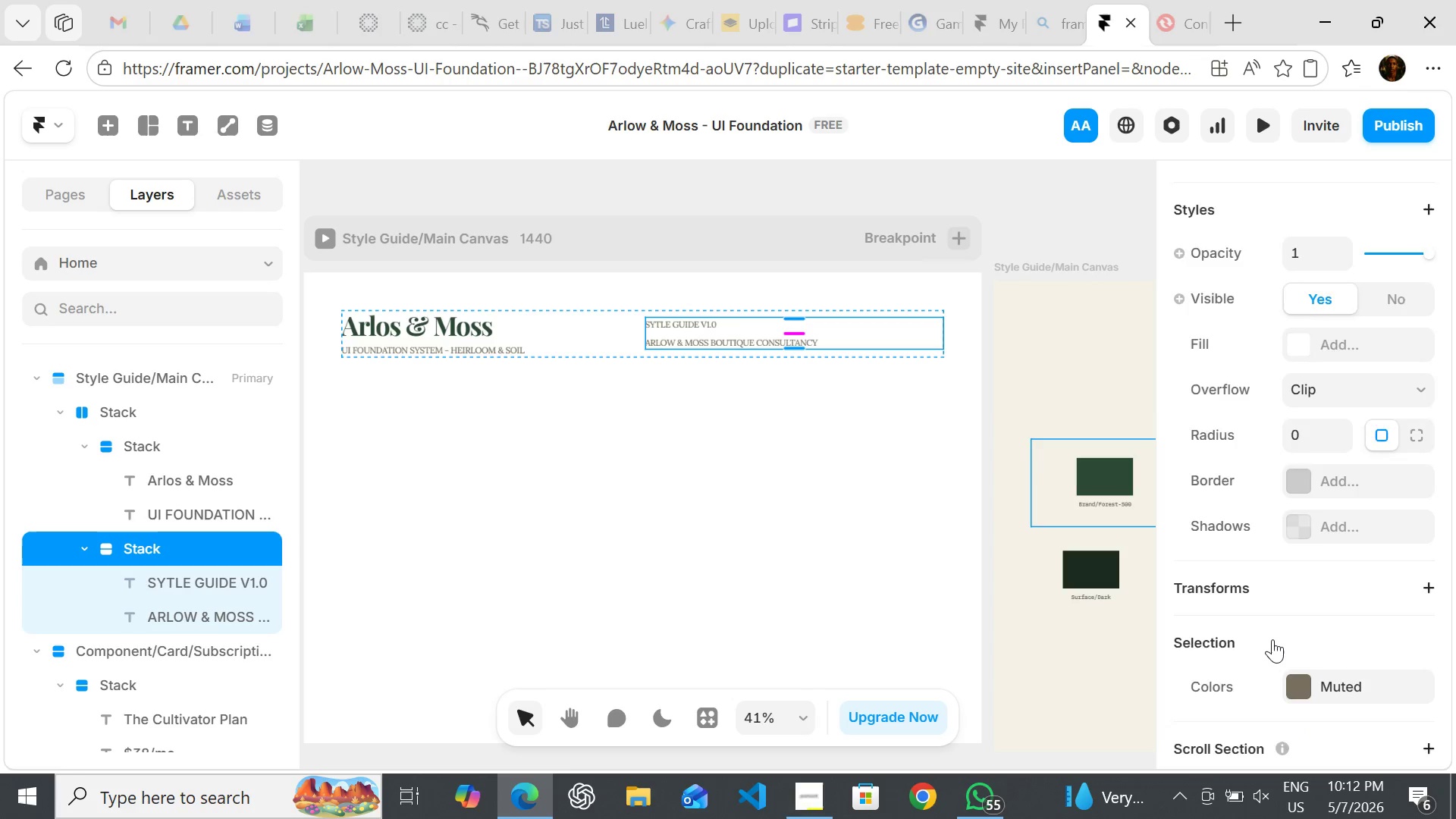 
left_click([1416, 507])
 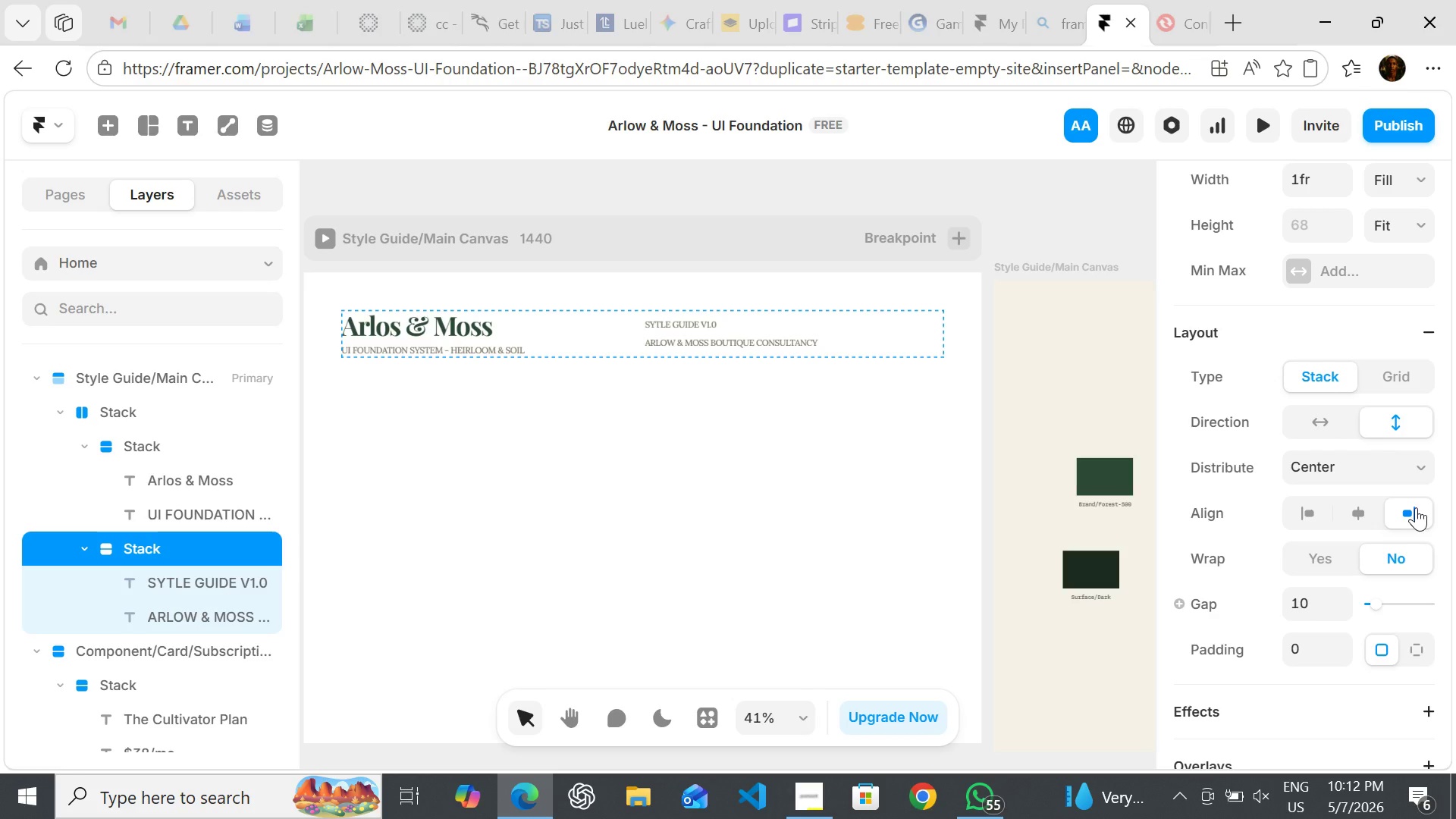 
key(Control+Z)
 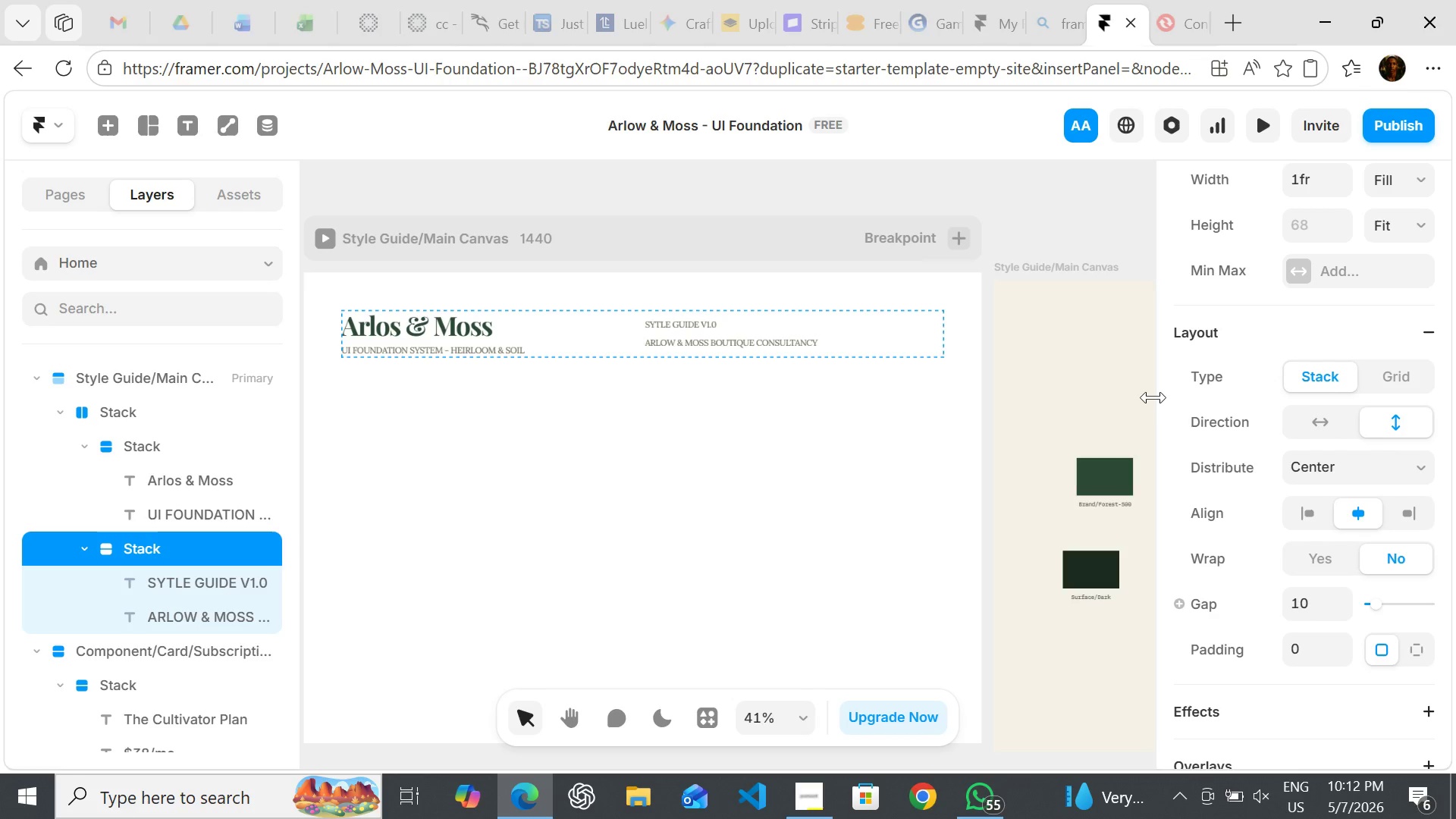 
key(Enter)
 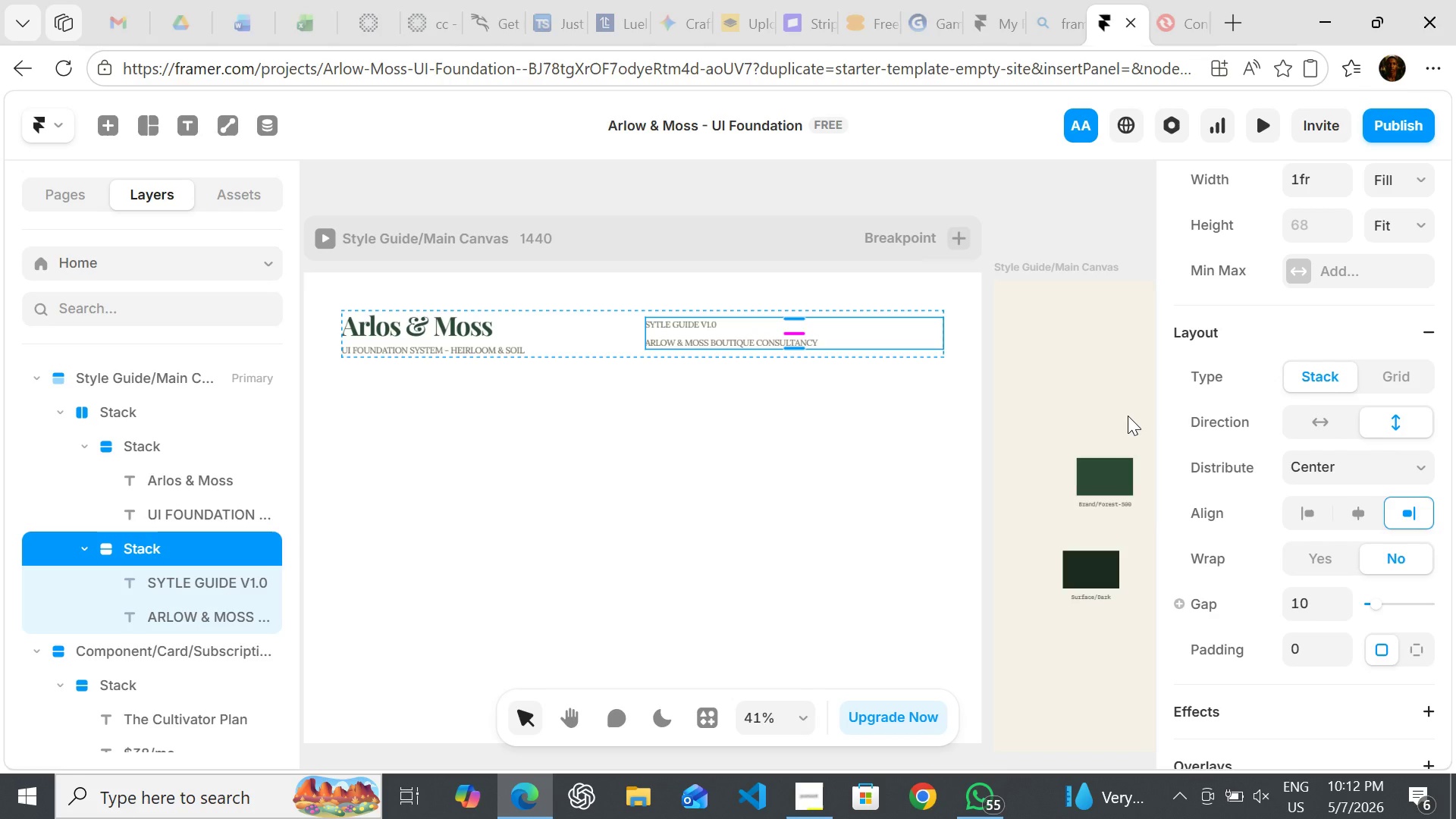 
key(Control+Z)
 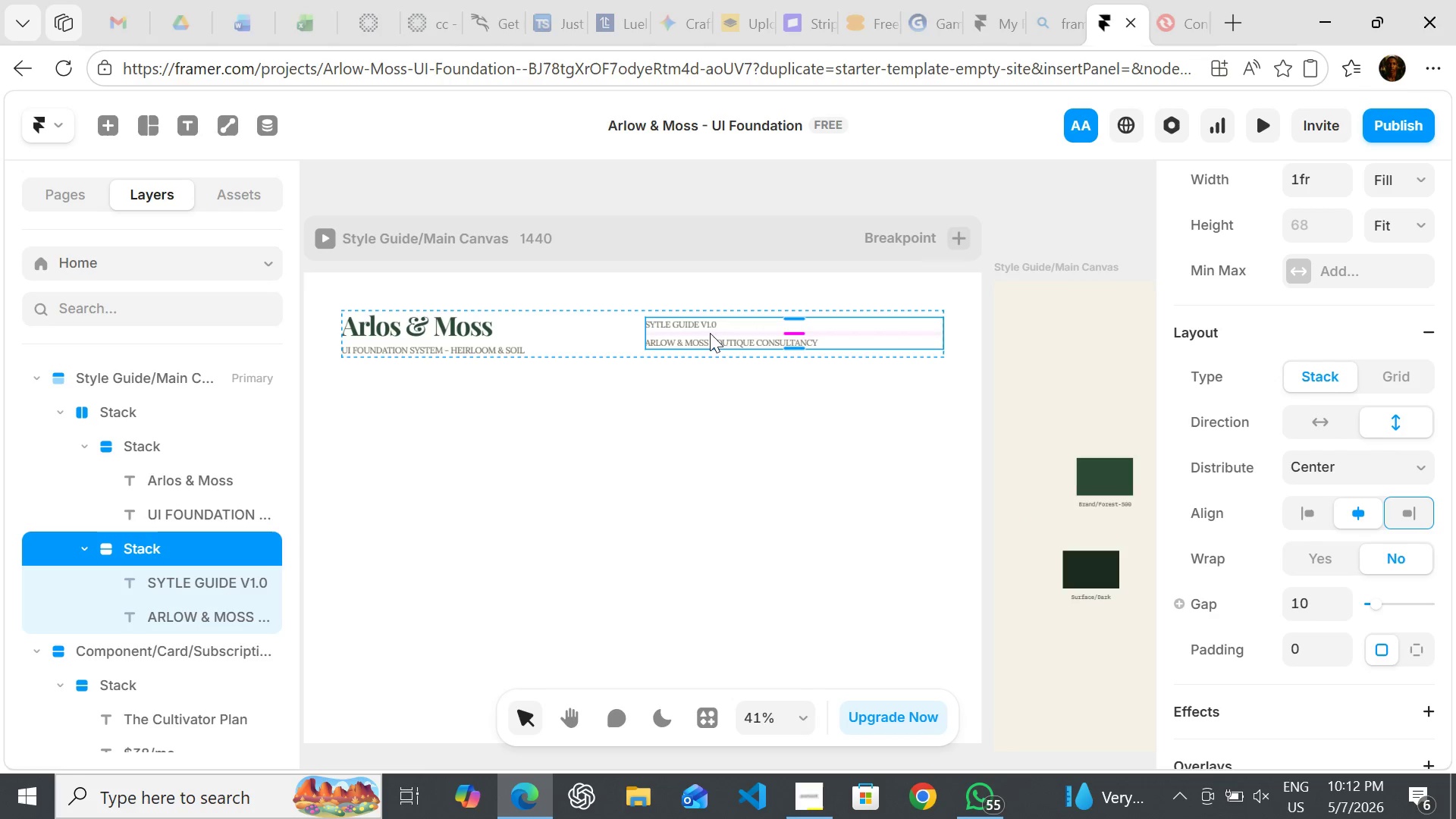 
left_click([709, 330])
 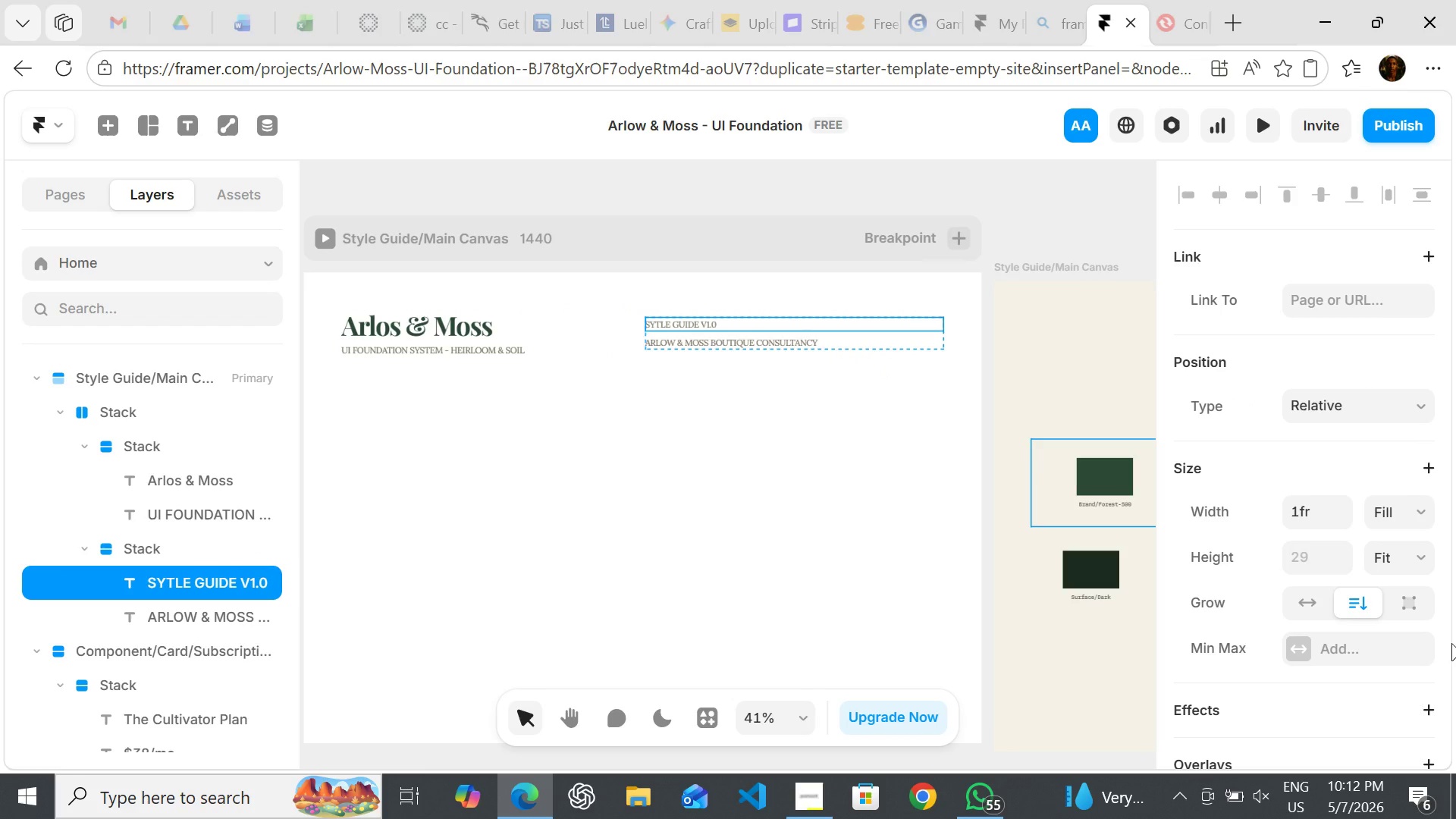 
mouse_move([1411, 603])
 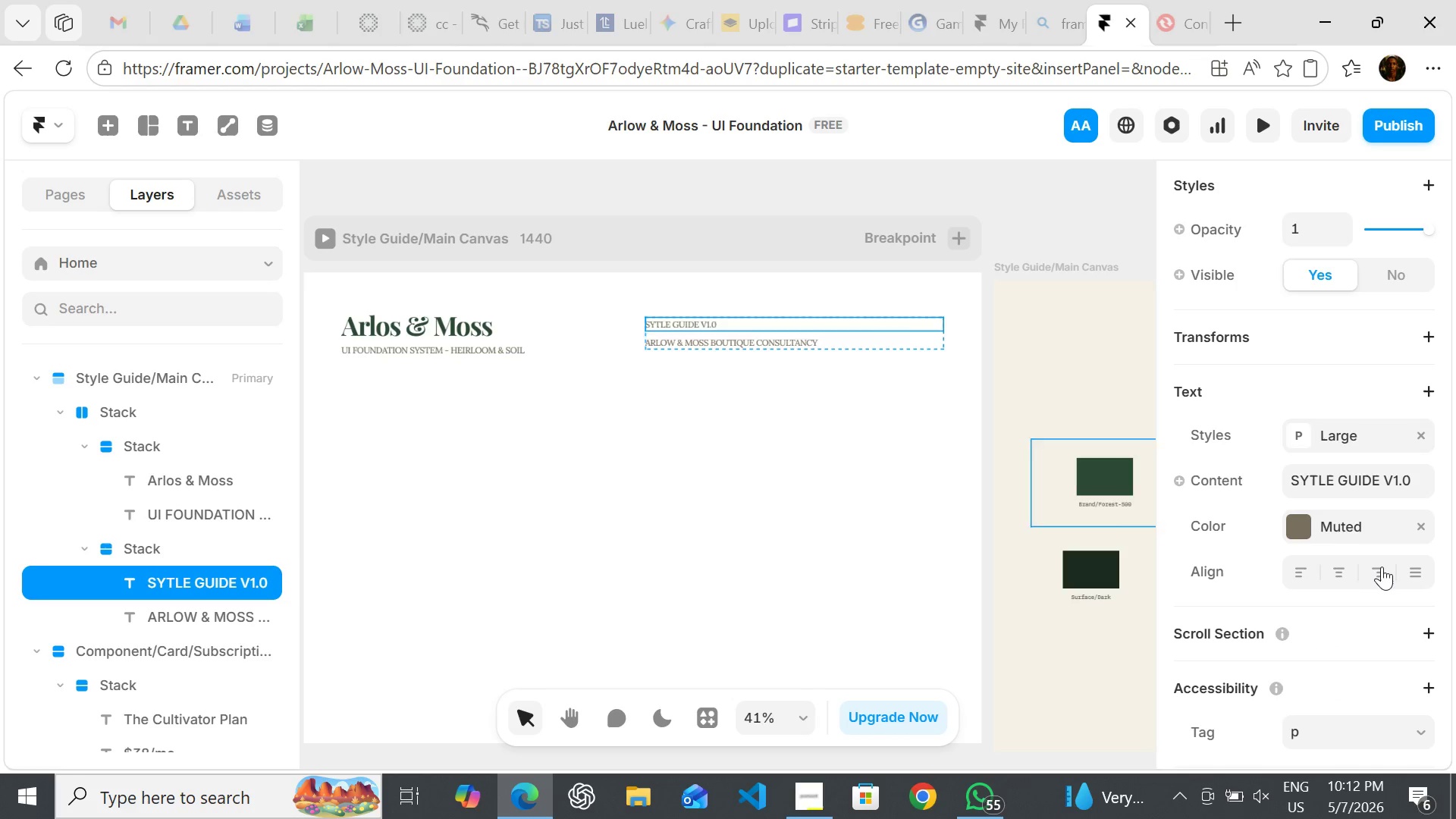 
left_click([1382, 566])
 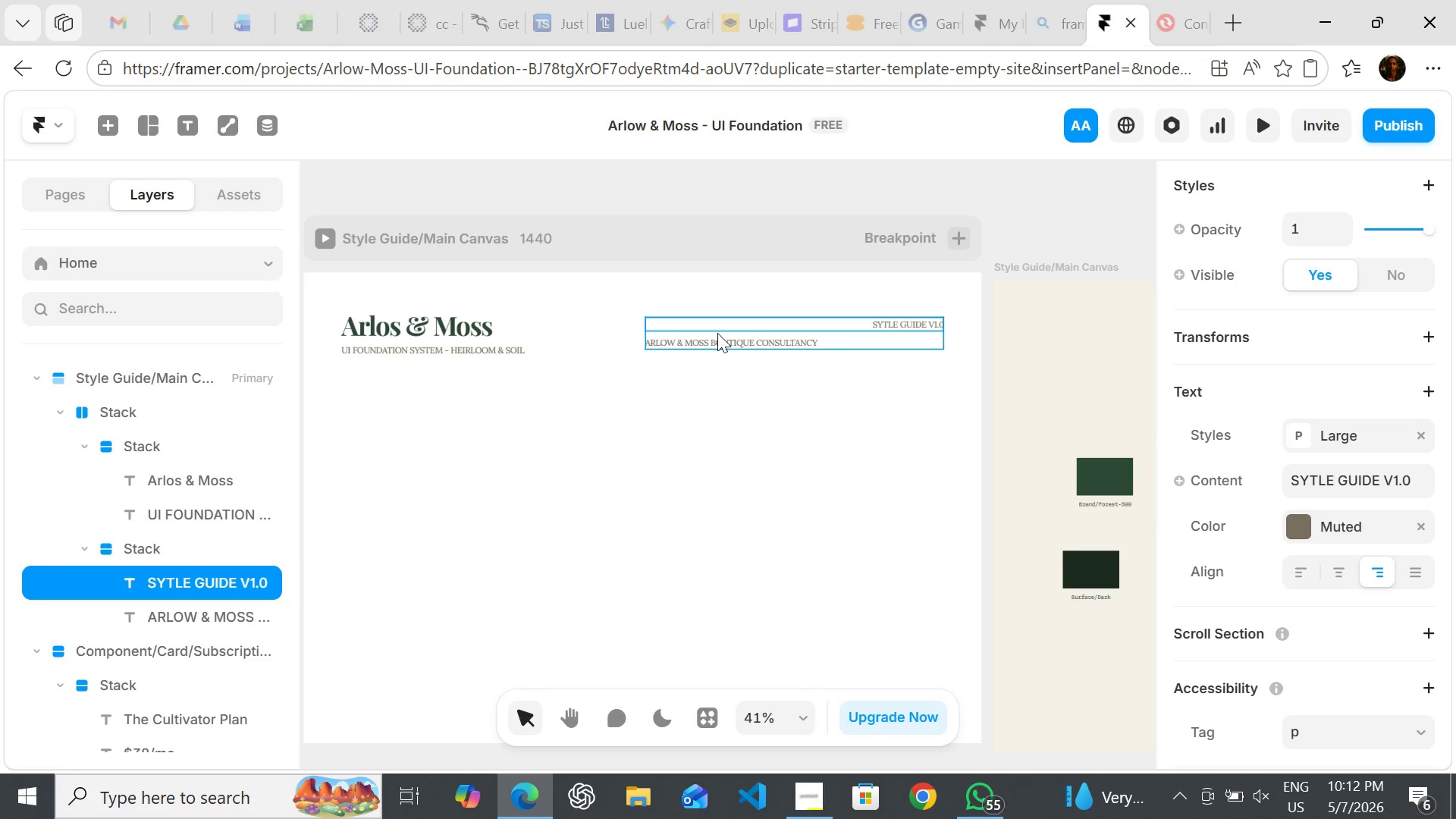 
left_click([717, 339])
 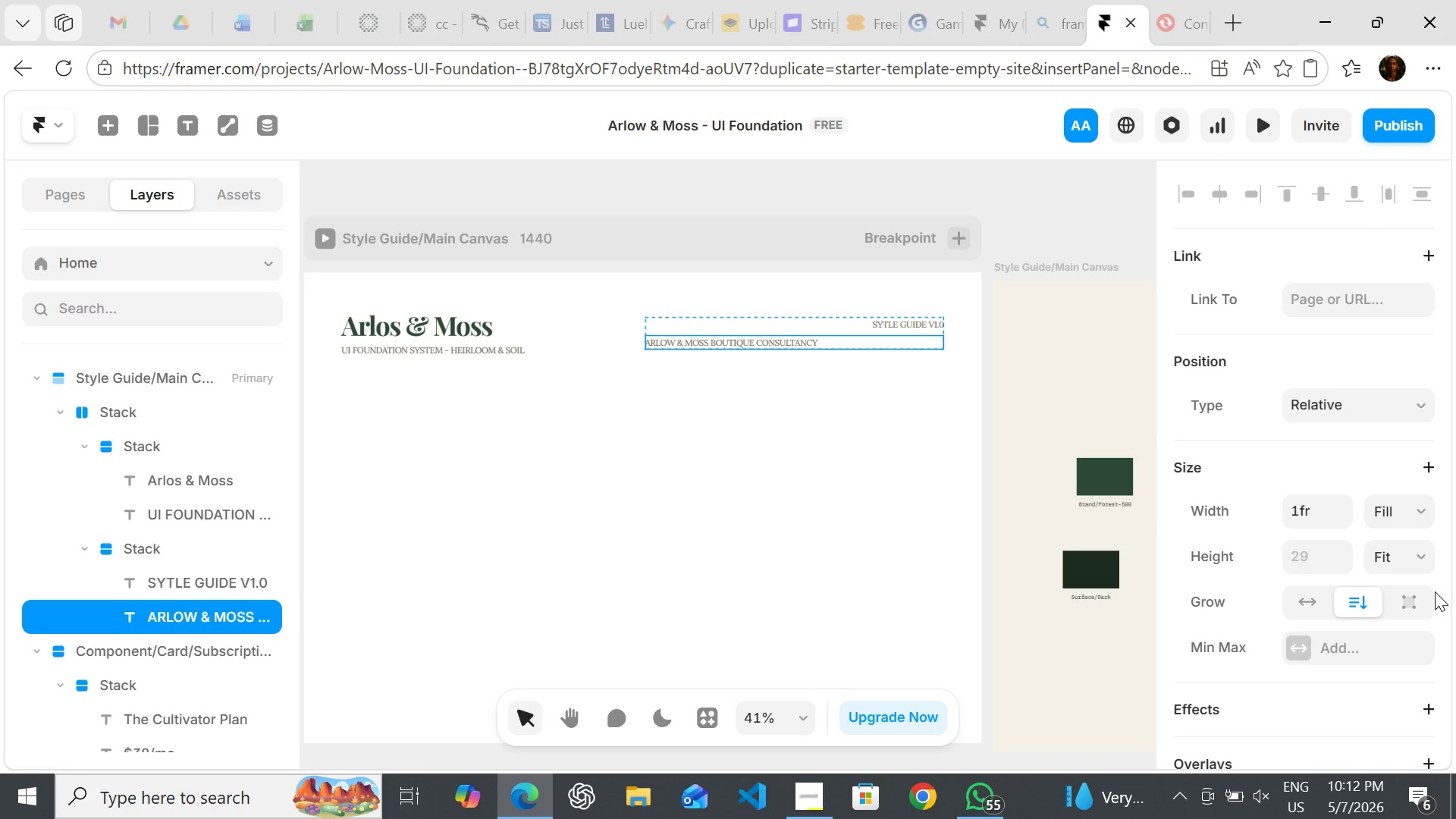 
mouse_move([1382, 606])
 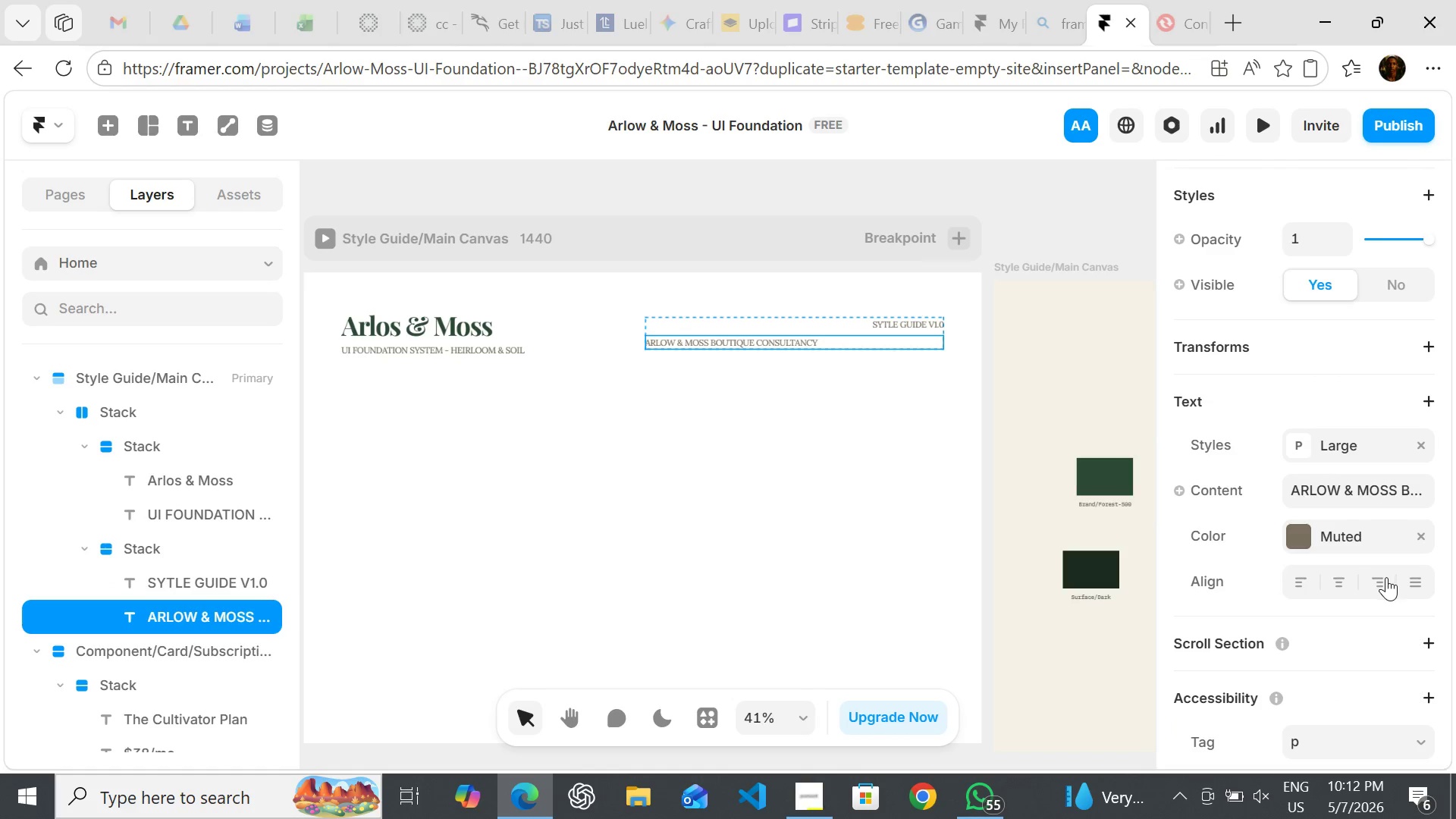 
left_click([1386, 579])
 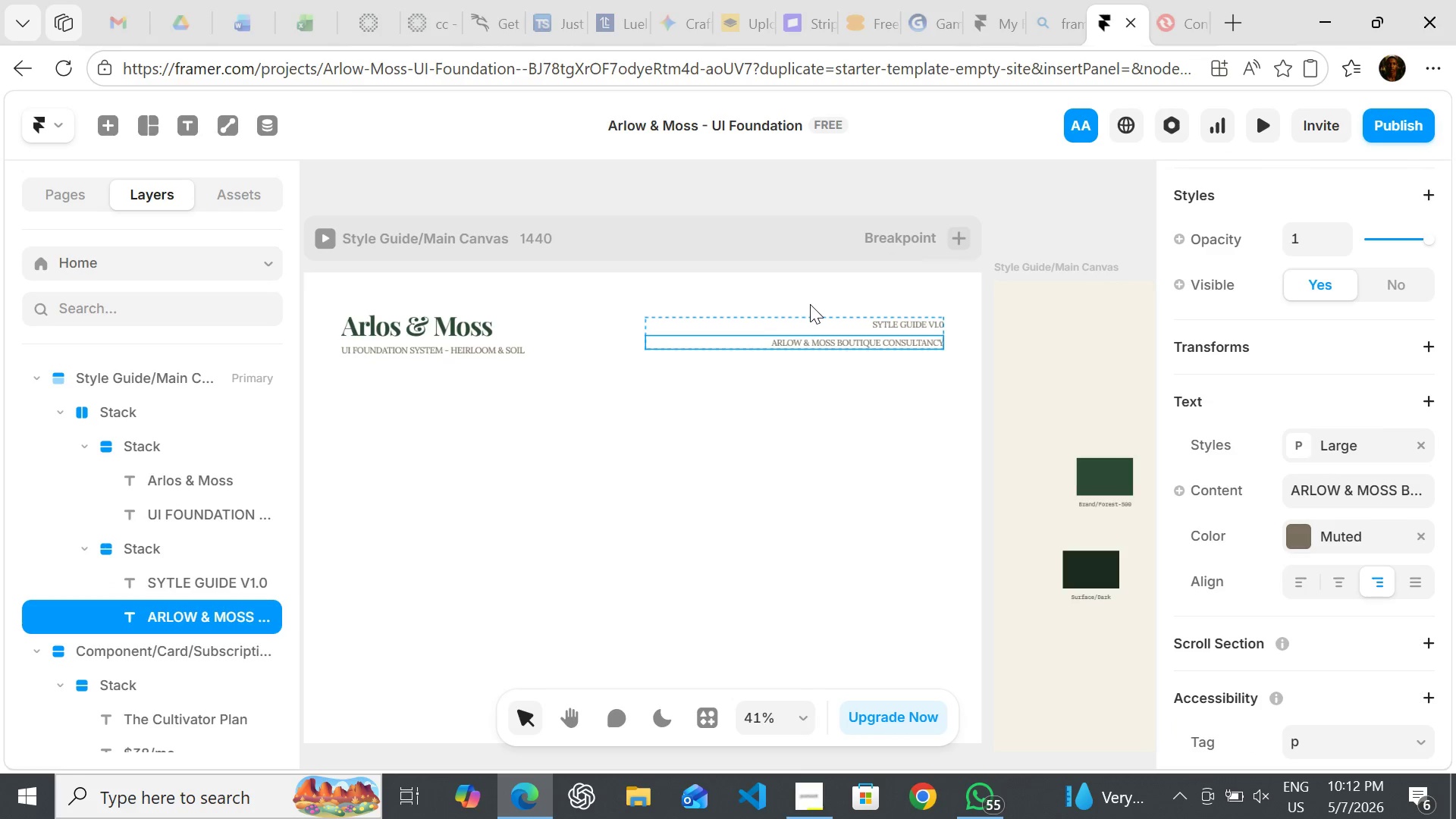 
left_click([753, 412])
 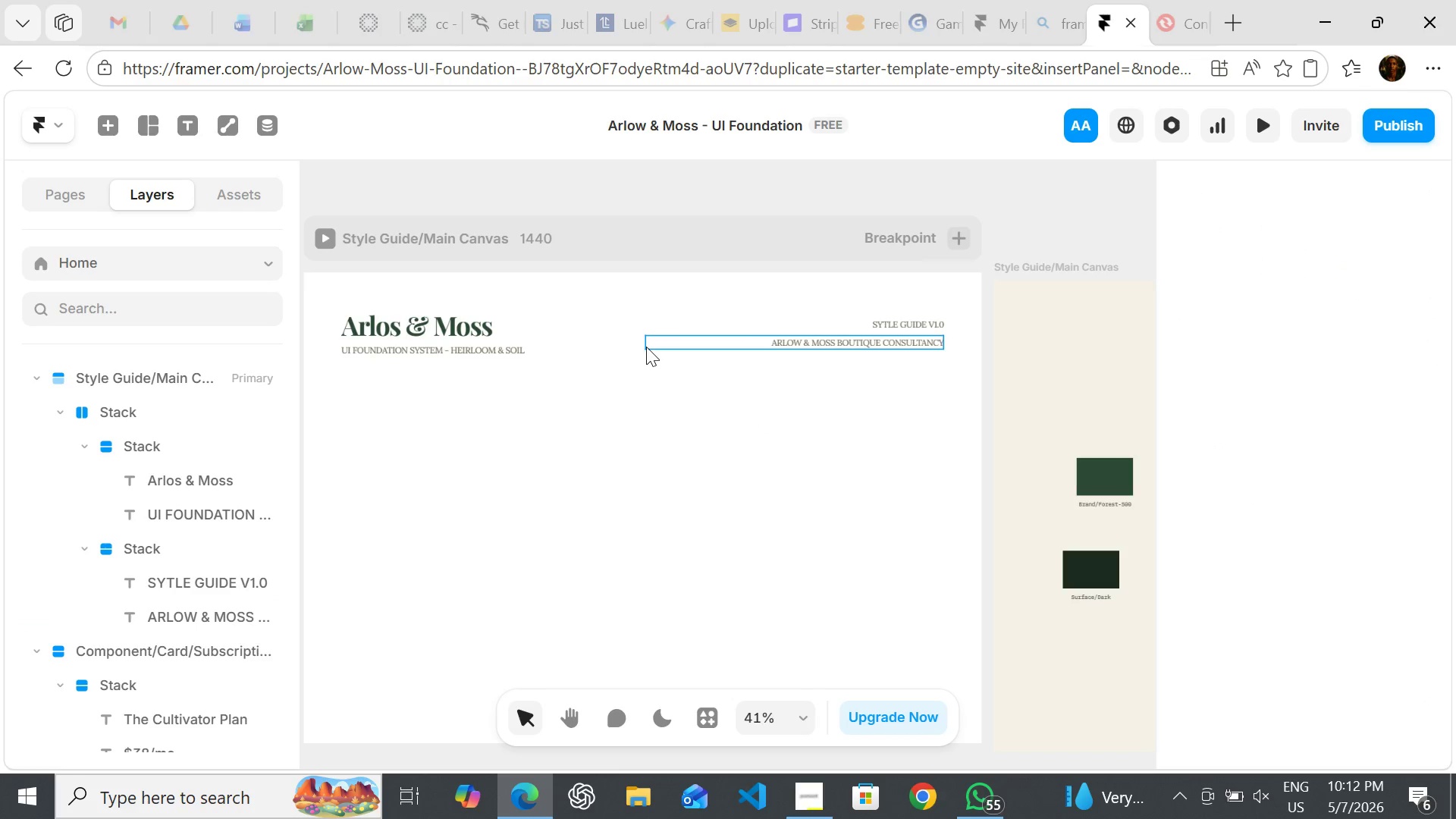 
left_click([643, 347])
 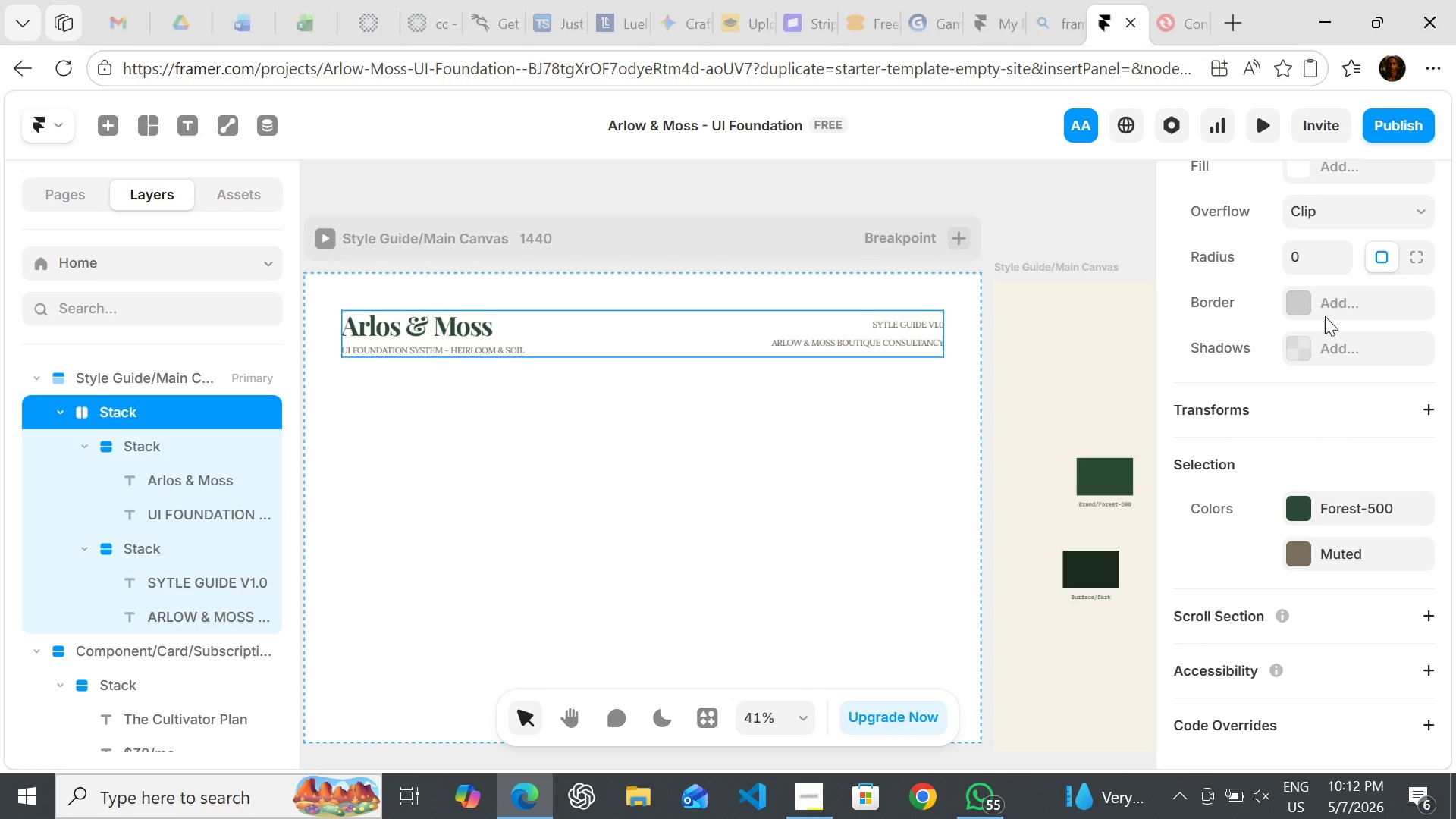 
wait(19.09)
 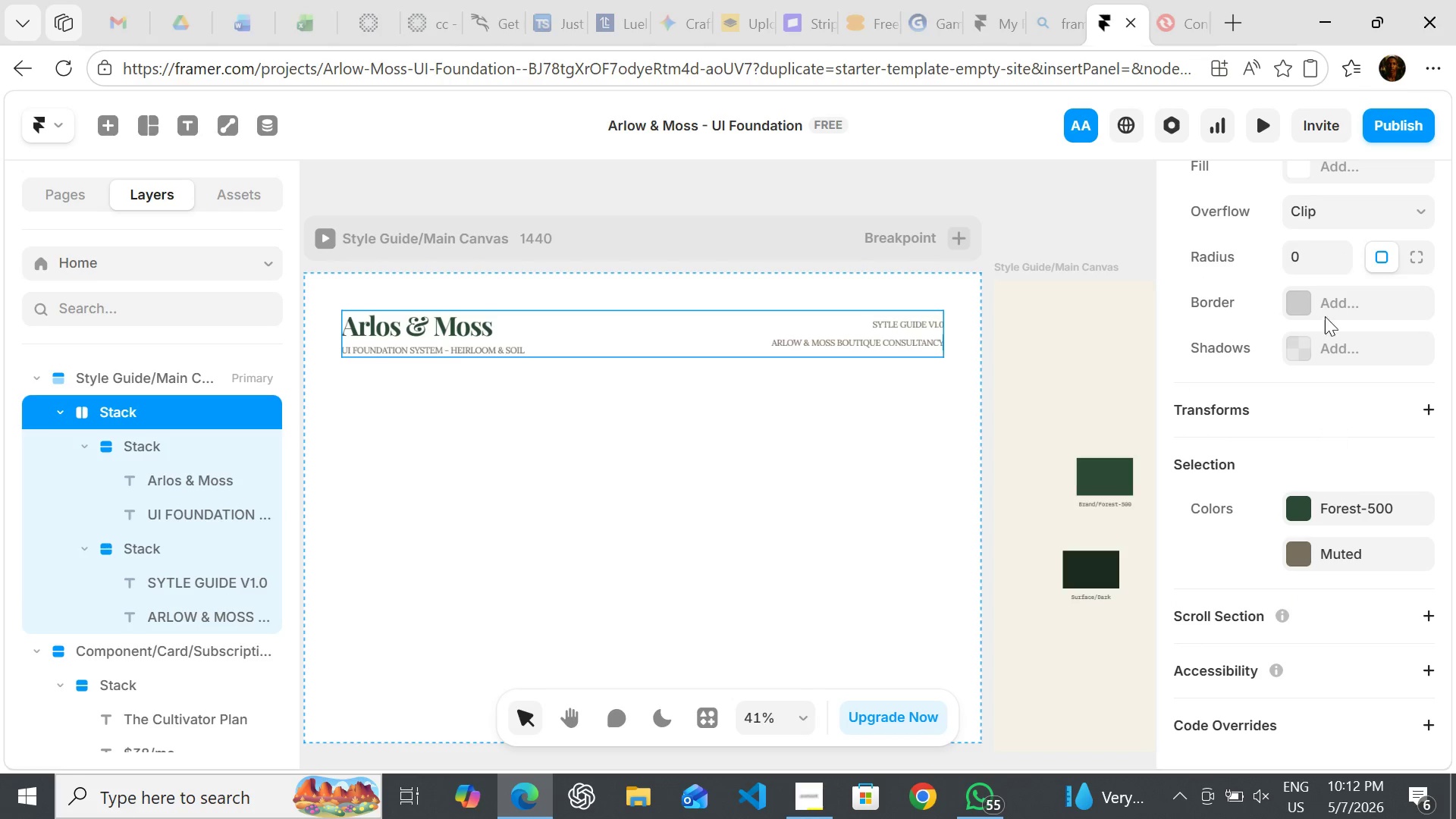 
left_click([1410, 604])
 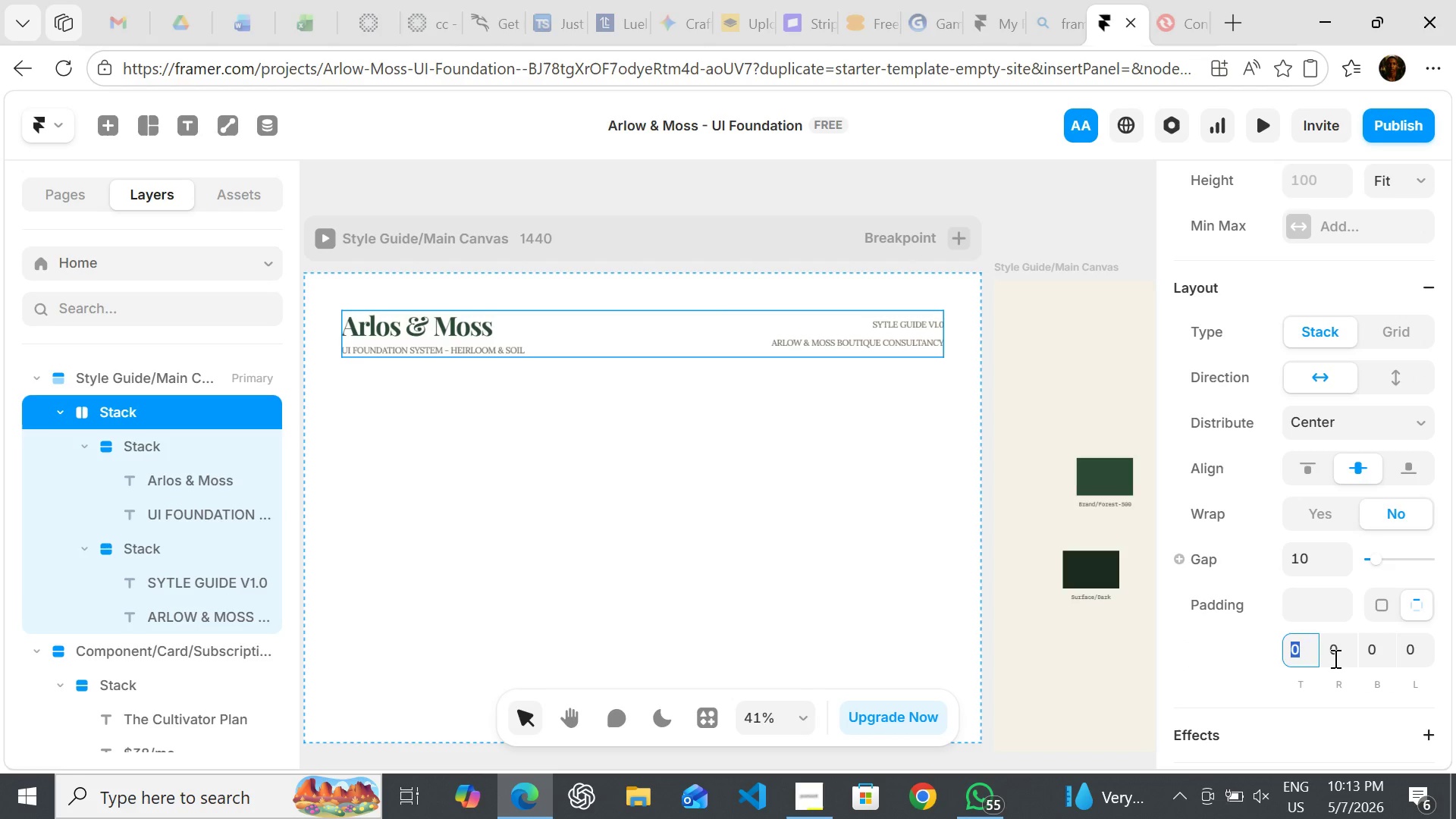 
left_click([1373, 654])
 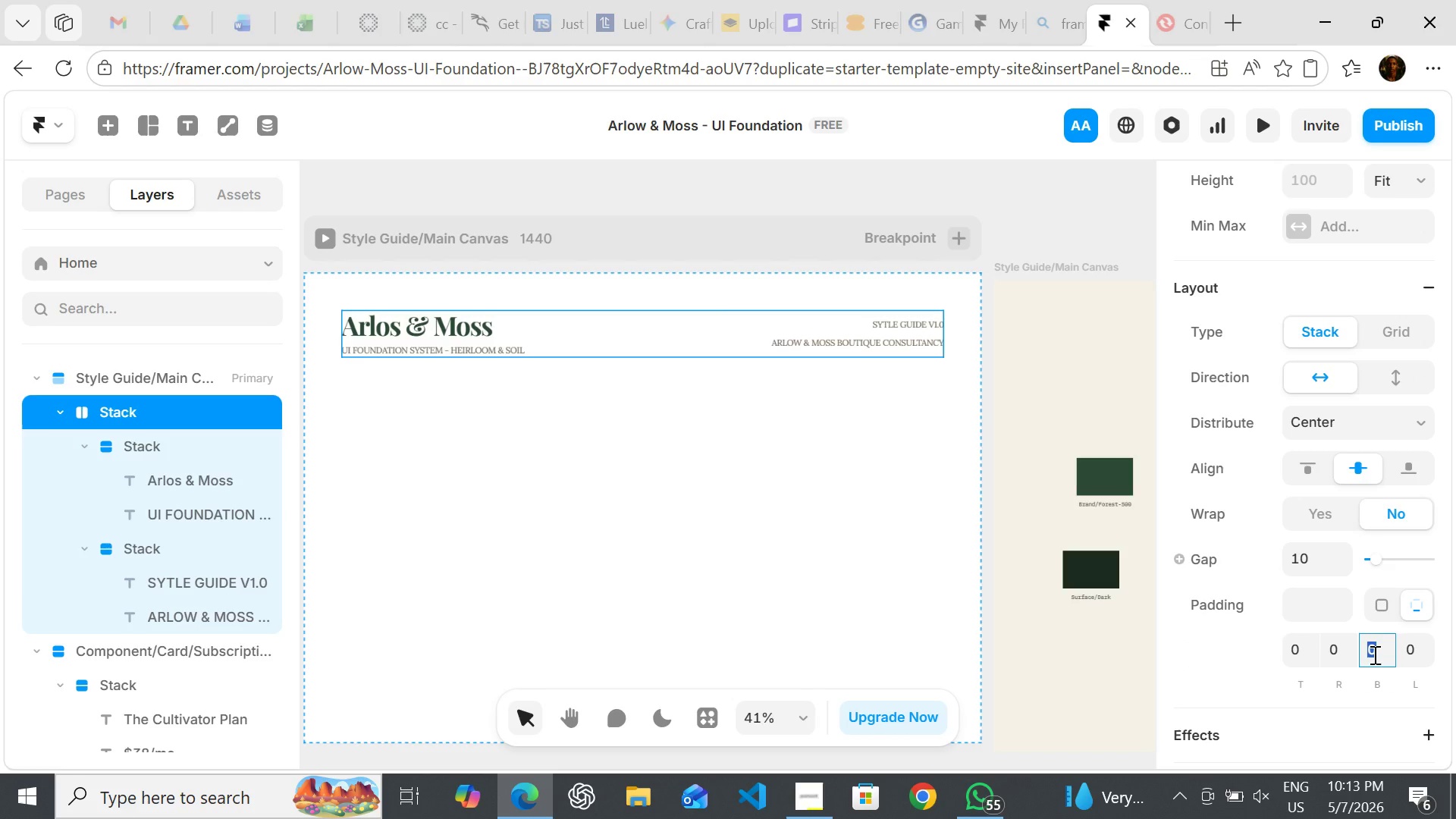 
type(24)
 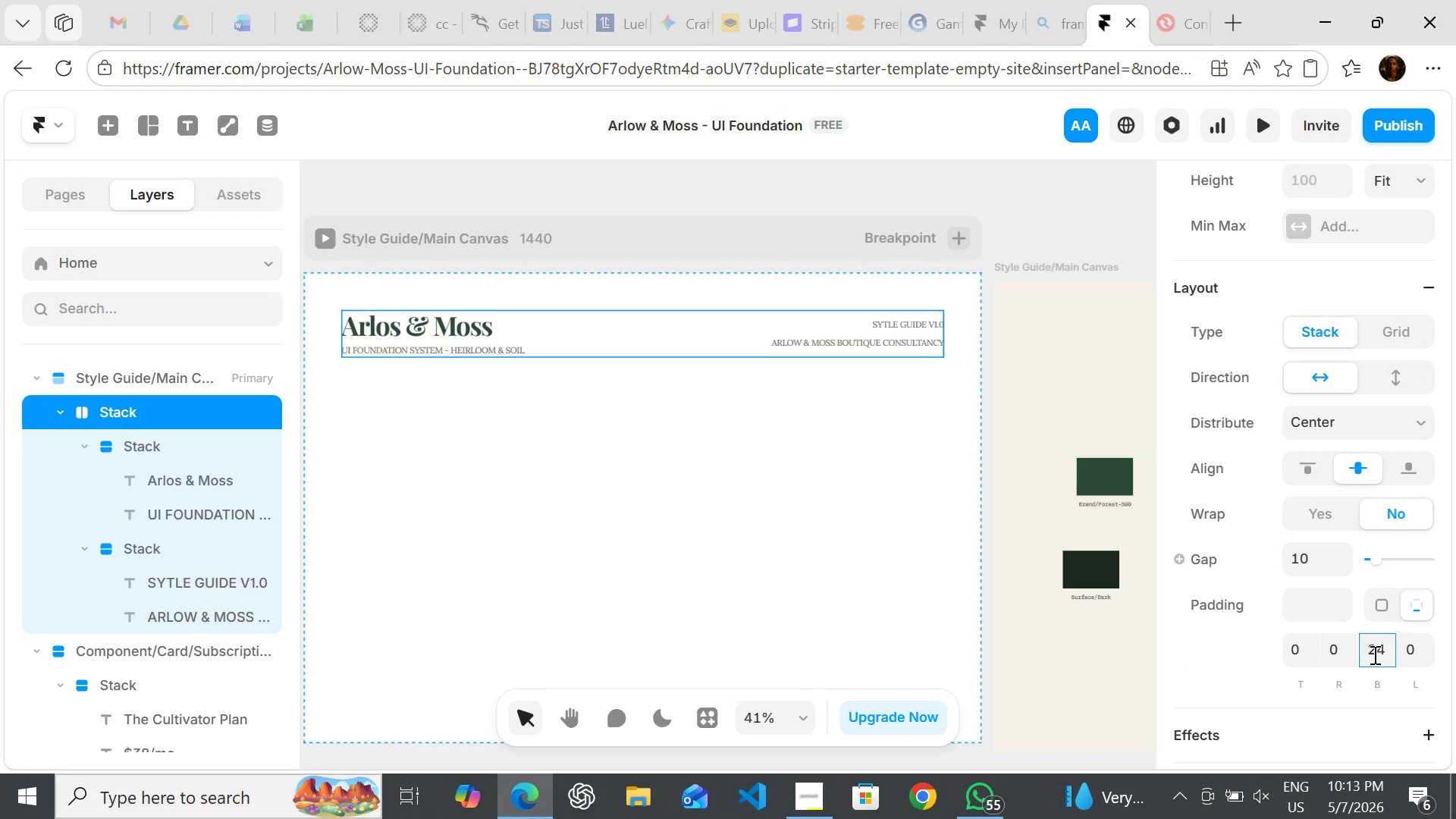 
key(Enter)
 